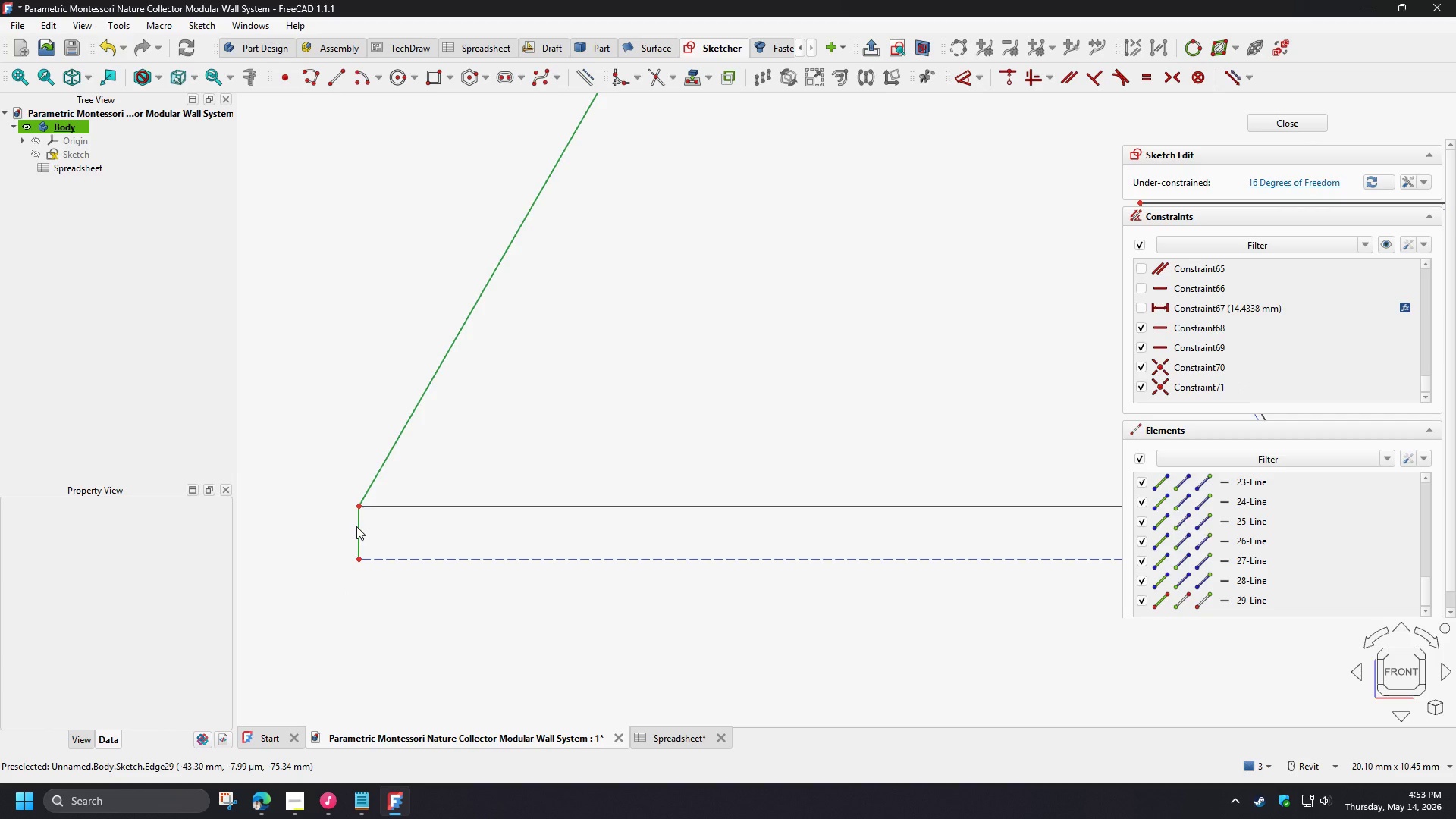 
key(Control+Shift+ShiftLeft)
 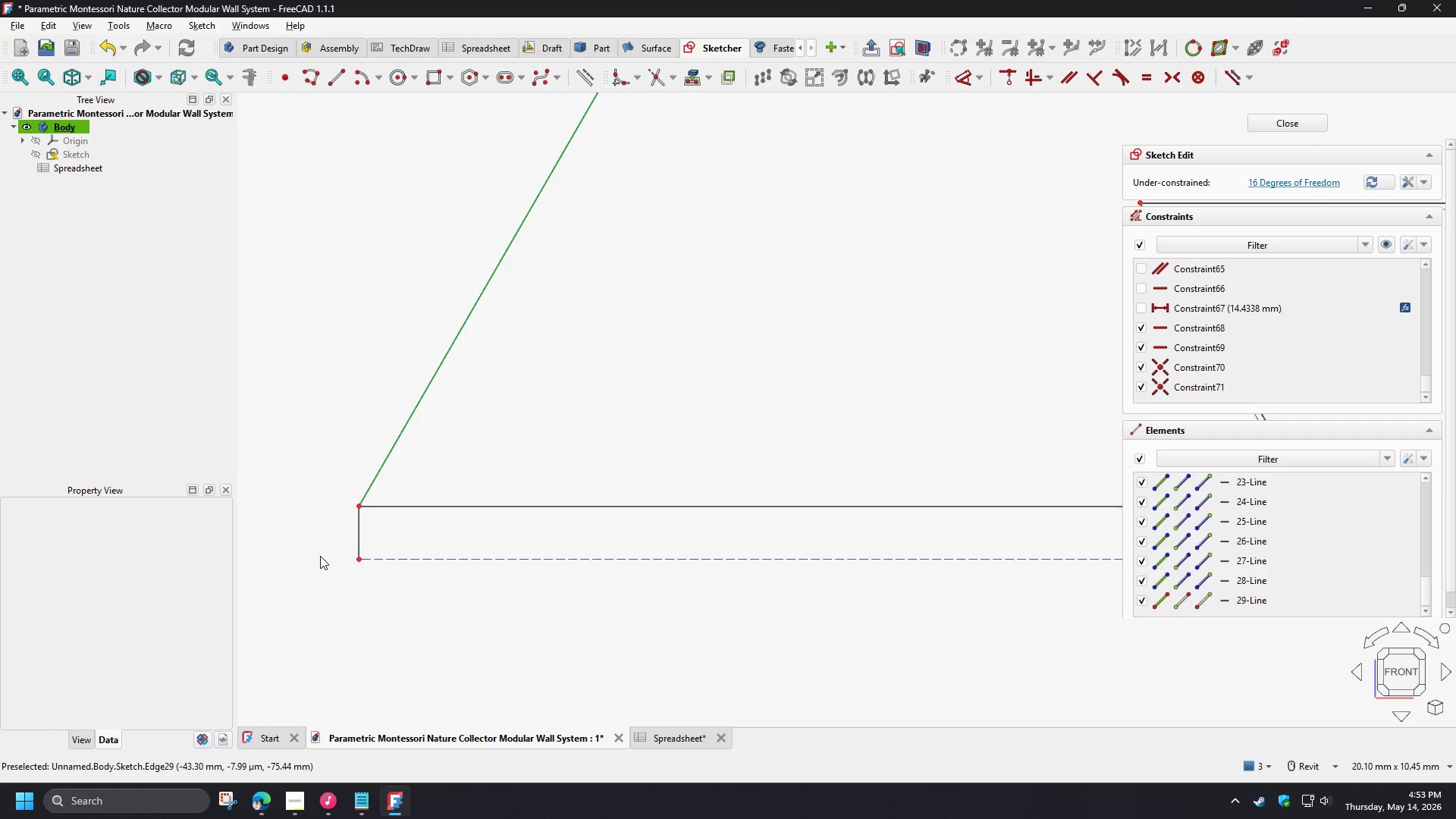 
key(Control+Shift+Z)
 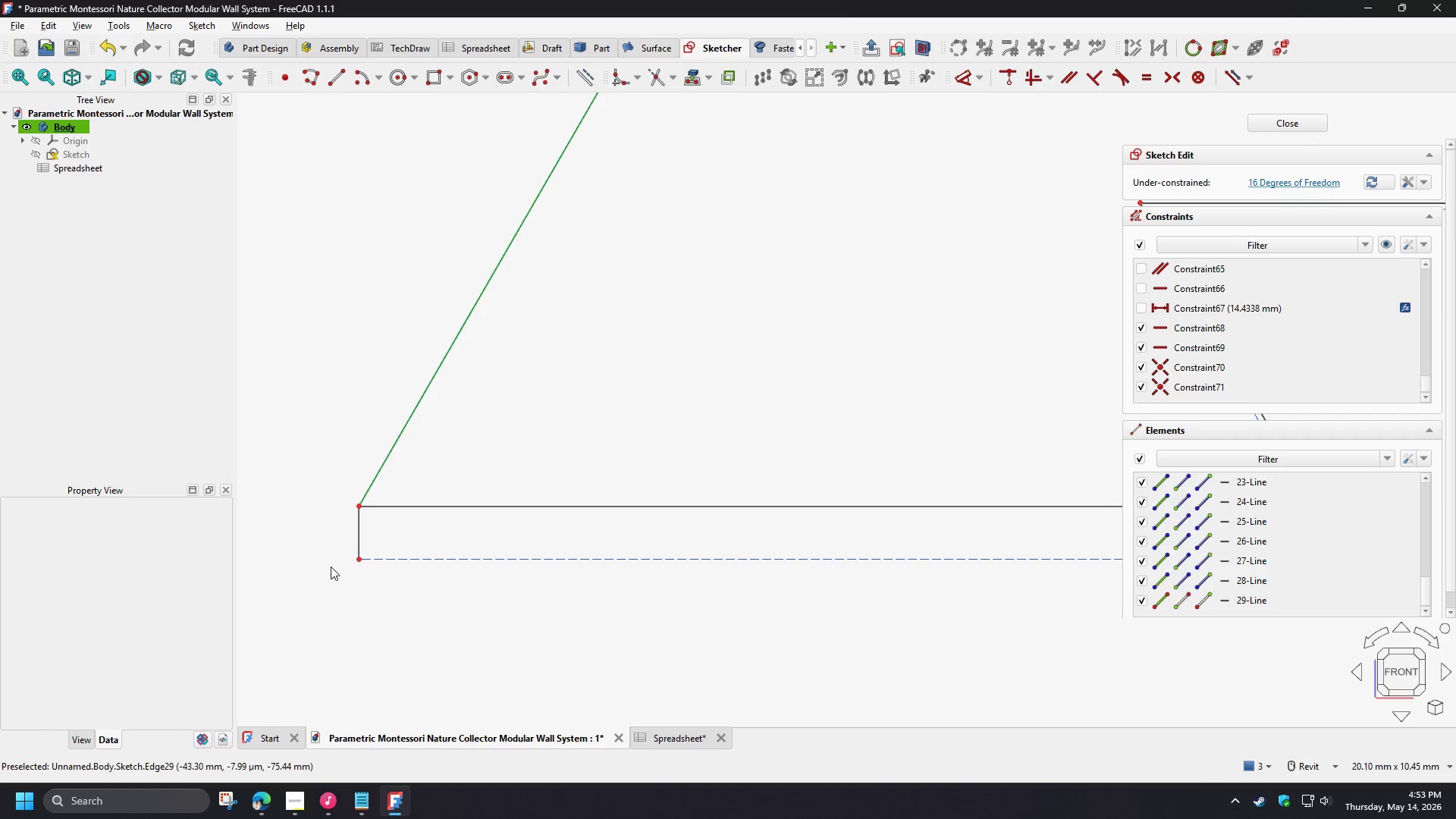 
key(Control+Z)
 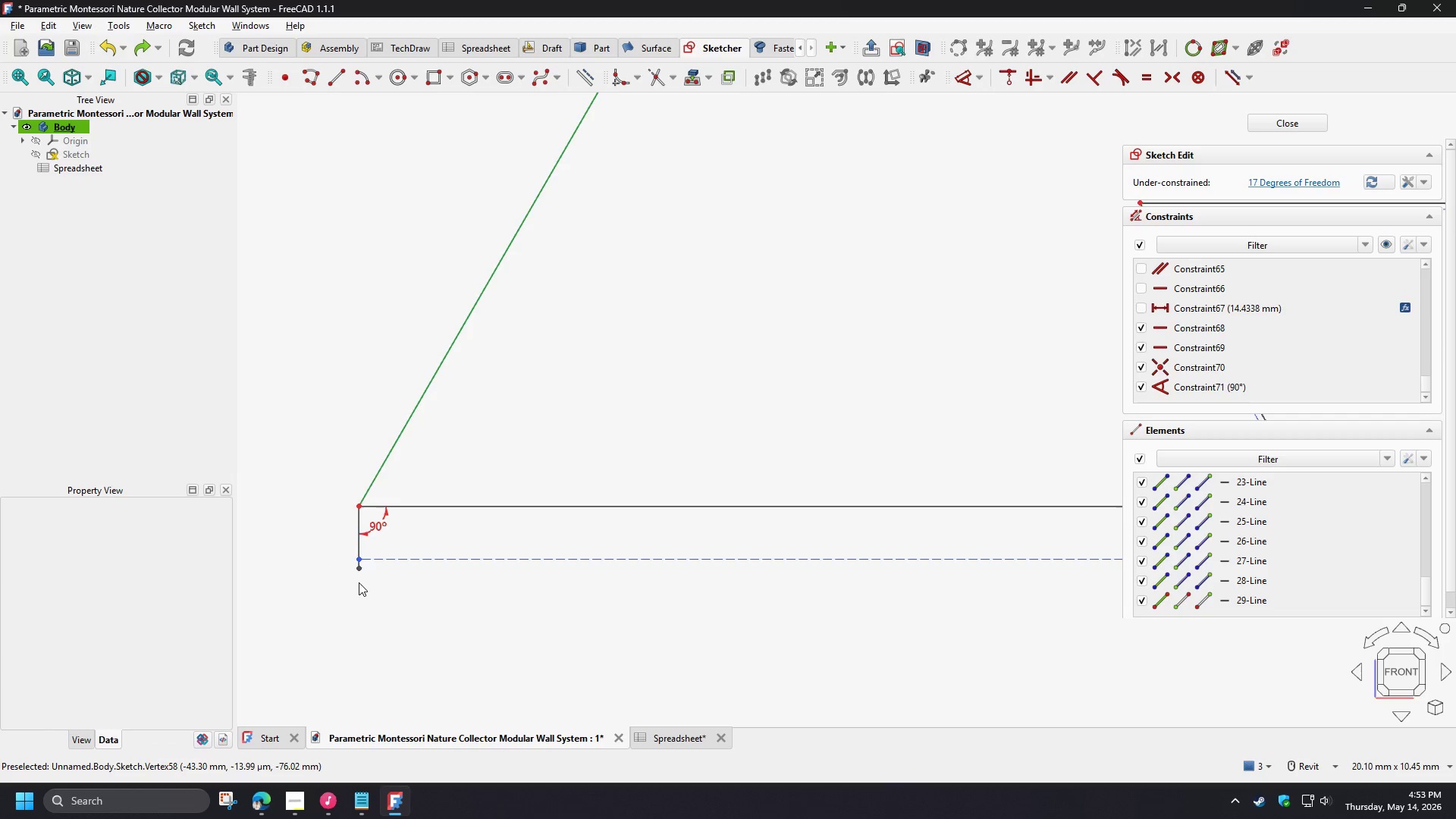 
left_click([360, 575])
 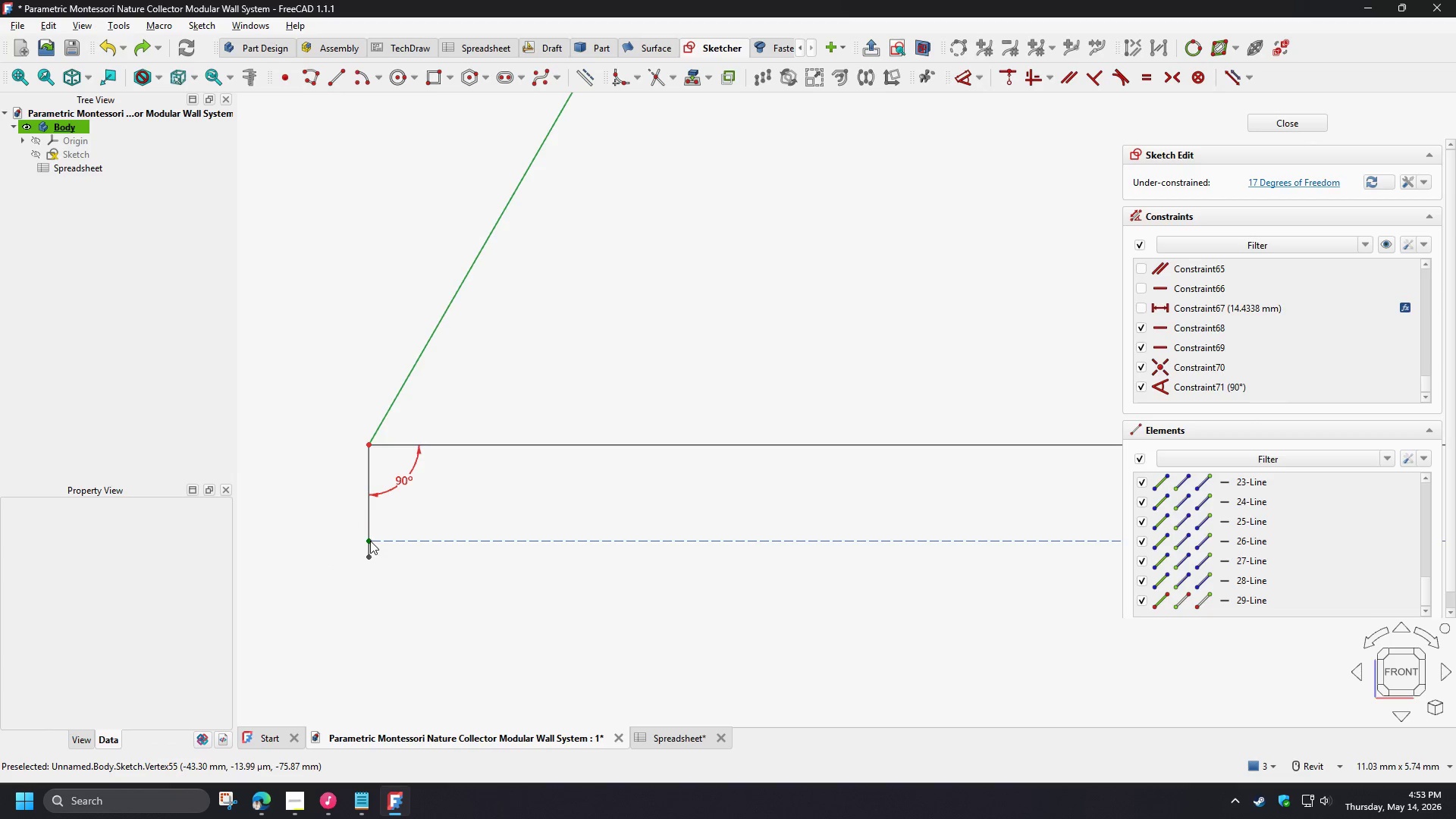 
scroll: coordinate [347, 581], scroll_direction: up, amount: 3.0
 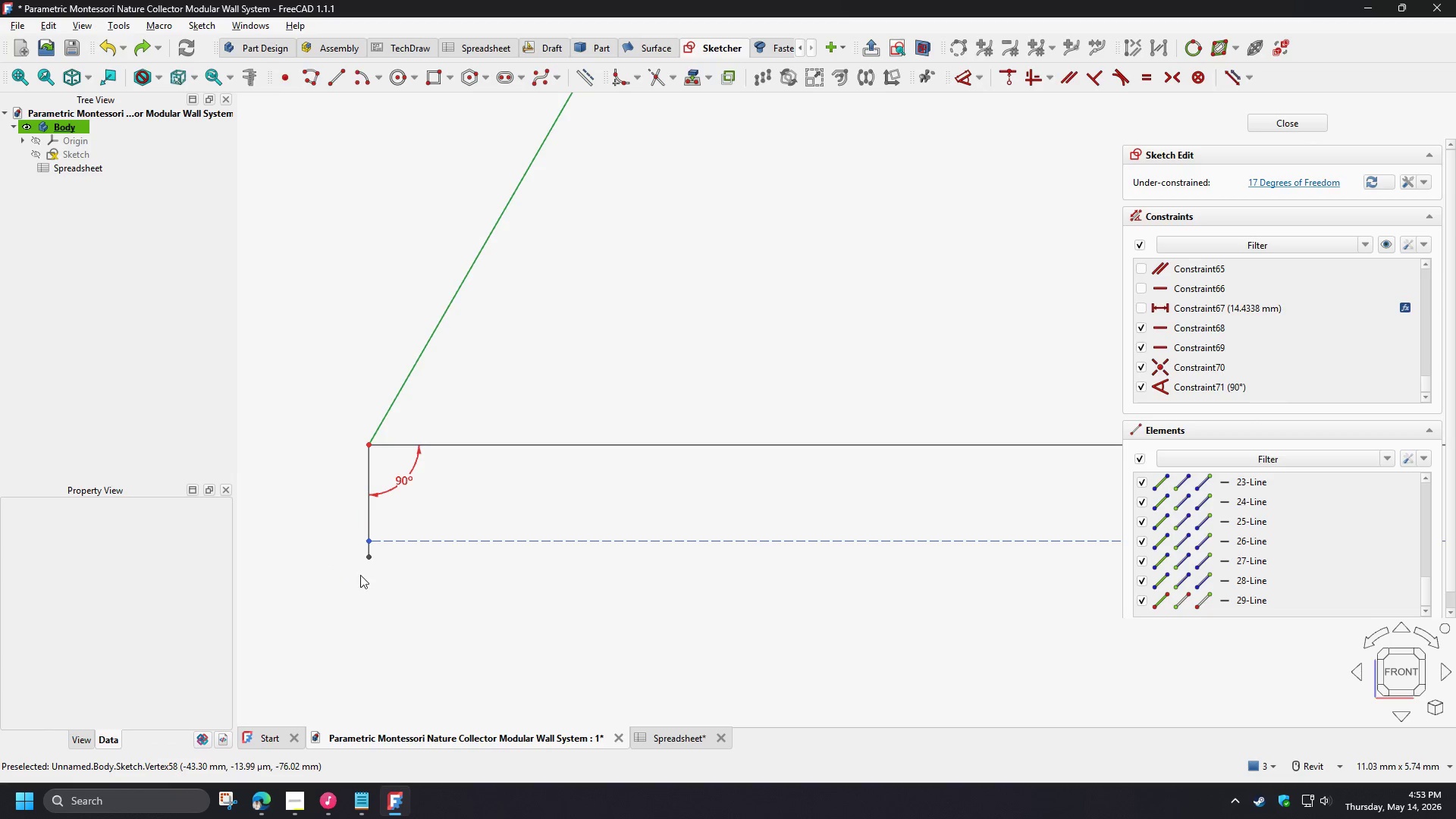 
left_click([369, 541])
 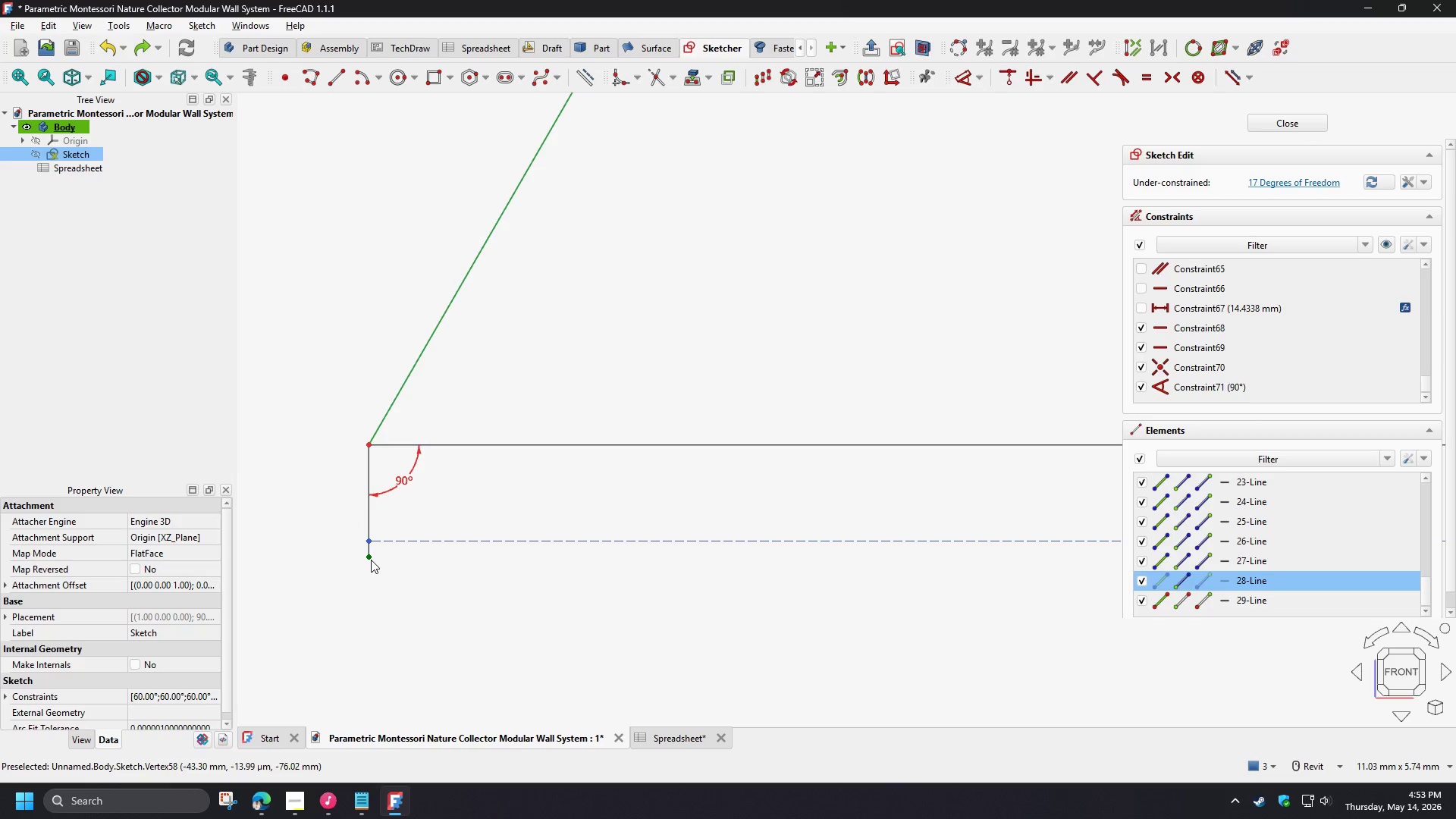 
left_click([371, 560])
 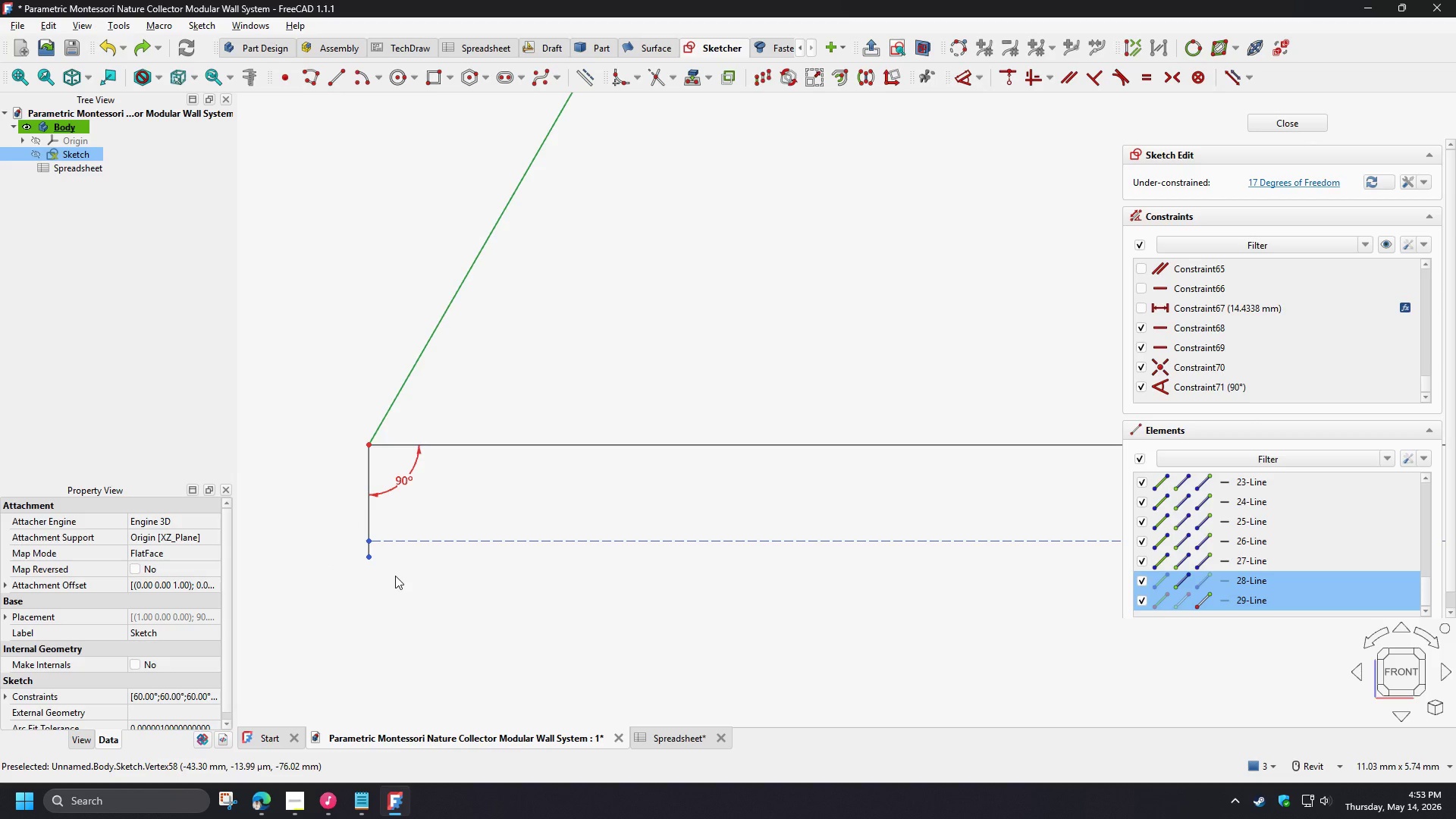 
left_click([395, 576])
 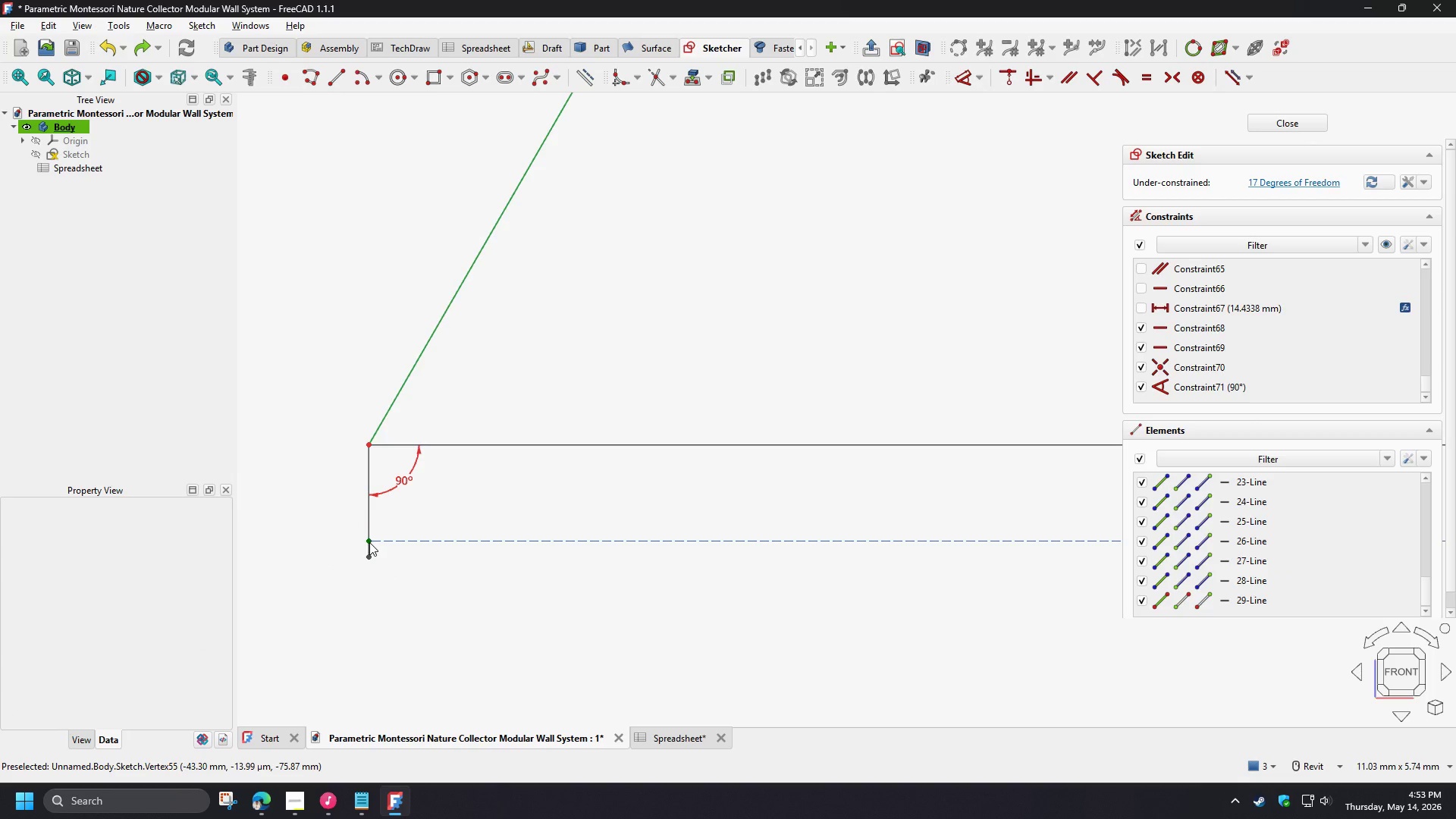 
left_click([369, 542])
 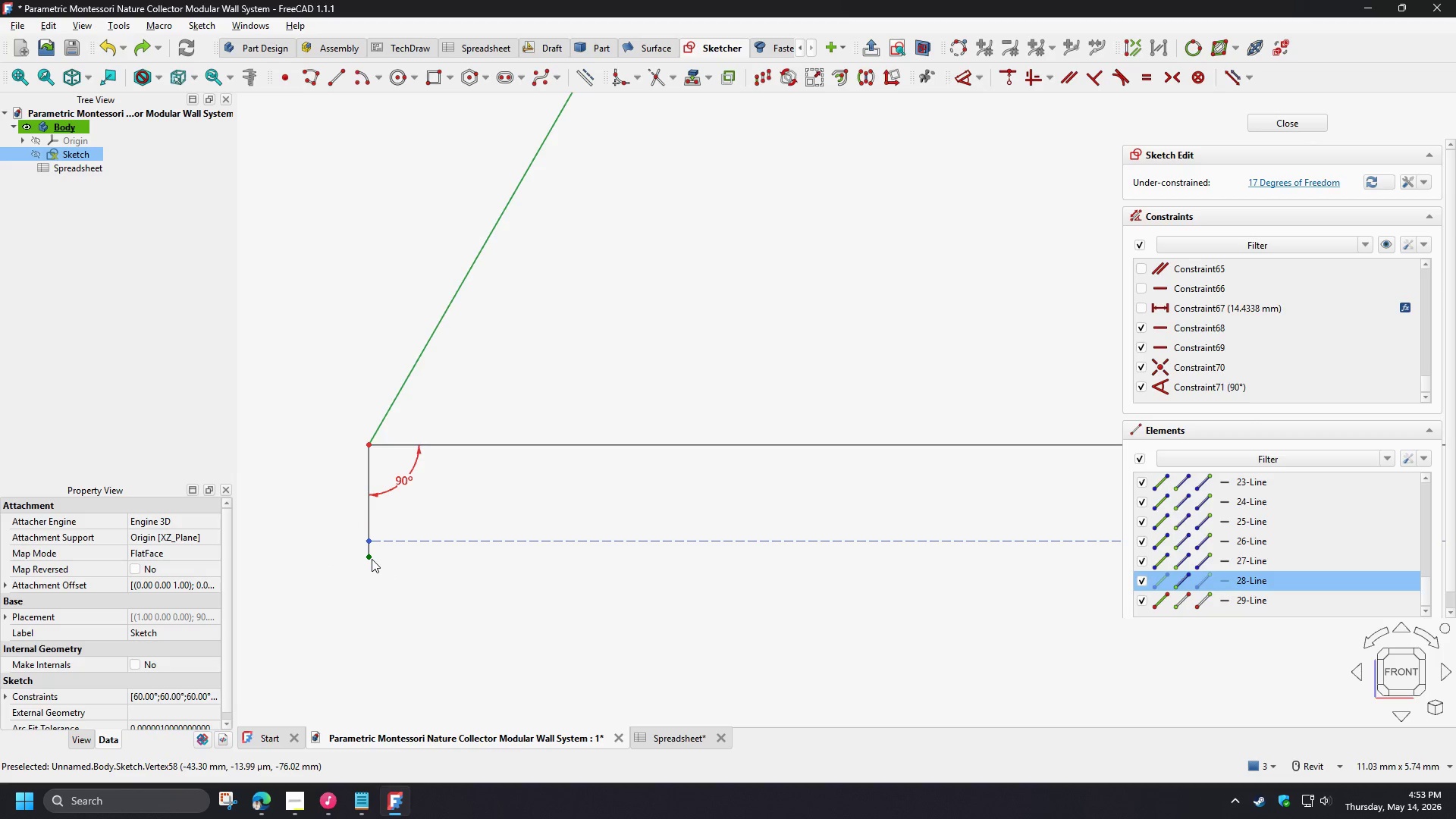 
left_click([369, 558])
 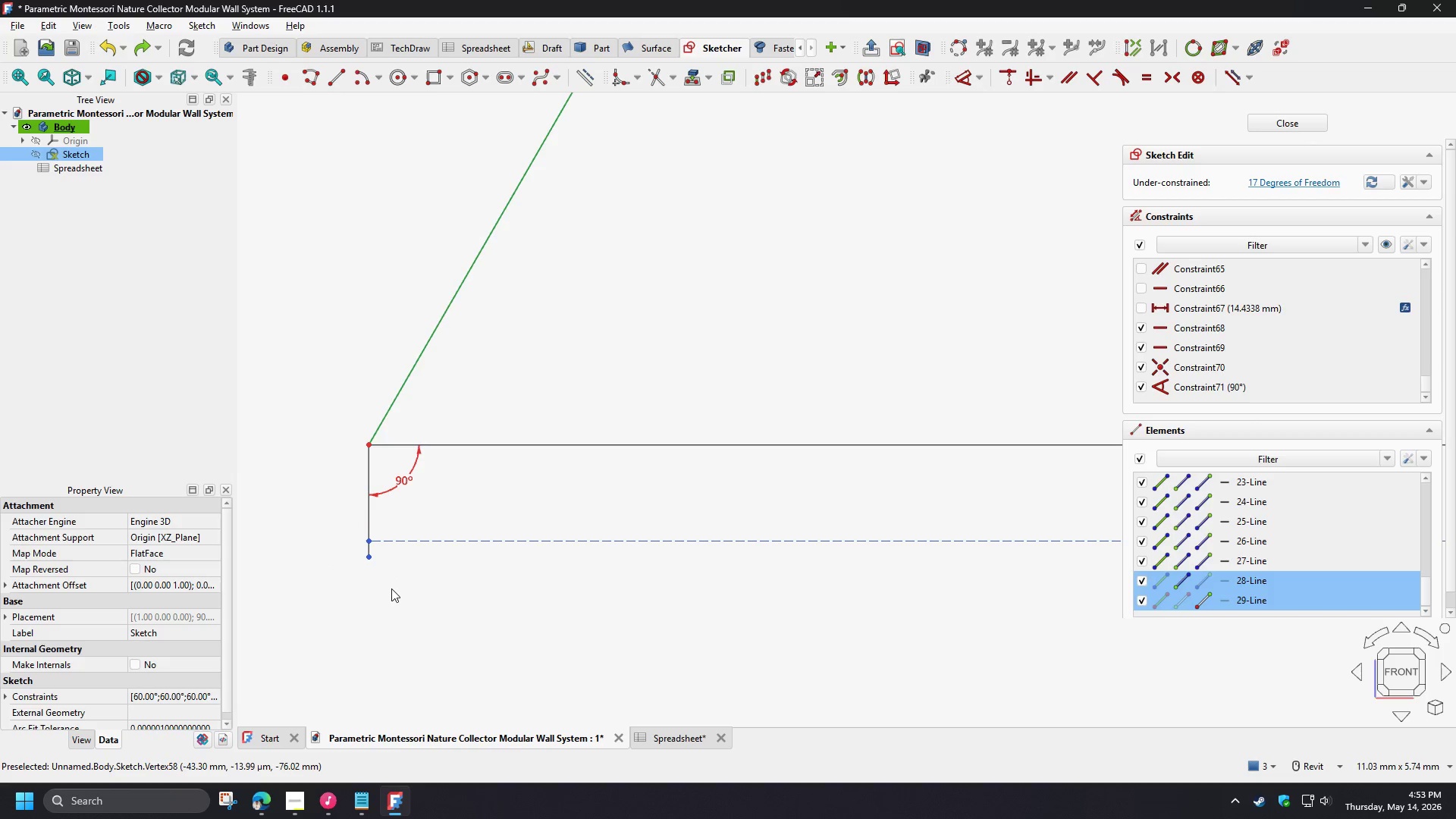 
key(C)
 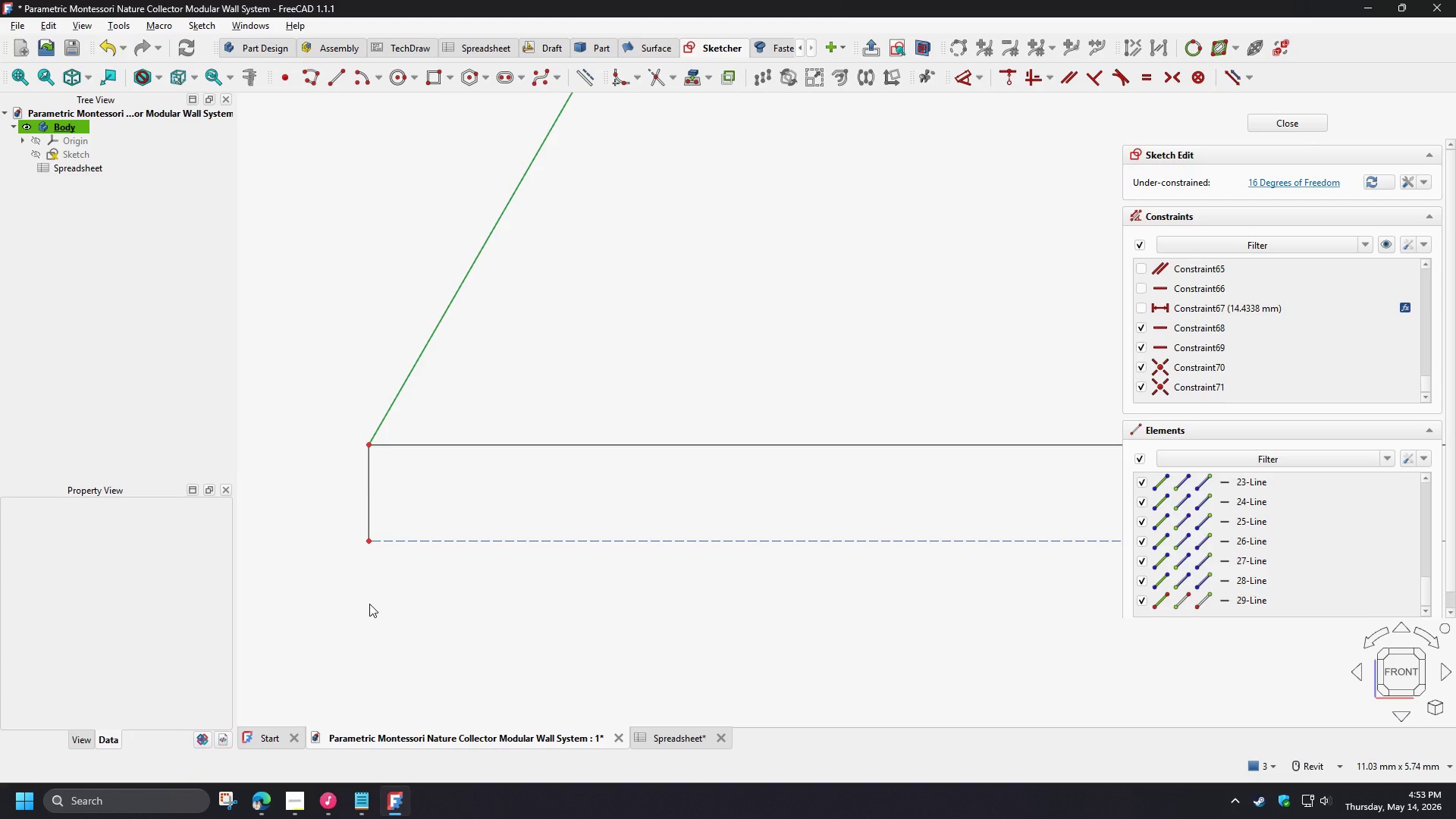 
scroll: coordinate [347, 626], scroll_direction: down, amount: 3.0
 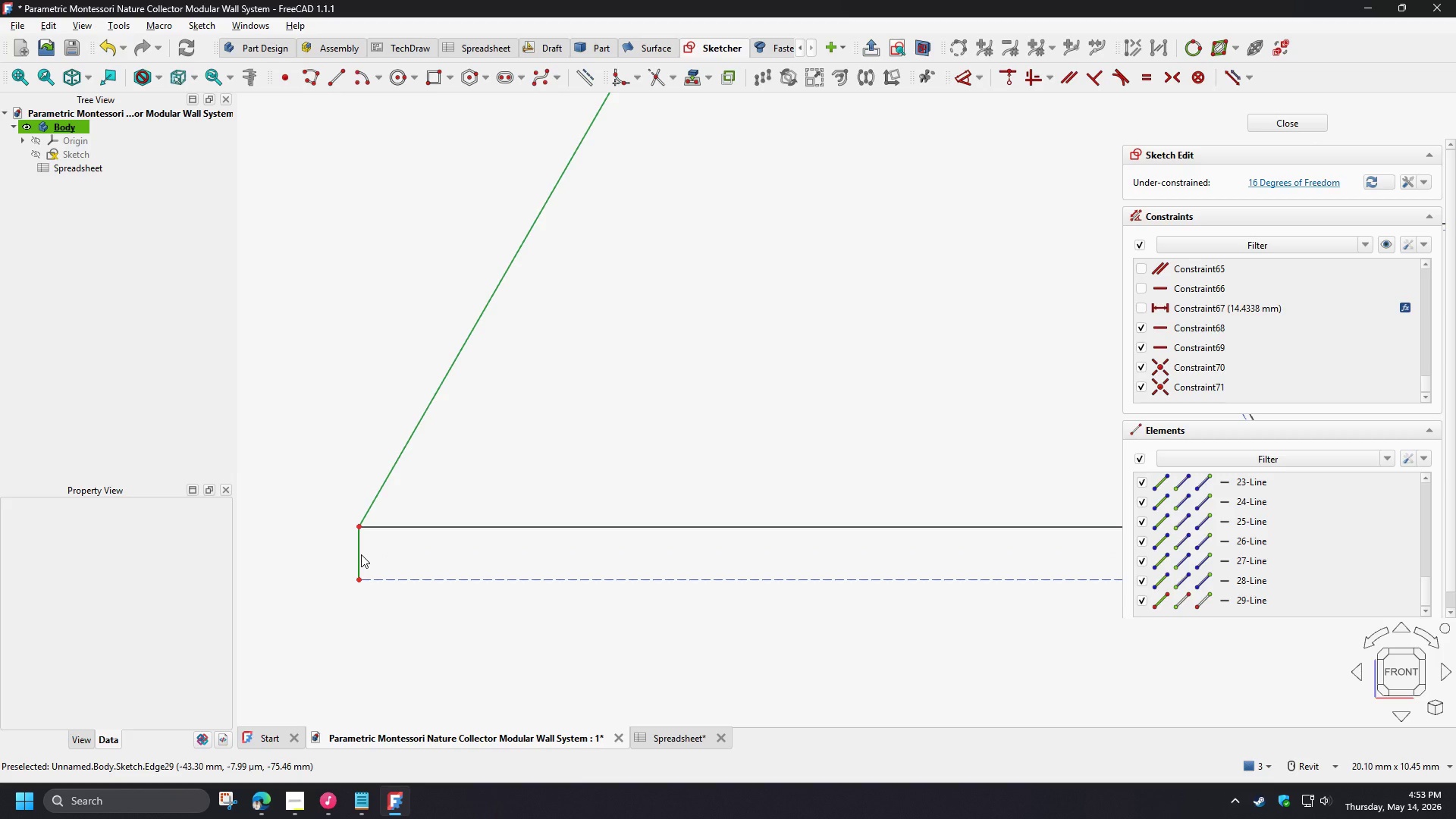 
left_click([1383, 247])
 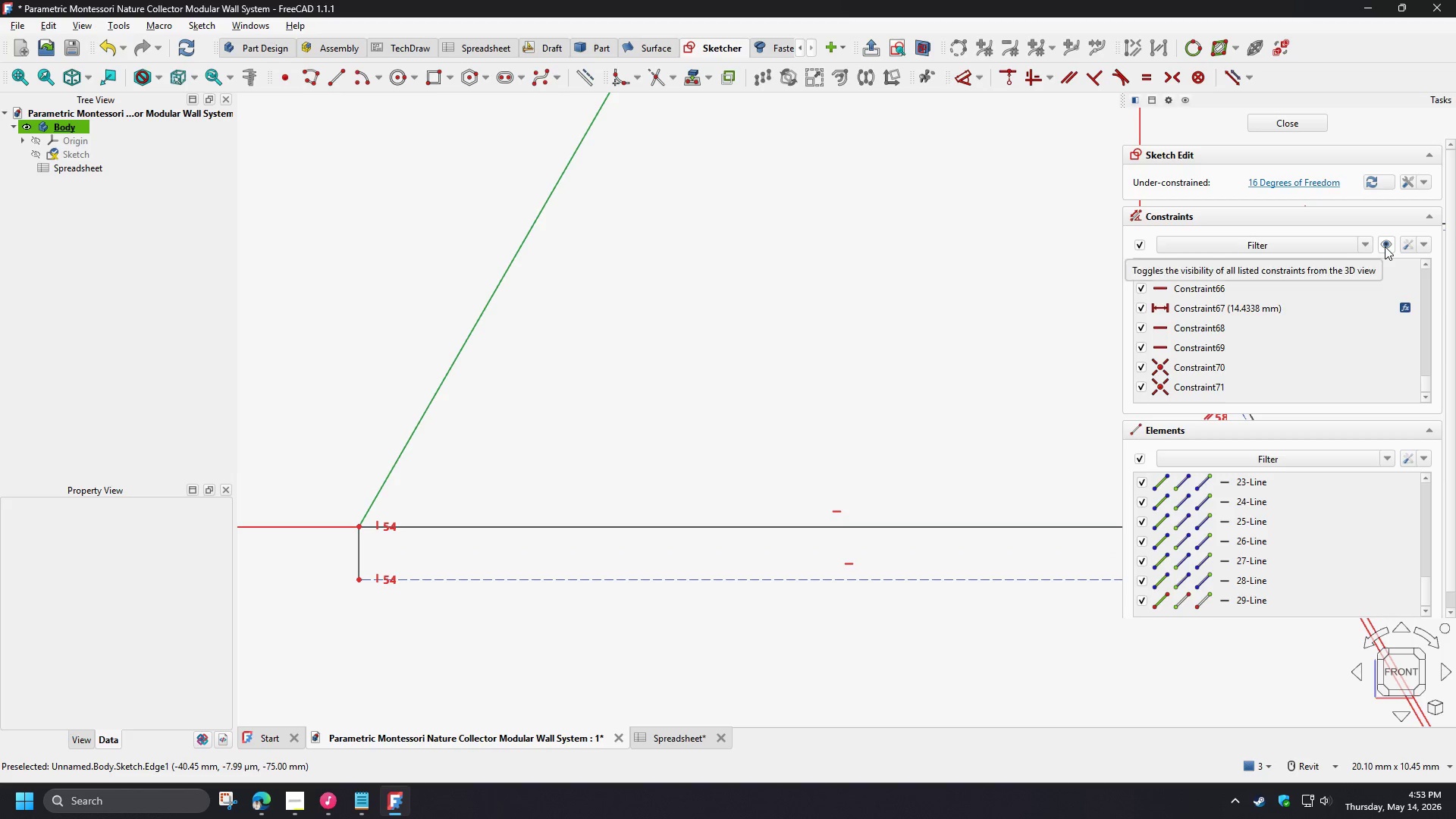 
left_click([1385, 246])
 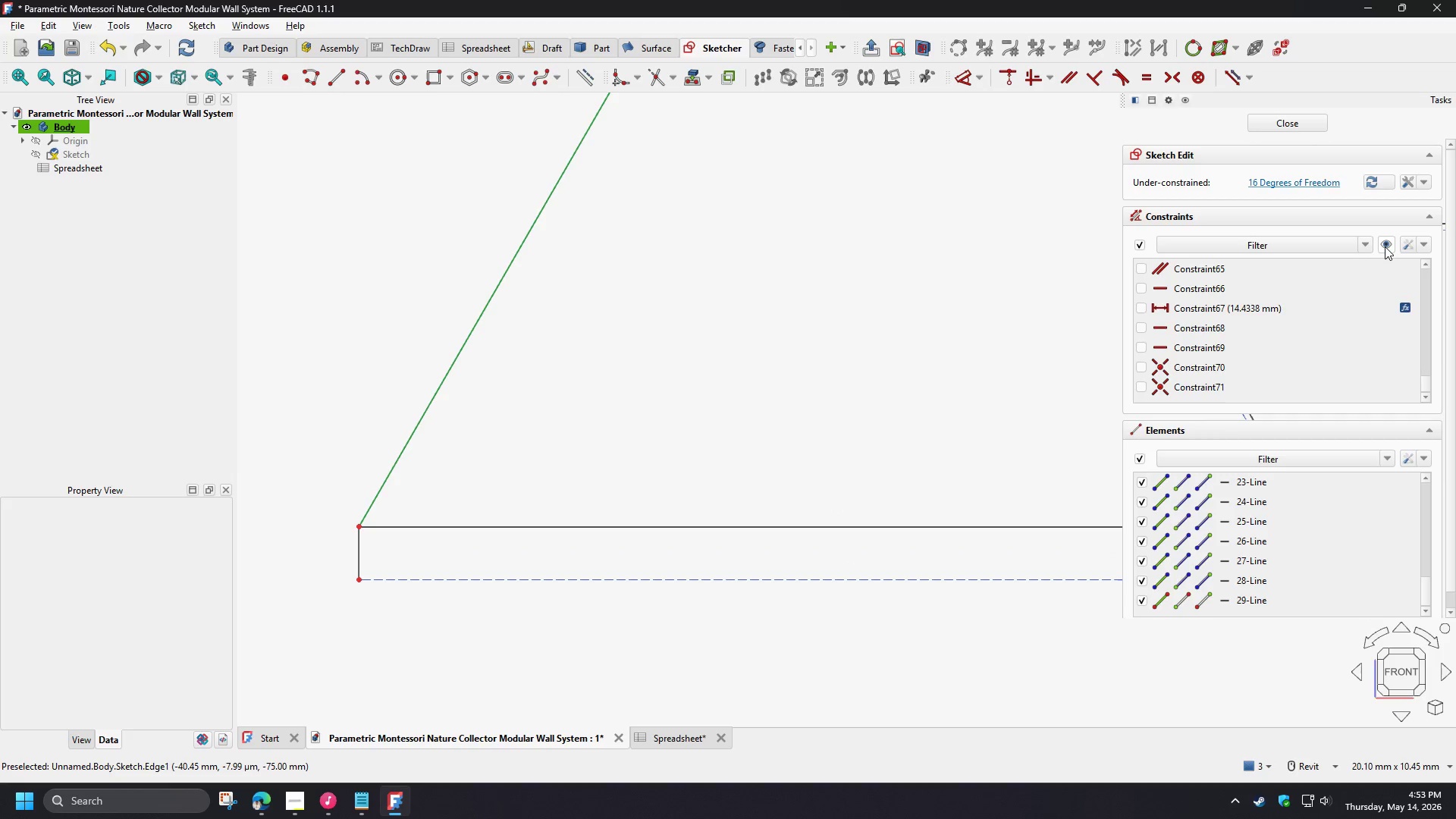 
left_click([1385, 246])
 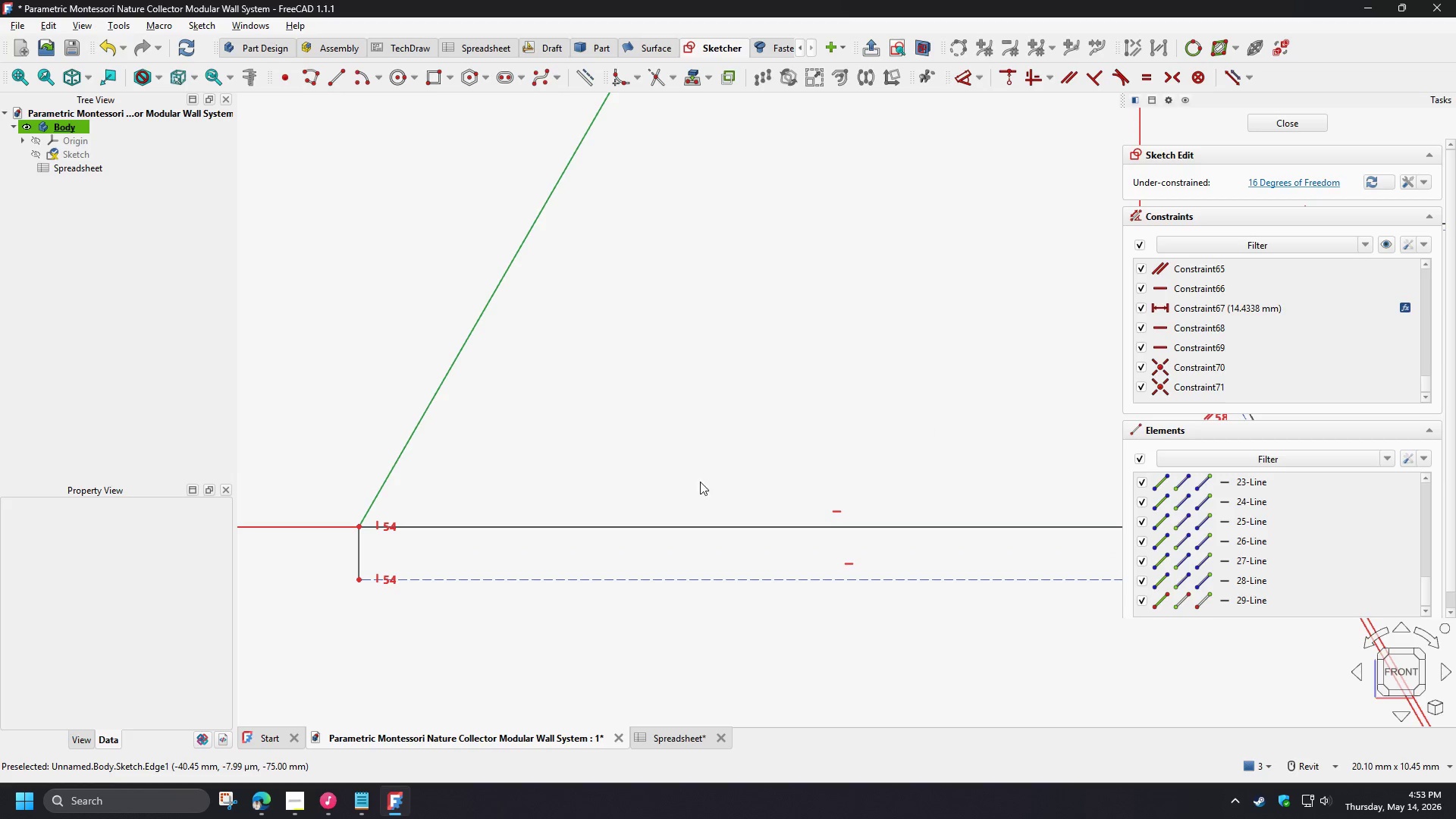 
scroll: coordinate [615, 499], scroll_direction: down, amount: 3.0
 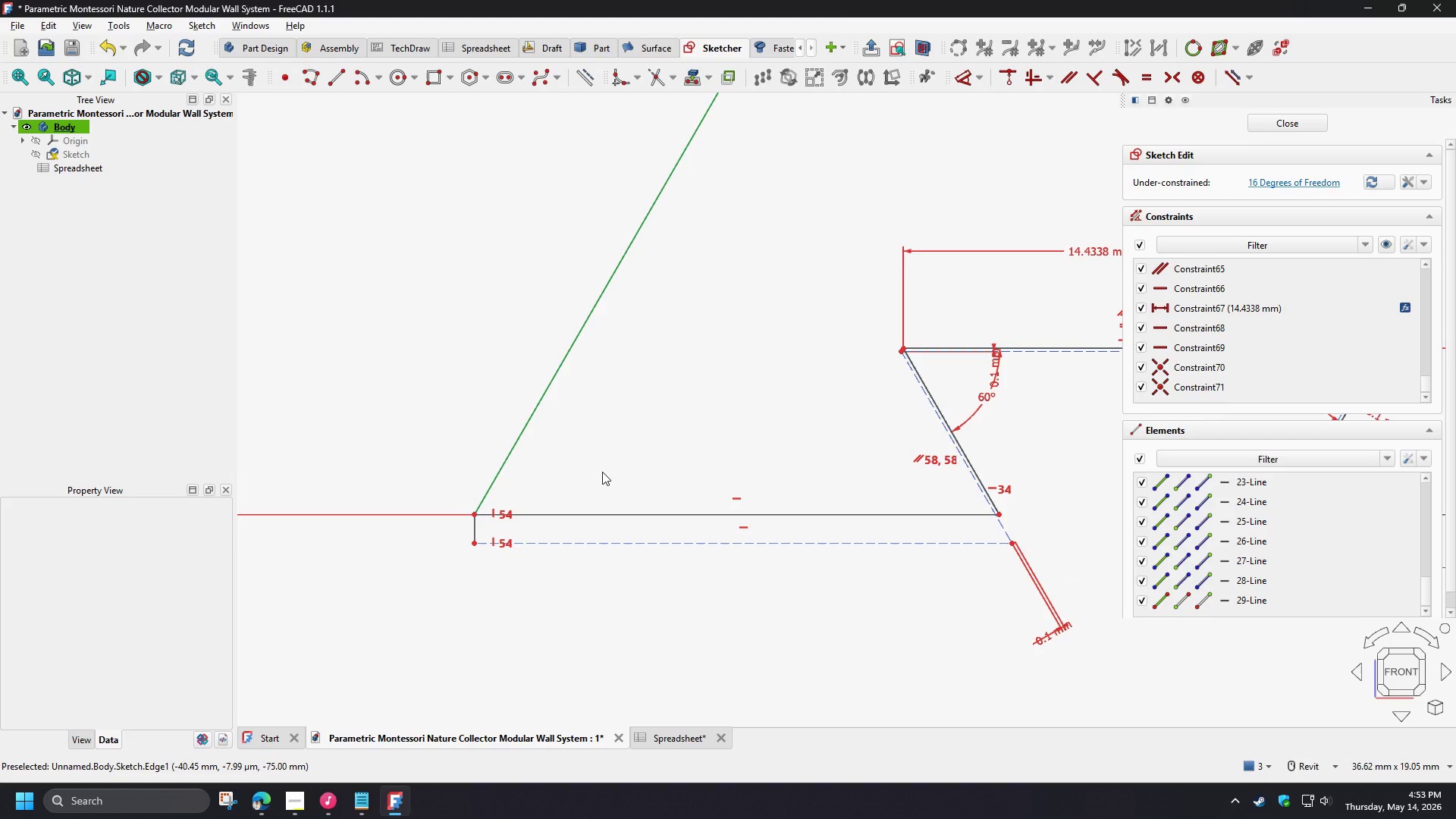 
scroll: coordinate [482, 544], scroll_direction: up, amount: 4.0
 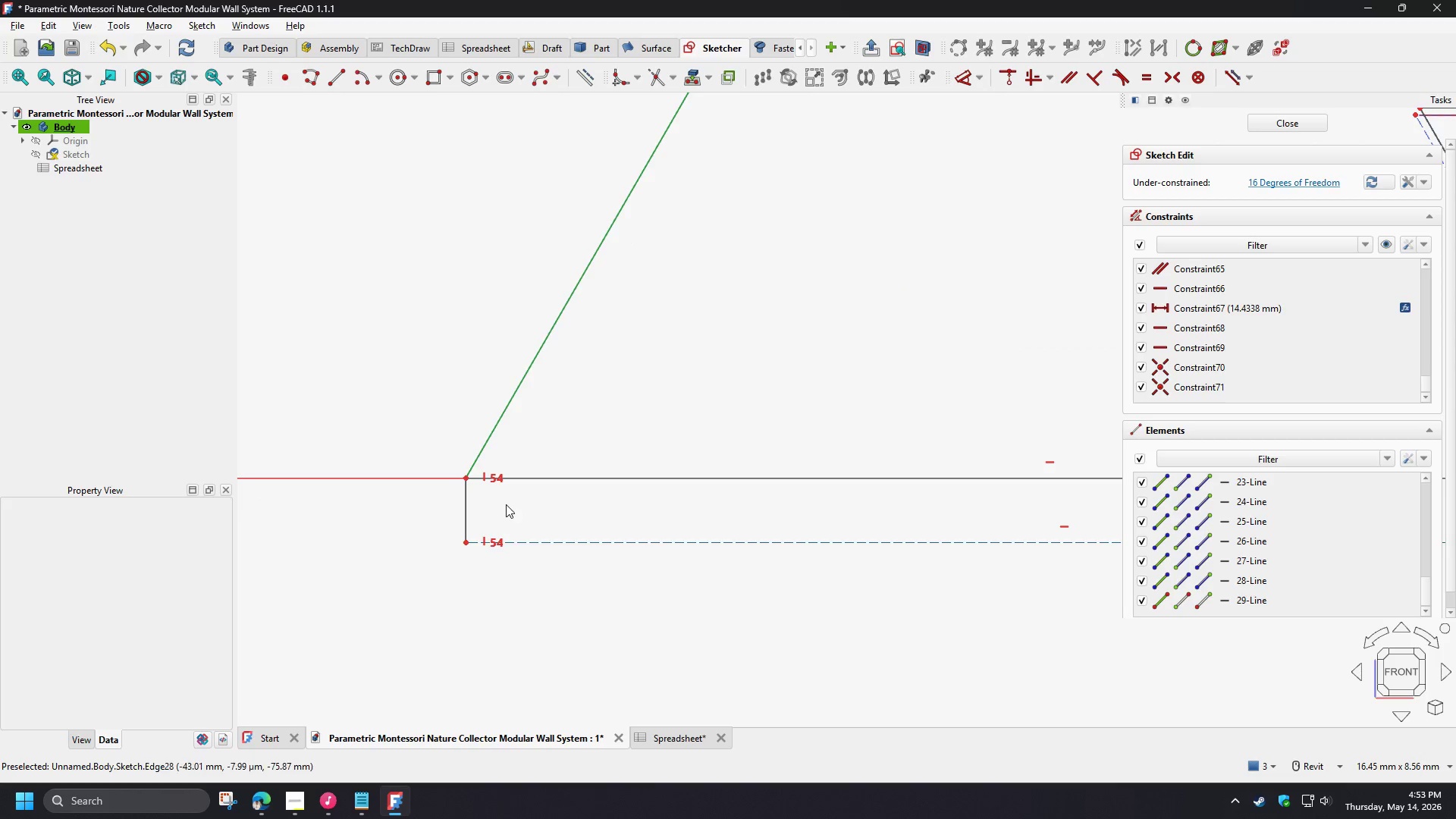 
key(Control+Z)
 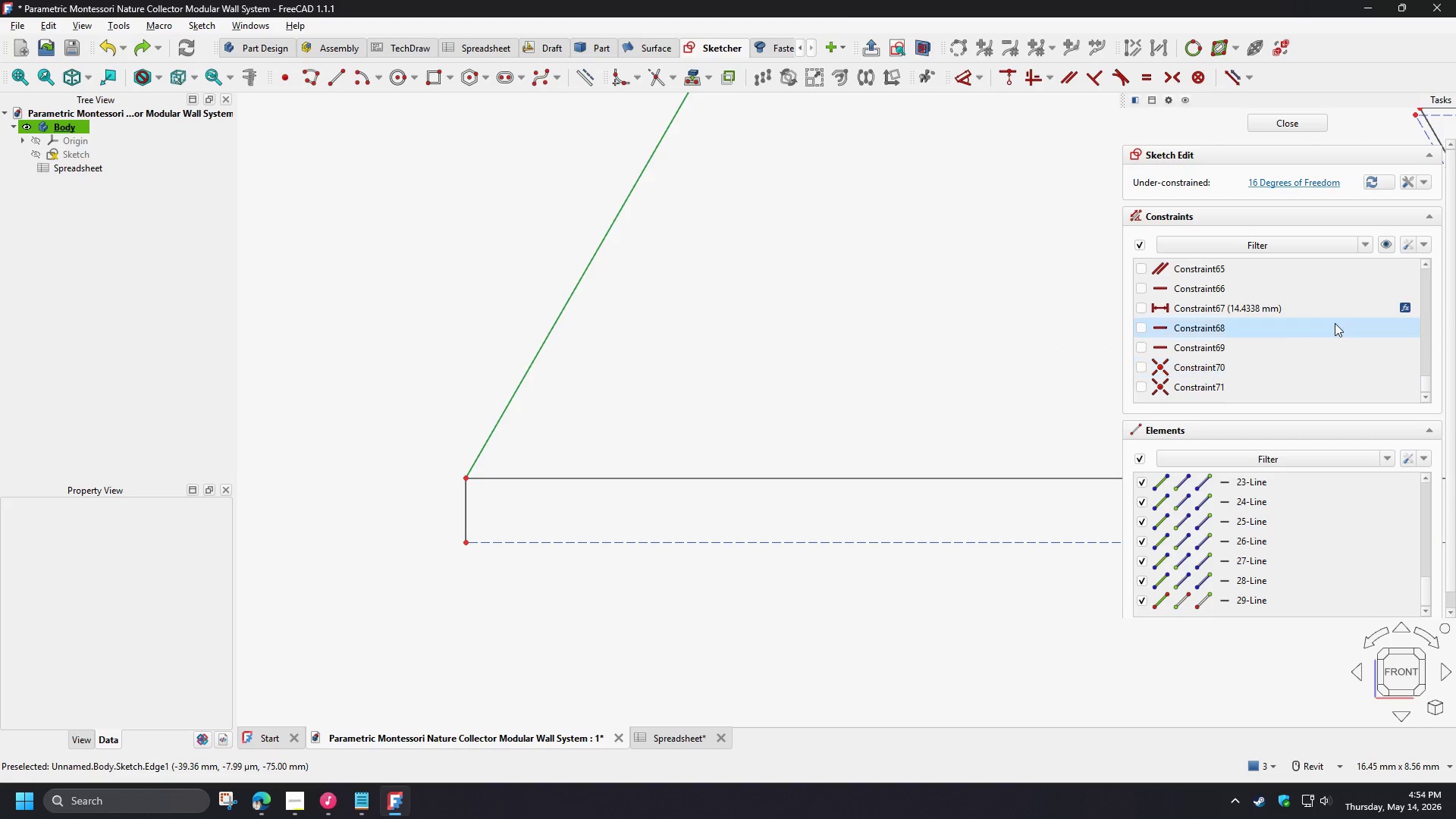 
left_click([1389, 244])
 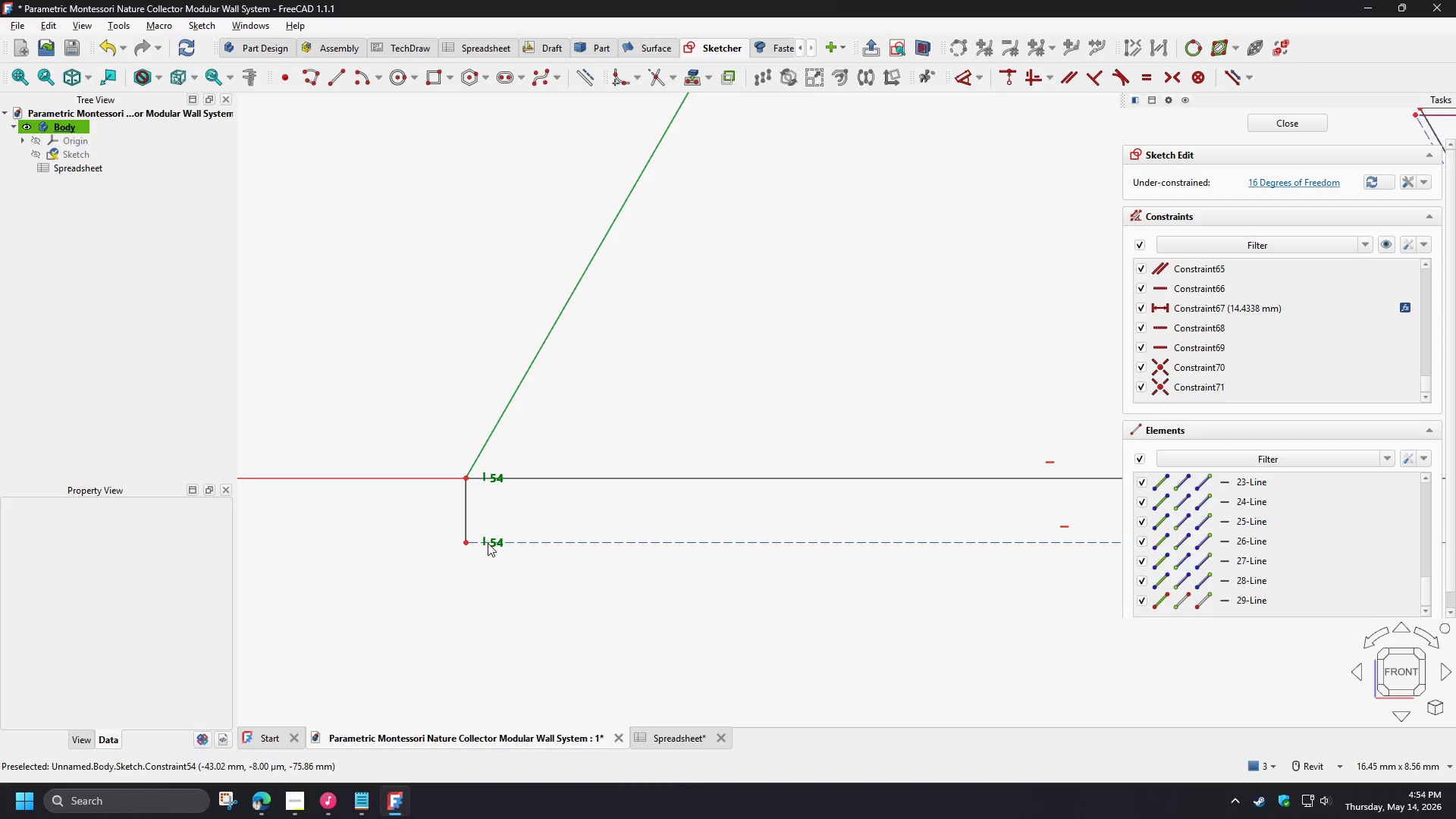 
left_click([485, 537])
 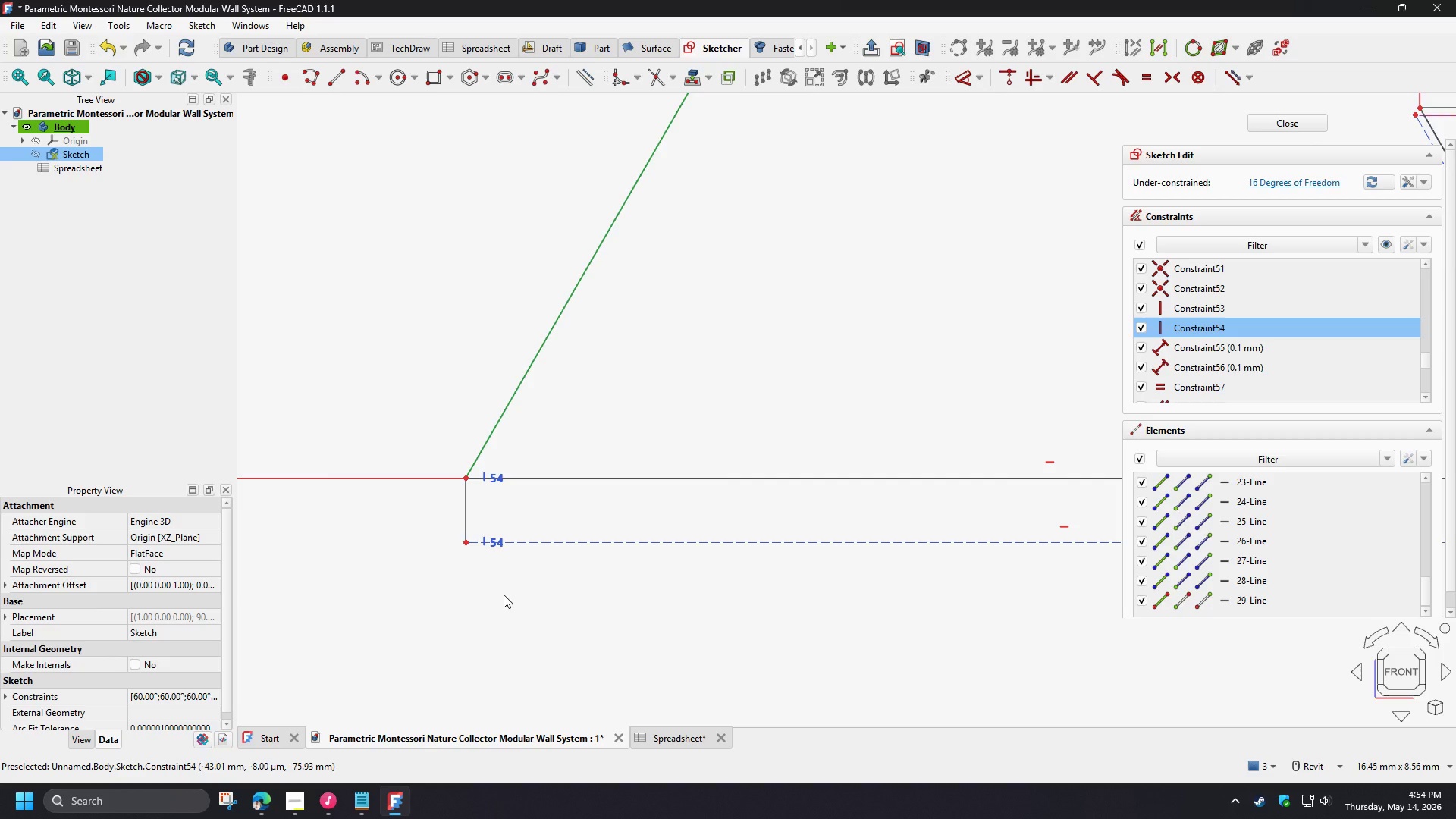 
key(Delete)
 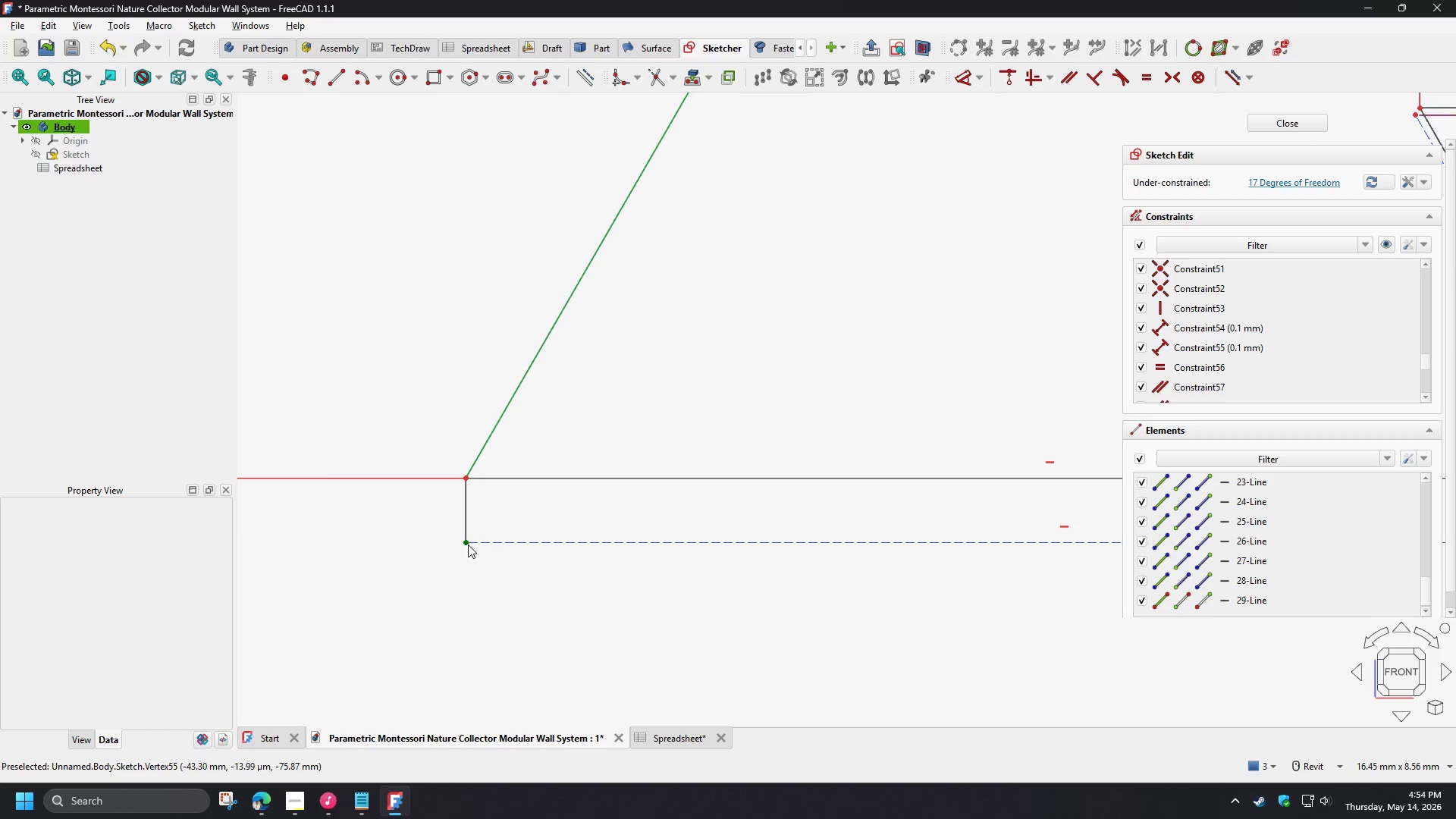 
left_click_drag(start_coordinate=[466, 541], to_coordinate=[450, 555])
 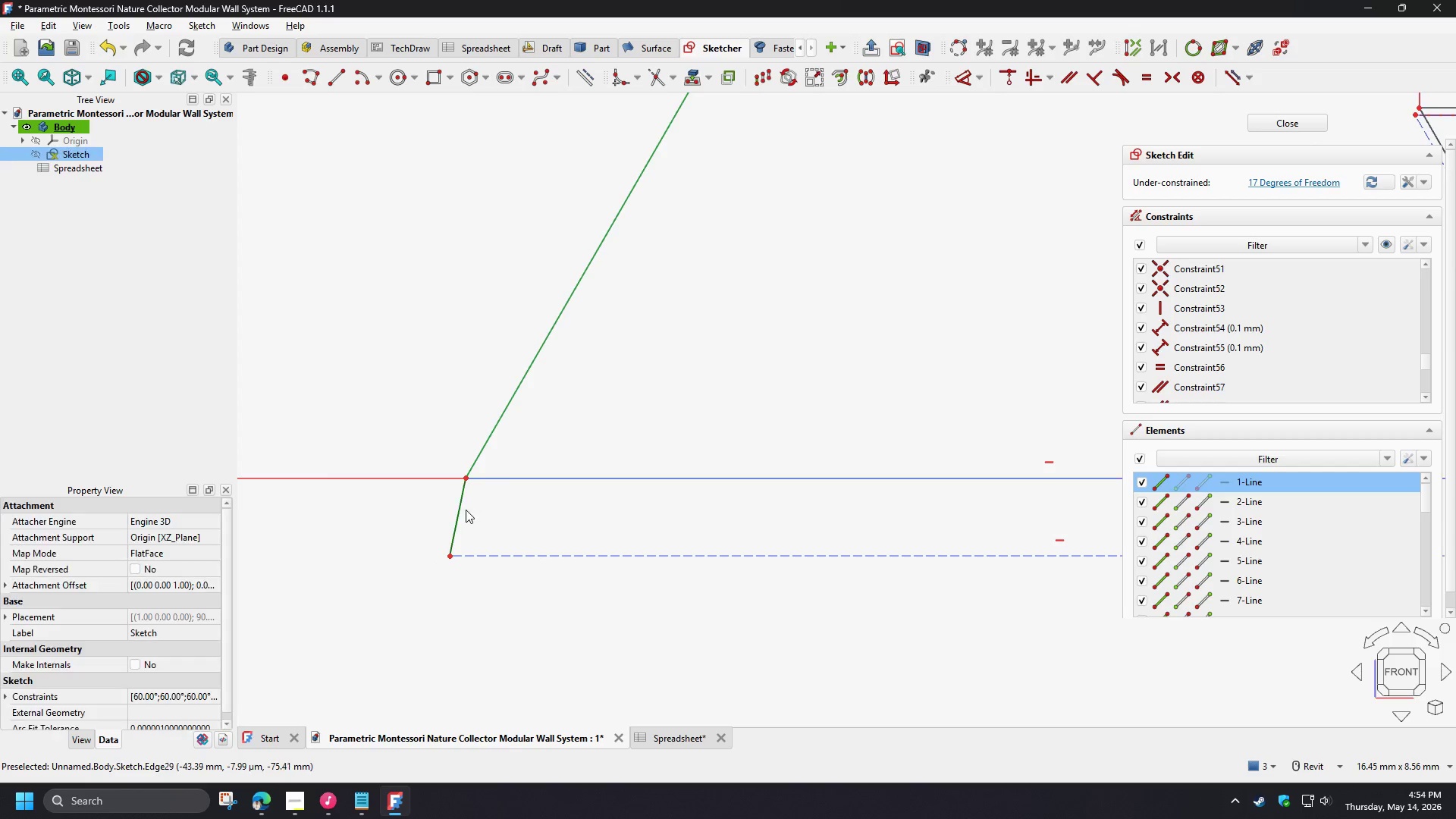 
double_click([457, 509])
 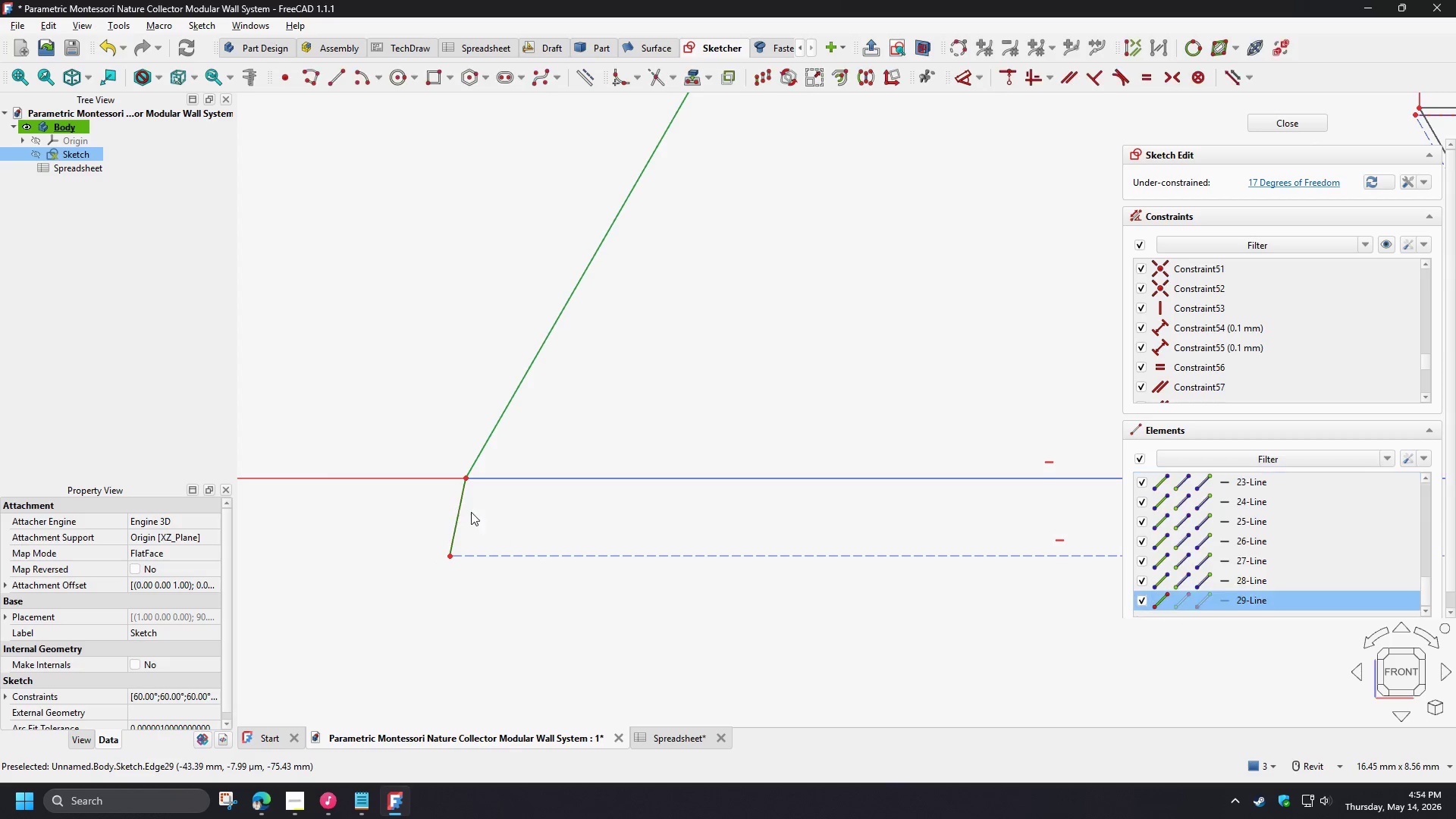 
key(D)
 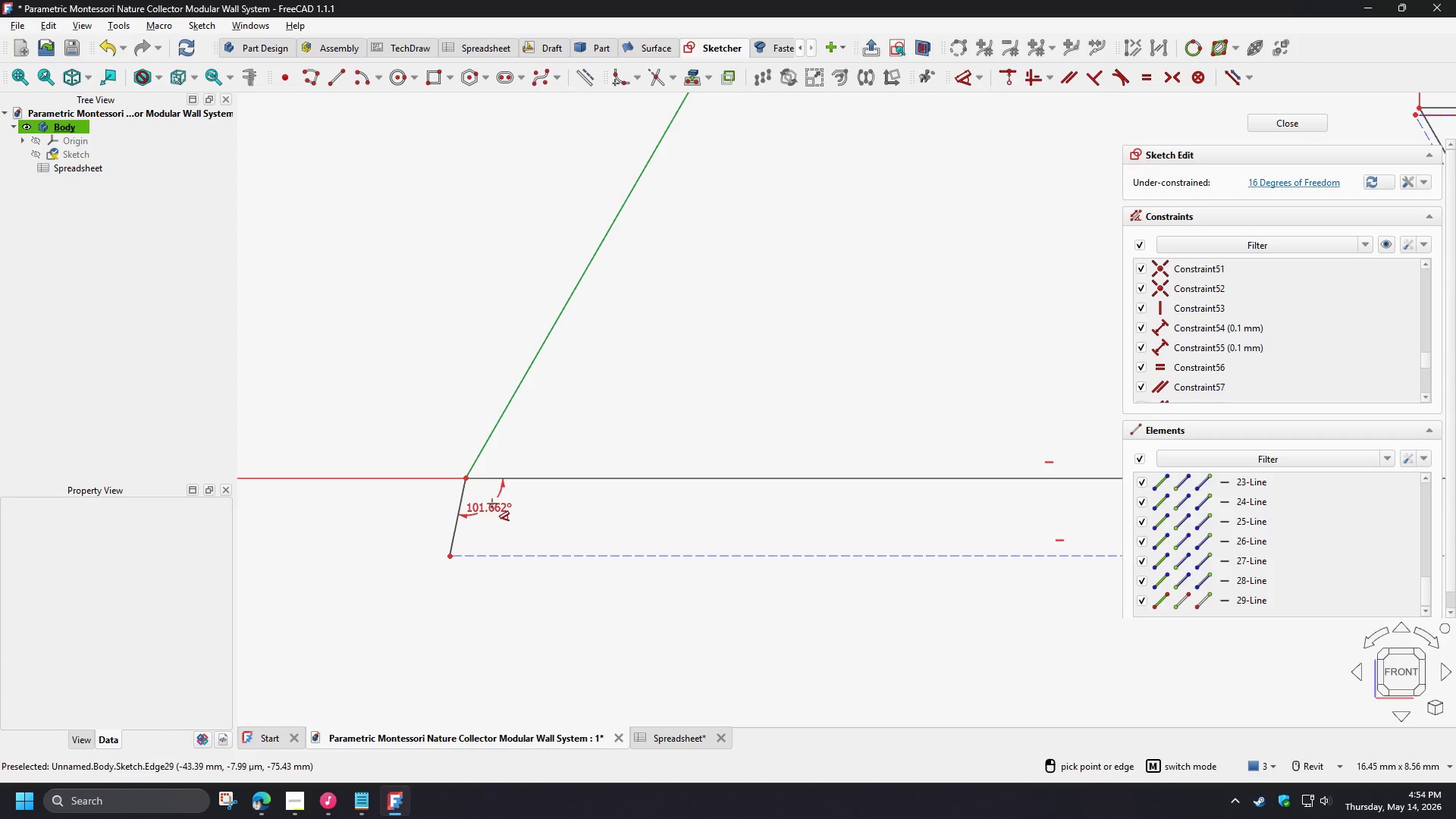 
left_click([492, 504])
 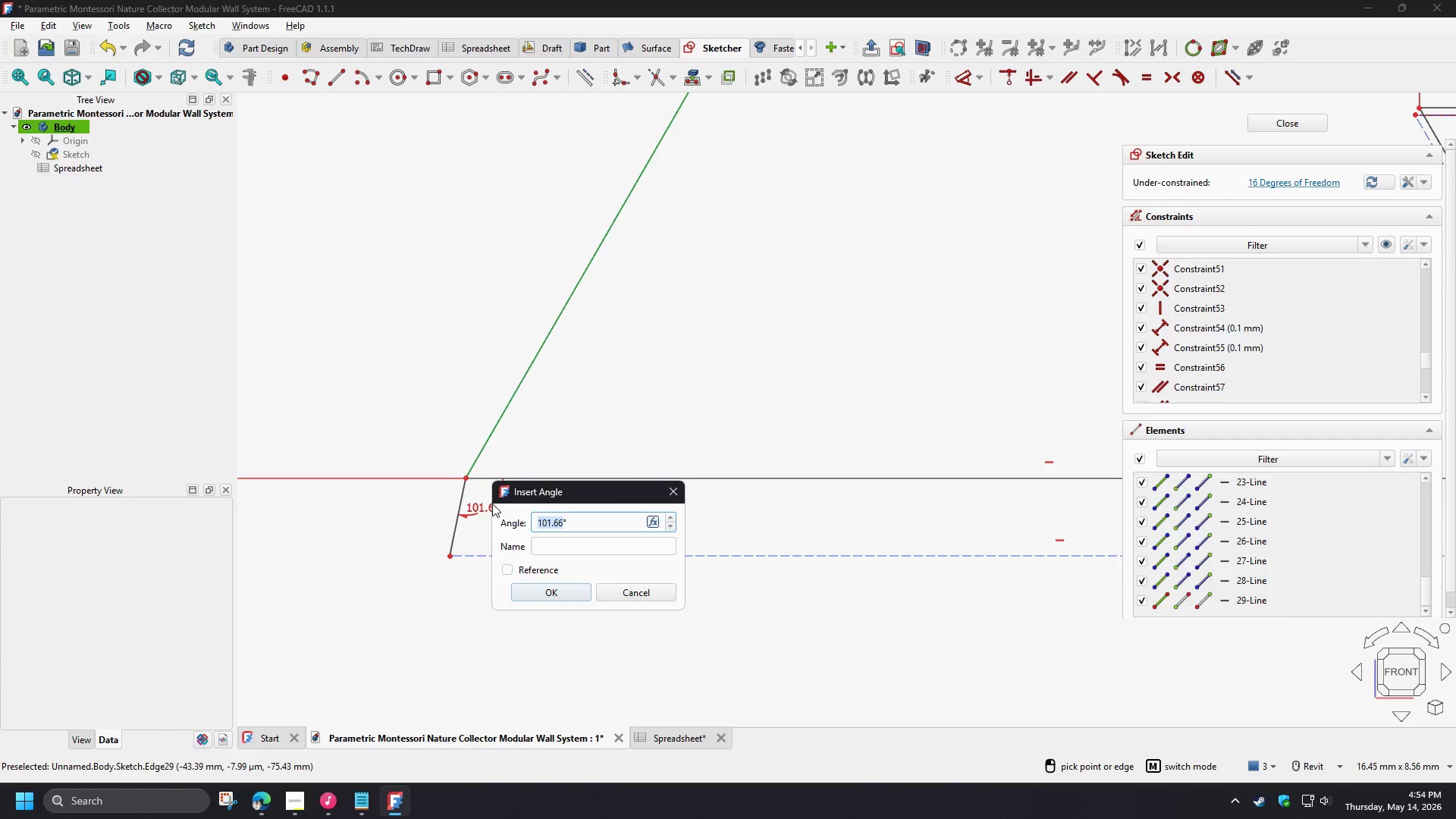 
key(Numpad9)
 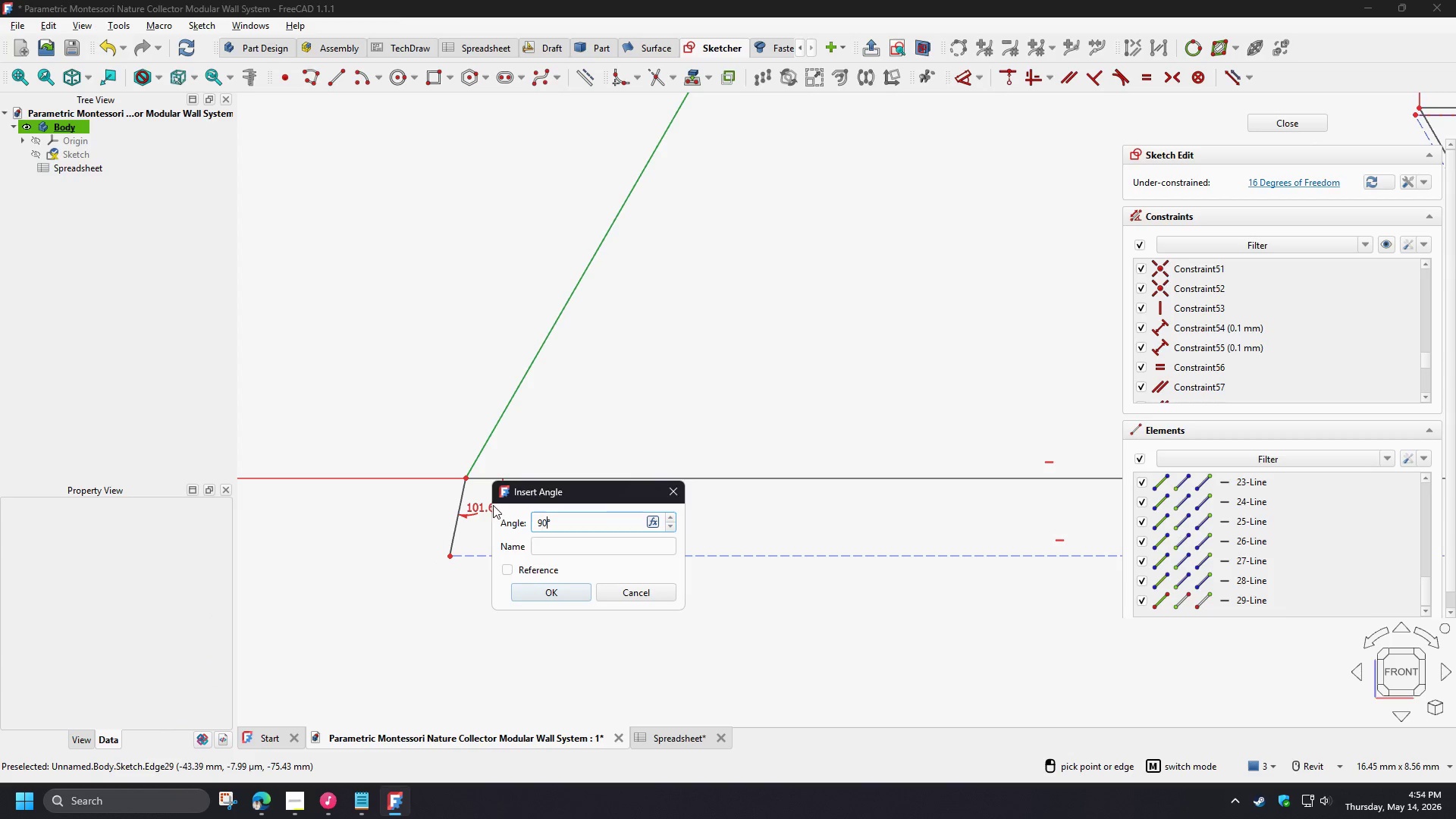 
key(Numpad0)
 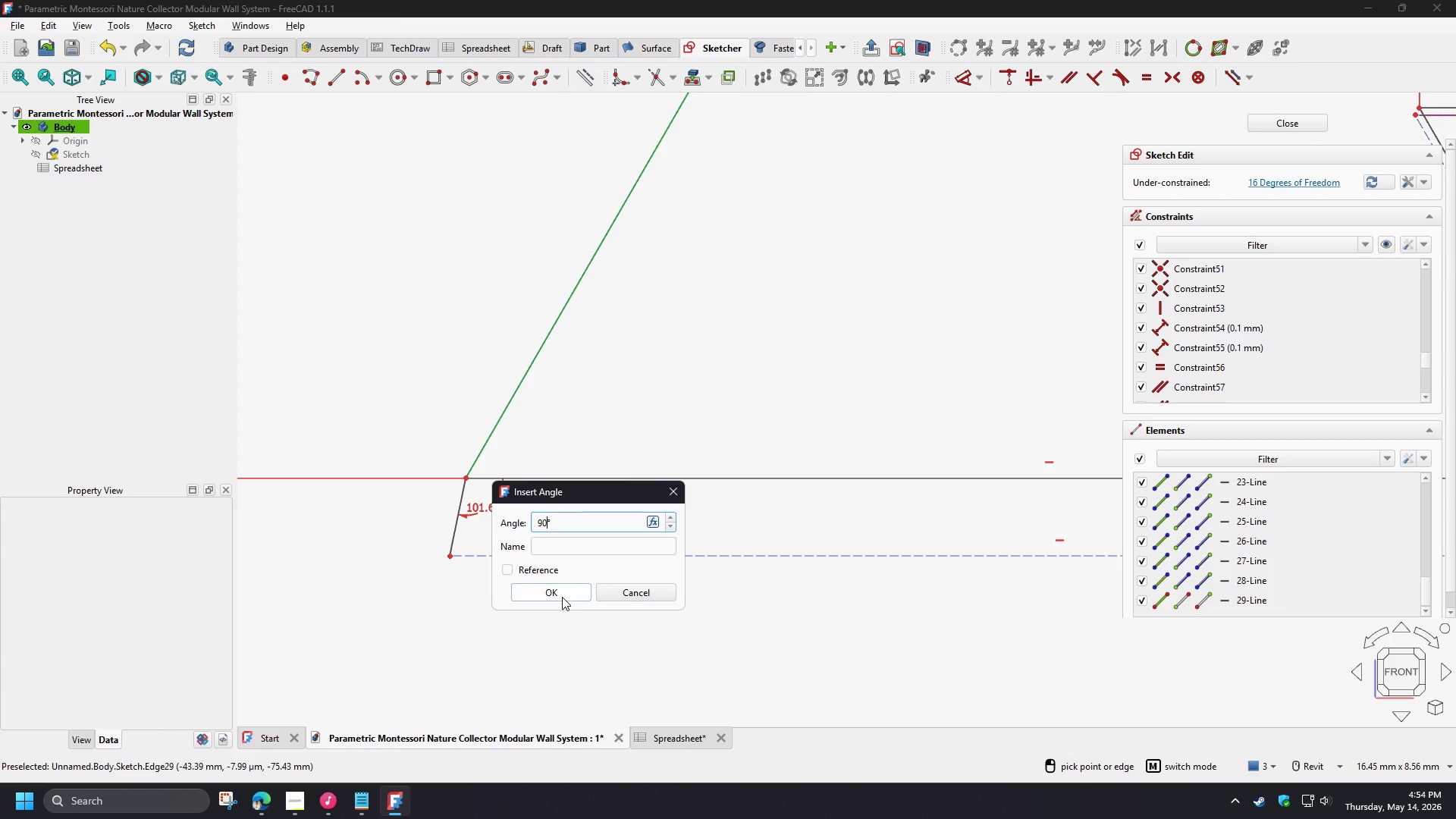 
left_click([561, 598])
 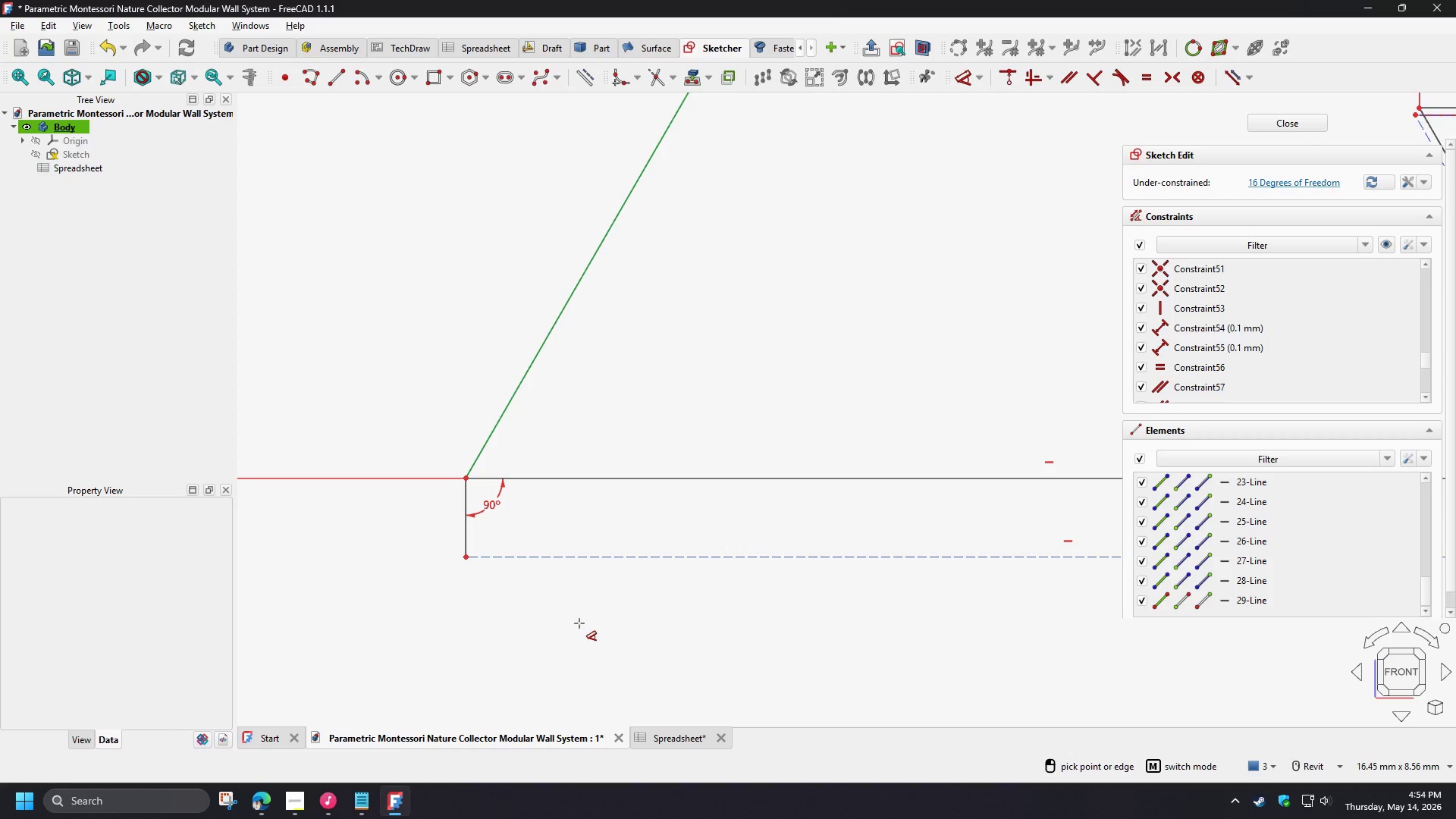 
right_click([579, 622])
 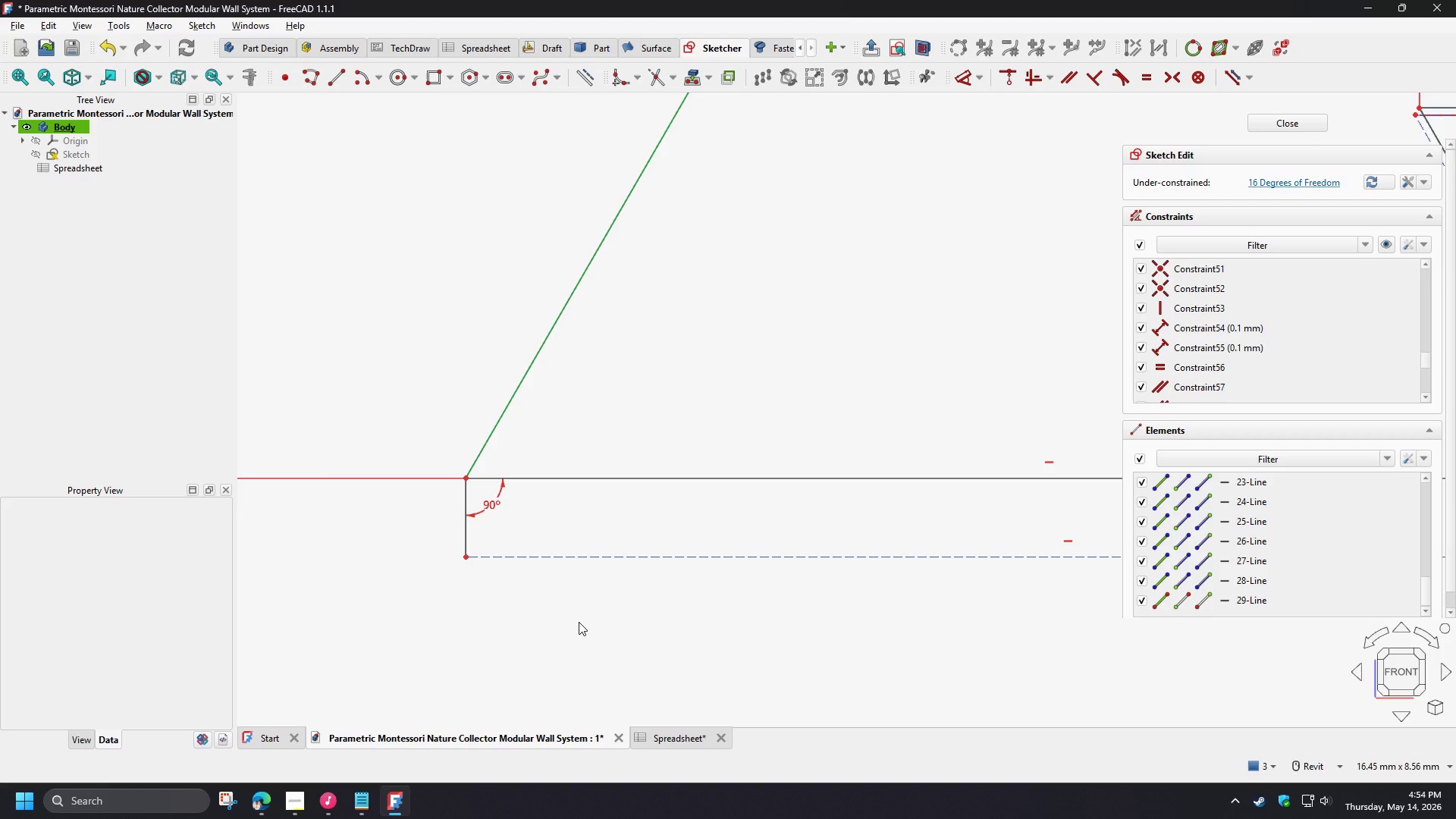 
wait(18.36)
 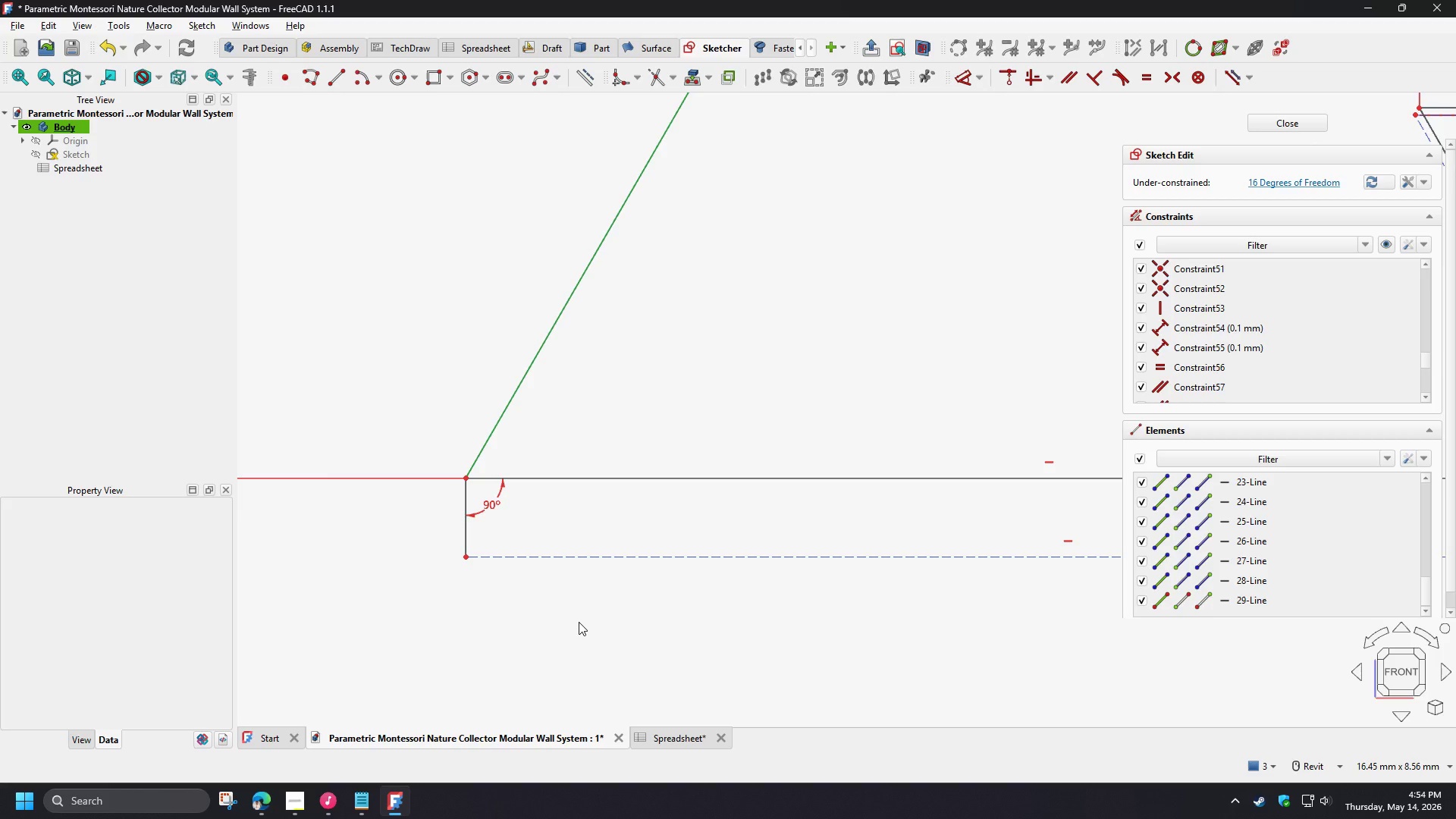 
left_click([468, 528])
 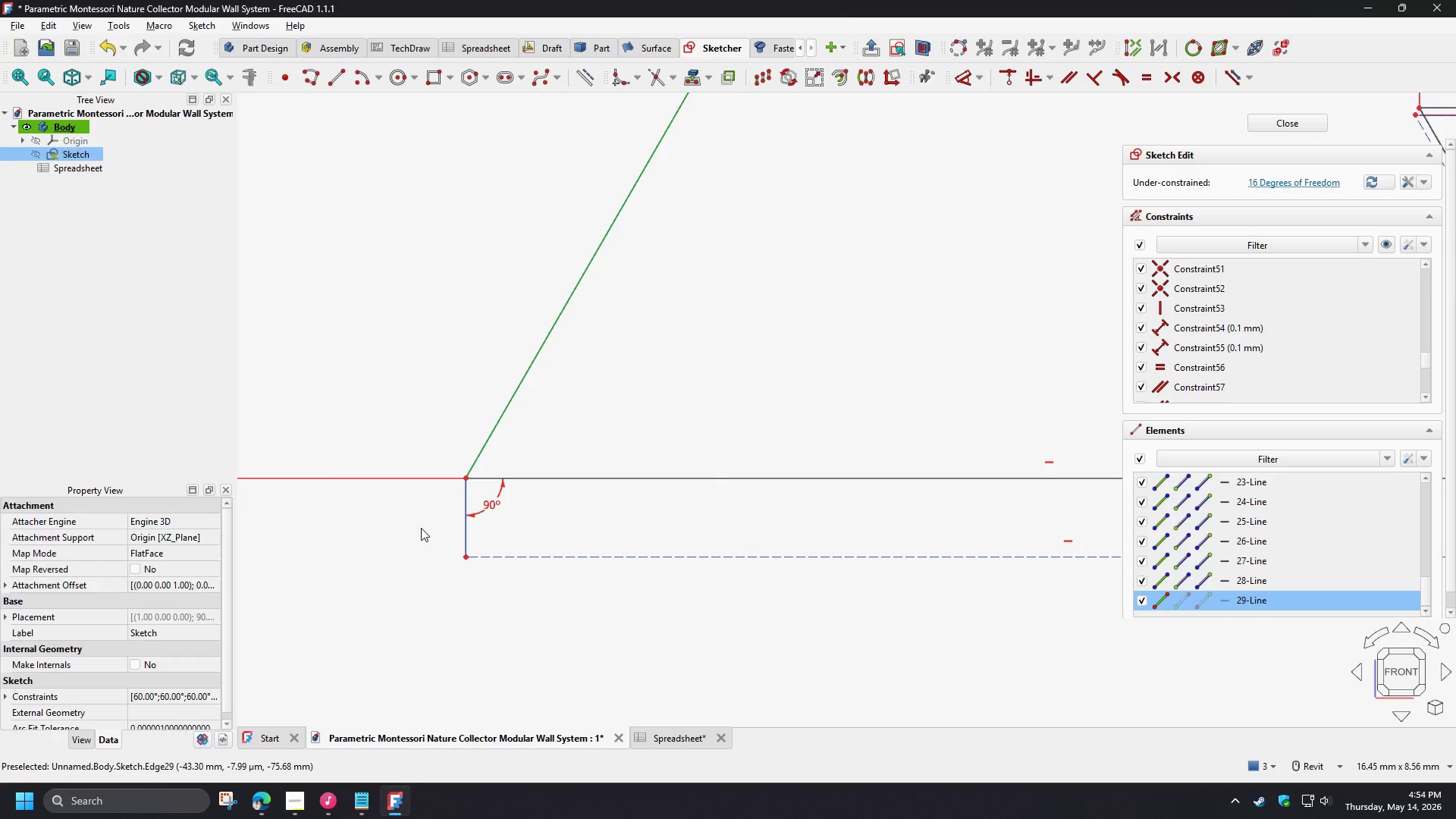 
key(D)
 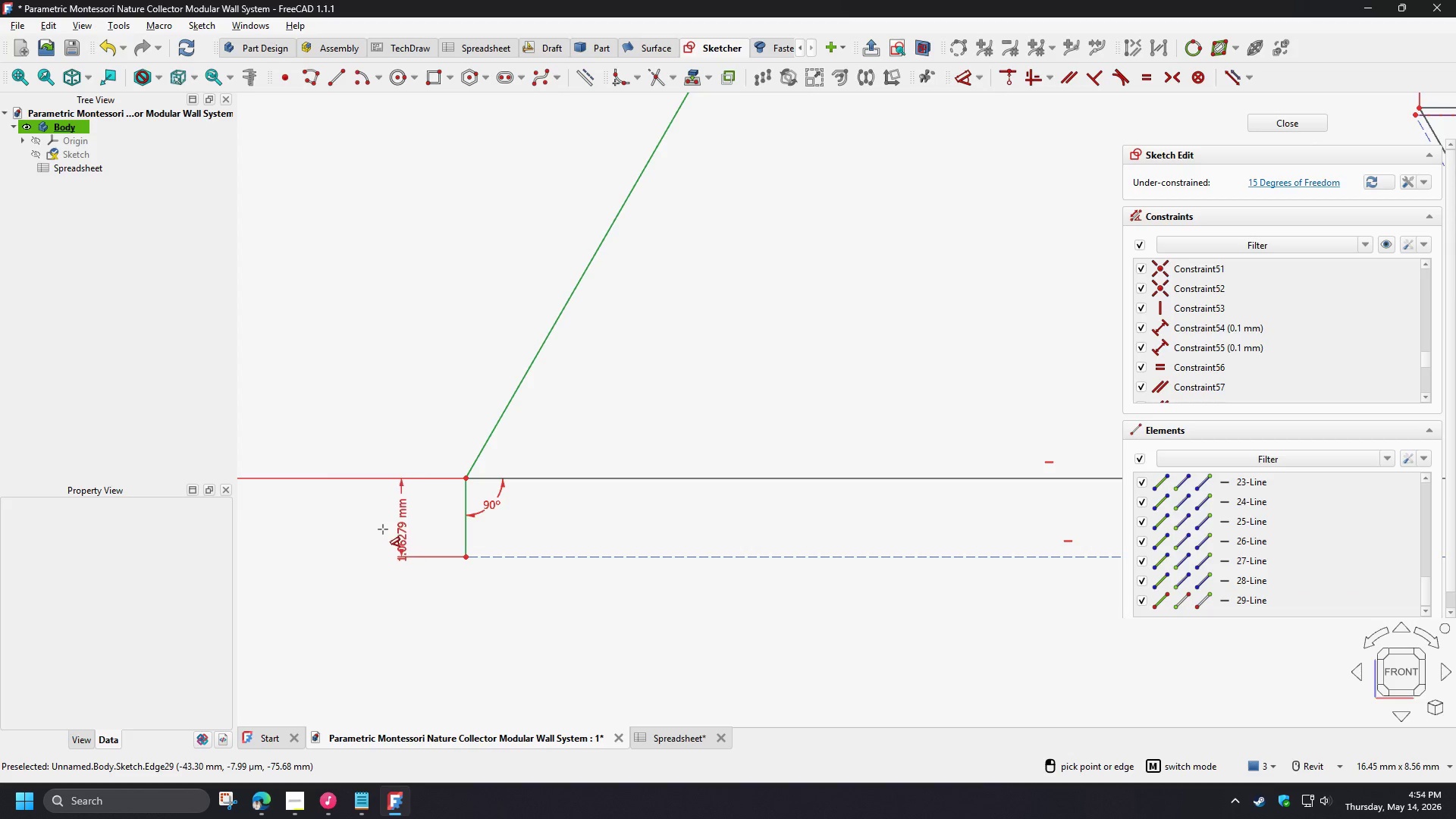 
left_click([383, 529])
 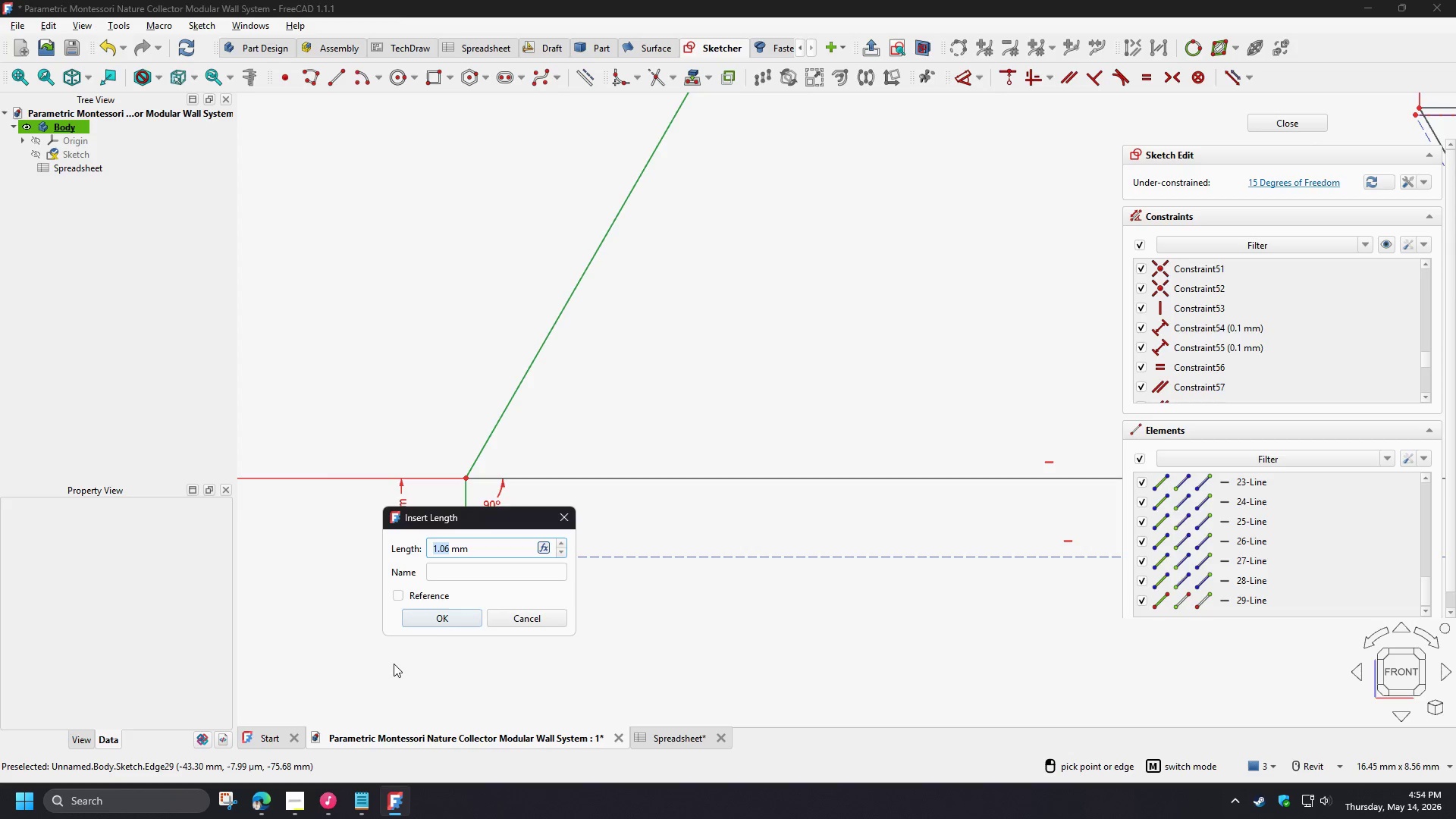 
key(NumpadDecimal)
 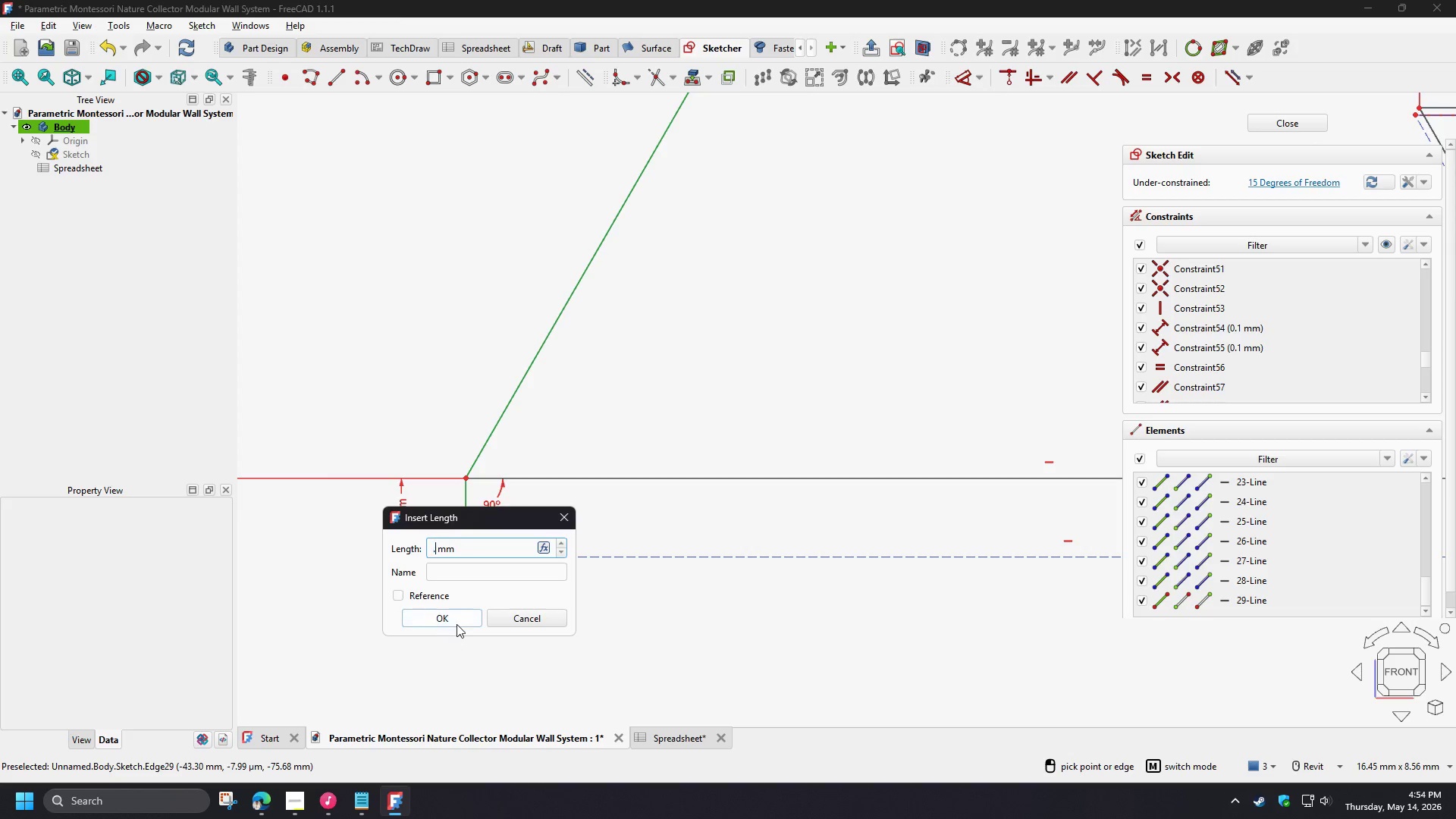 
key(Numpad1)
 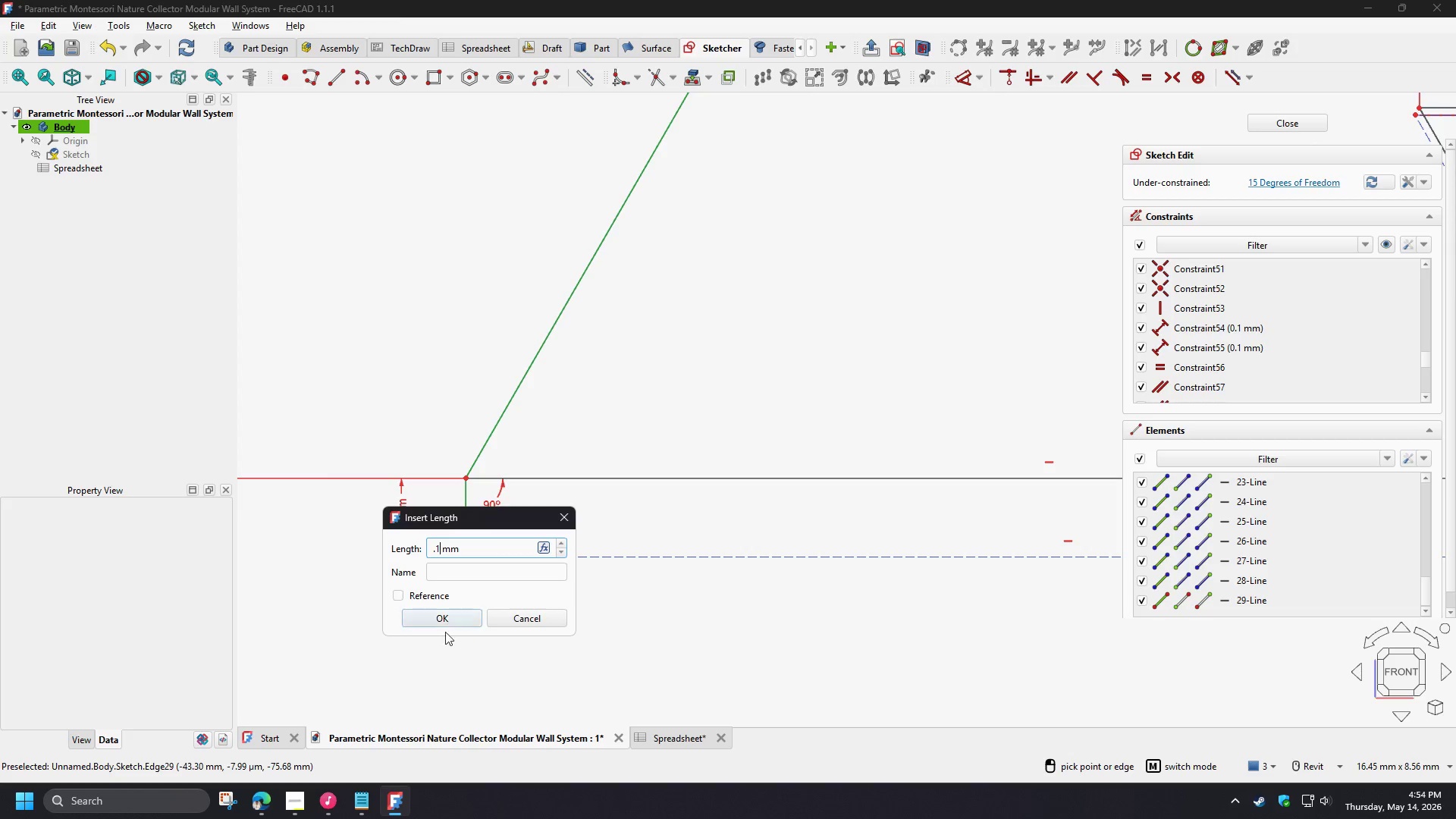 
left_click([446, 615])
 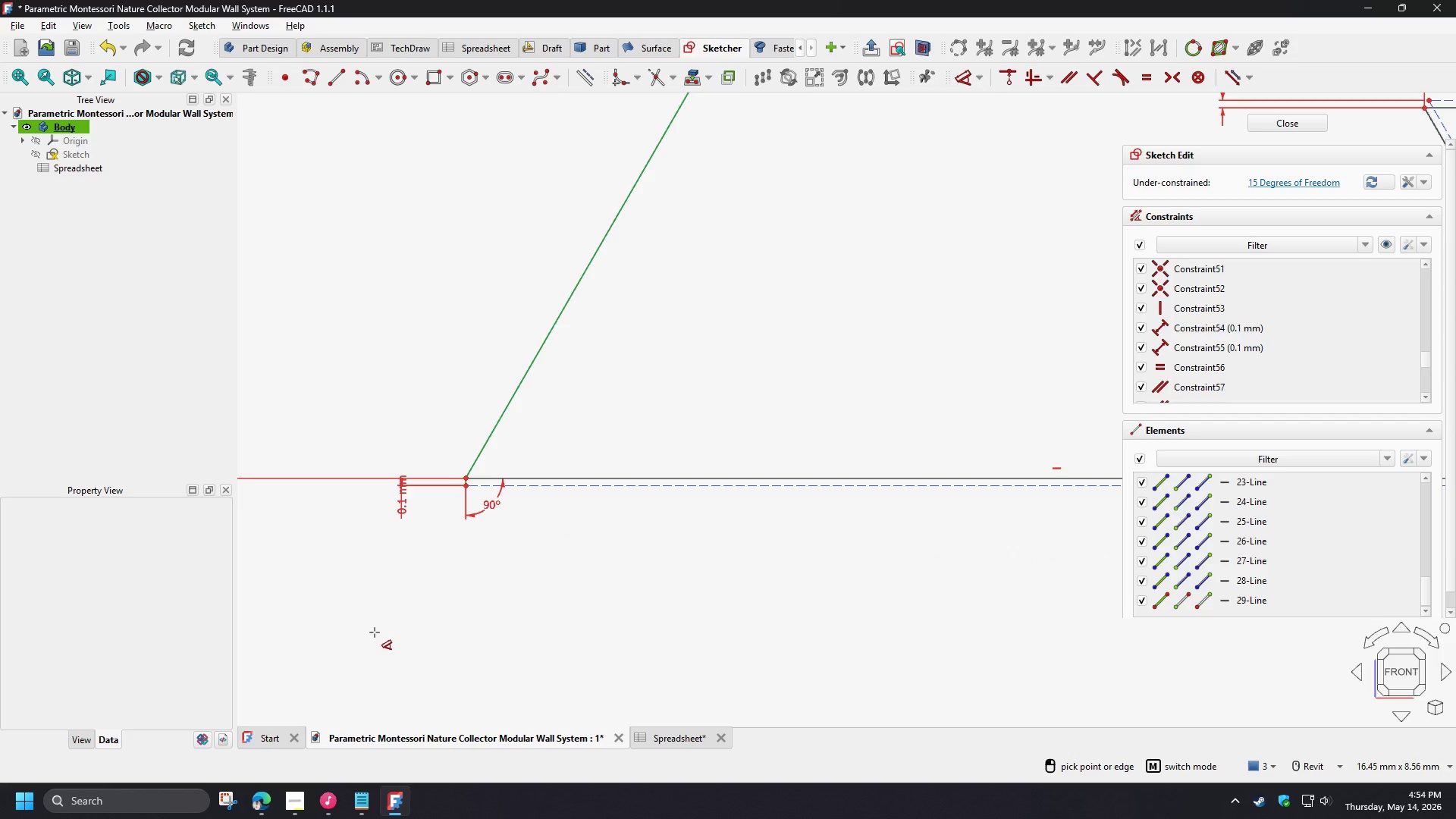 
scroll: coordinate [788, 635], scroll_direction: down, amount: 3.0
 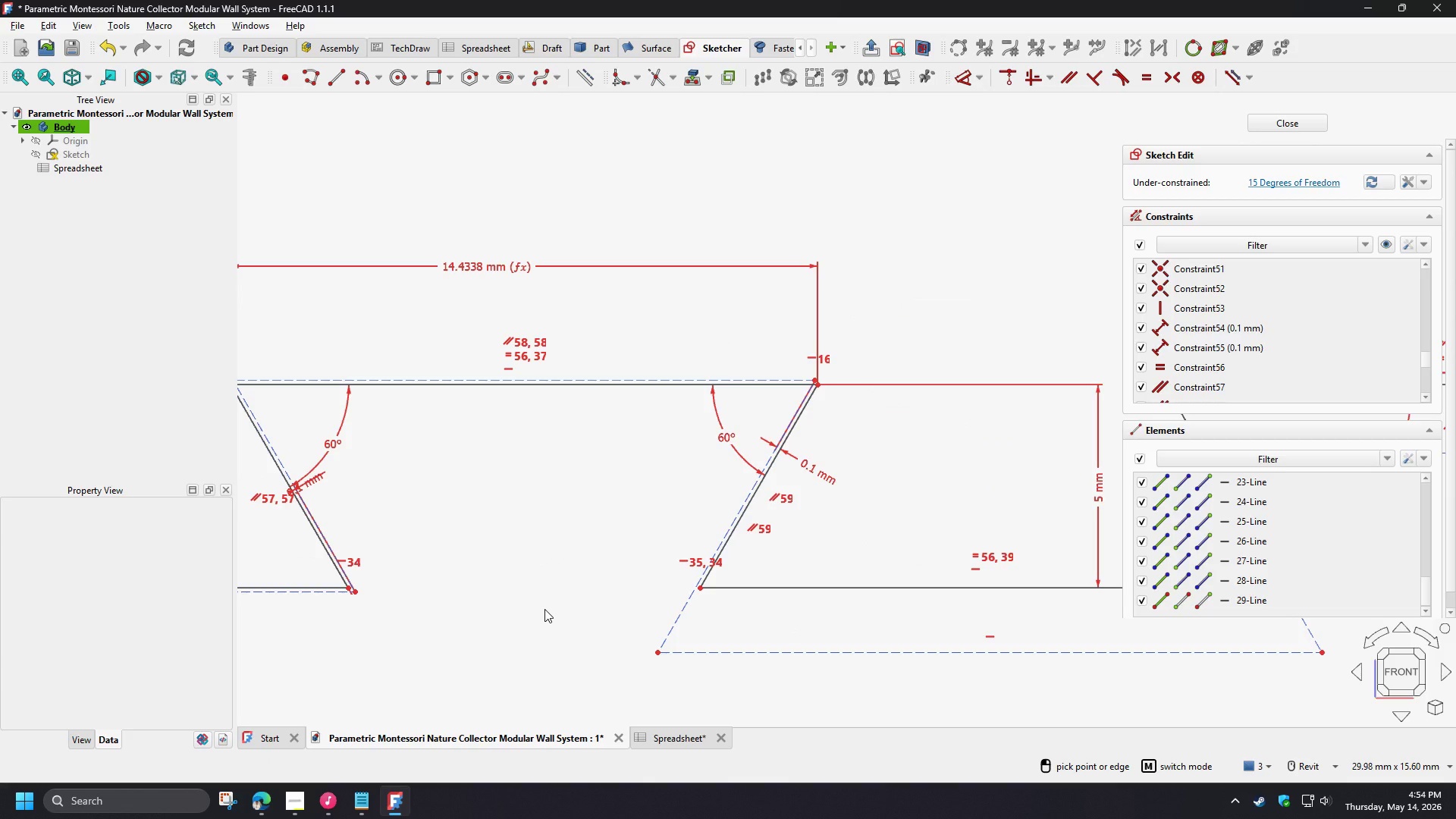 
right_click([544, 609])
 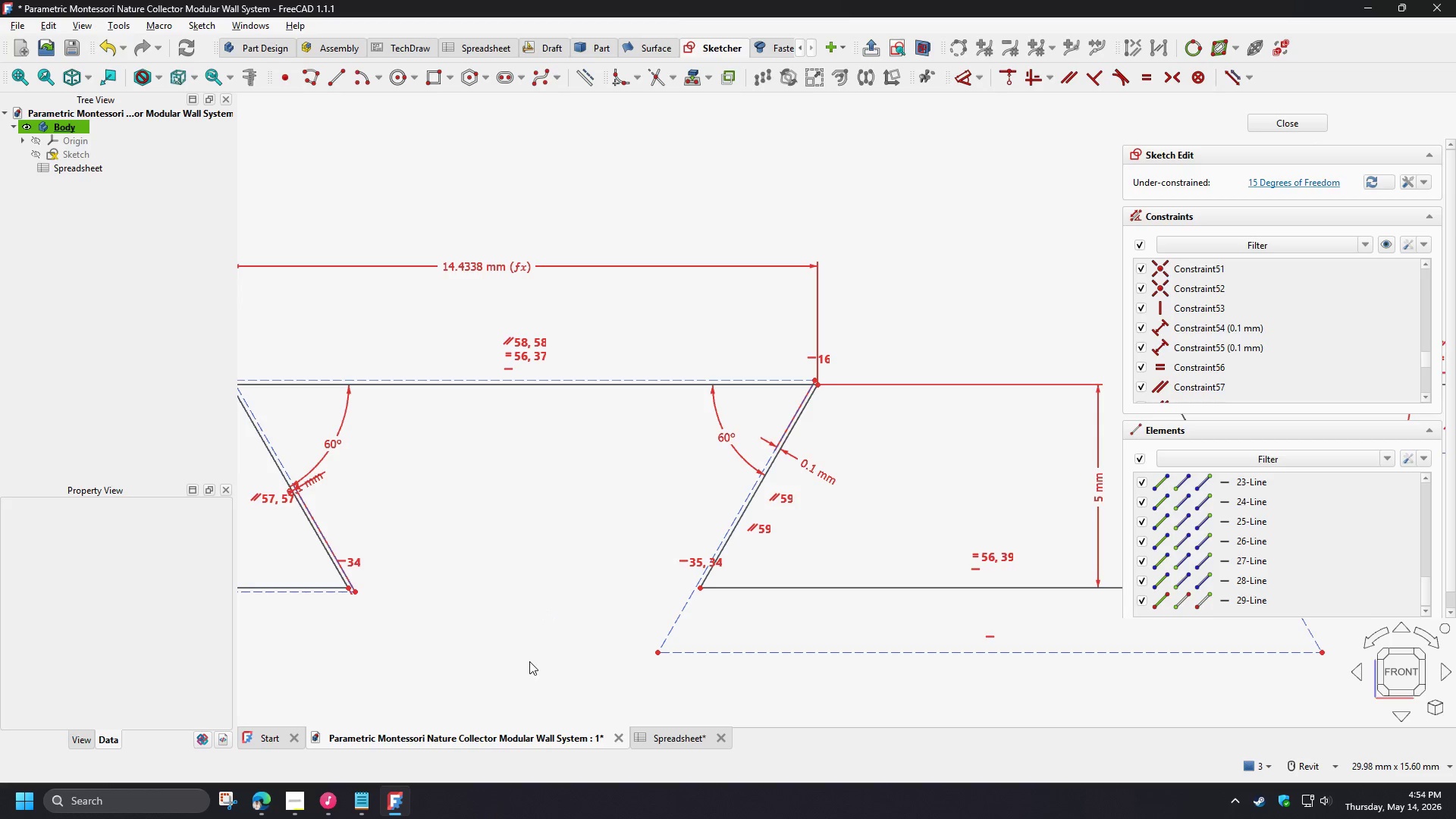 
scroll: coordinate [453, 632], scroll_direction: down, amount: 4.0
 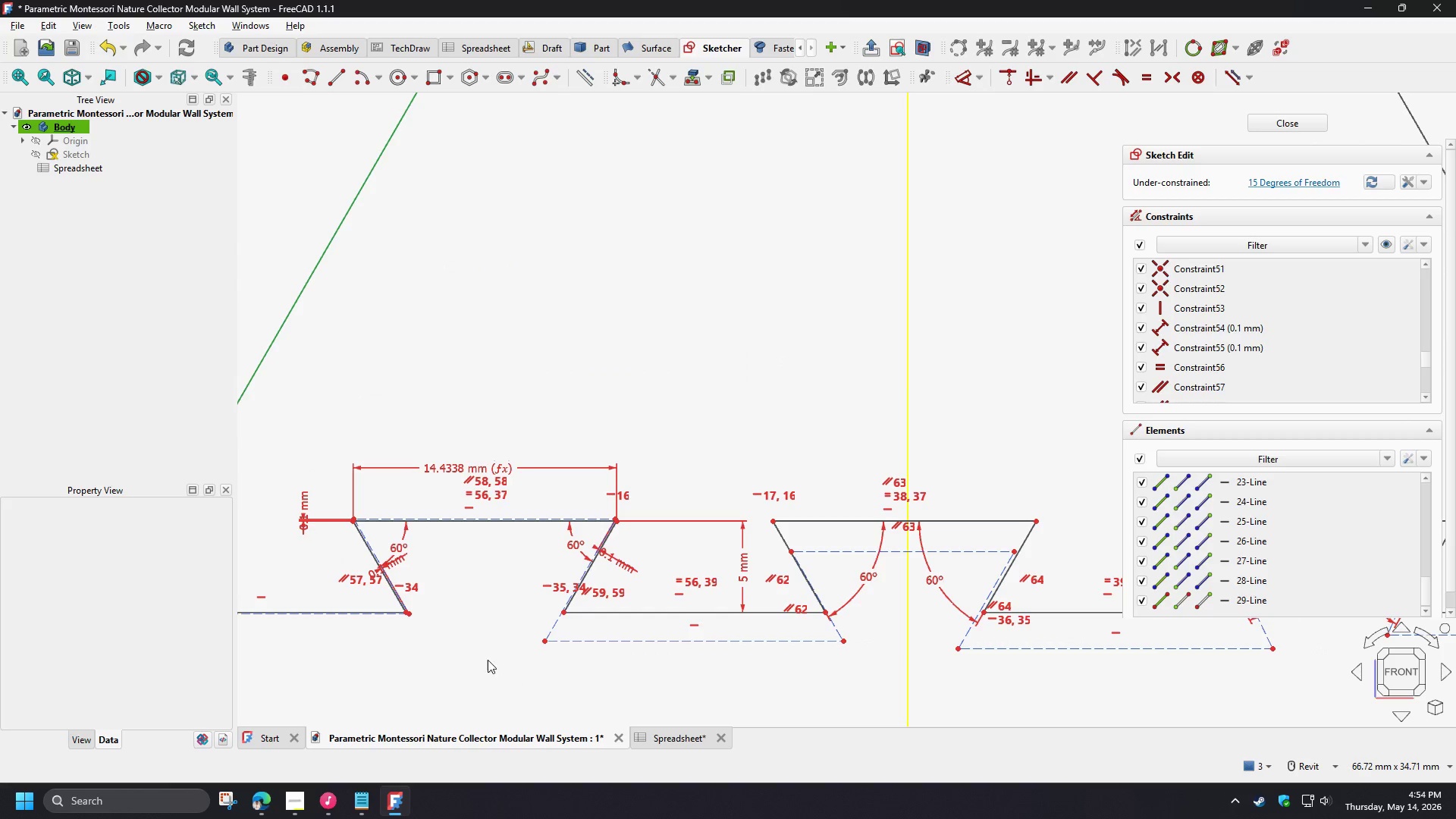 
scroll: coordinate [400, 630], scroll_direction: up, amount: 3.0
 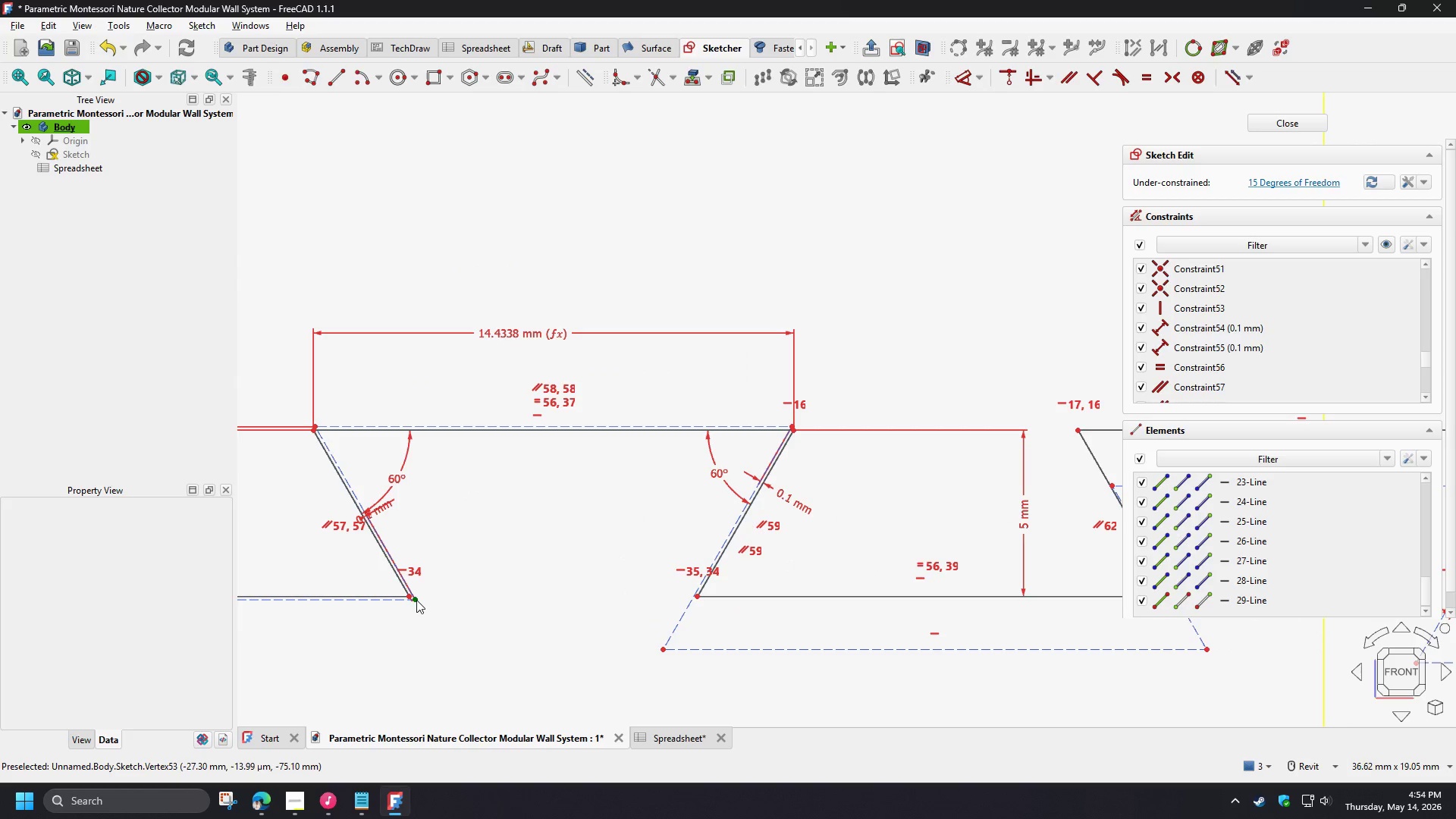 
left_click([416, 600])
 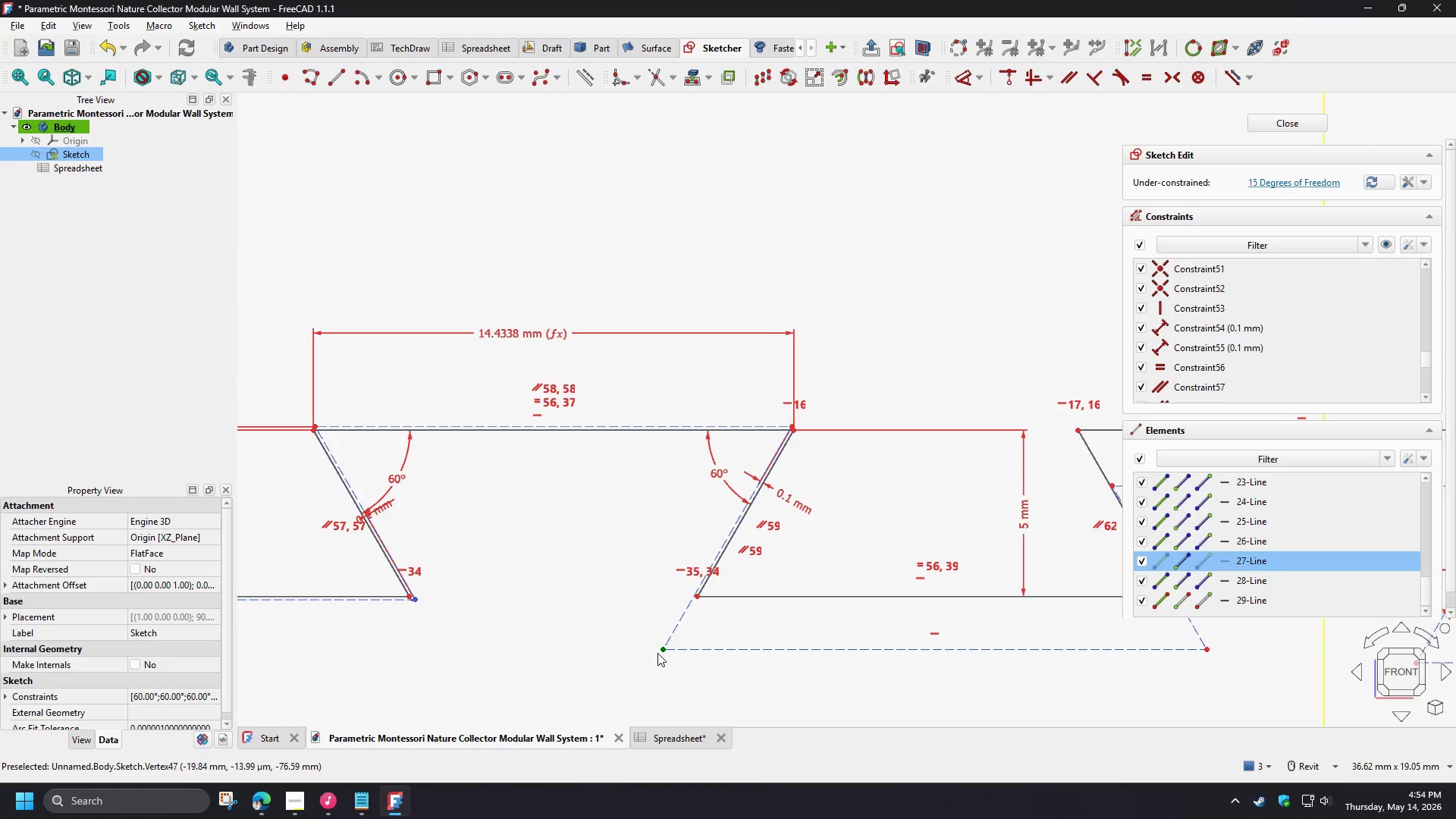 
left_click([659, 651])
 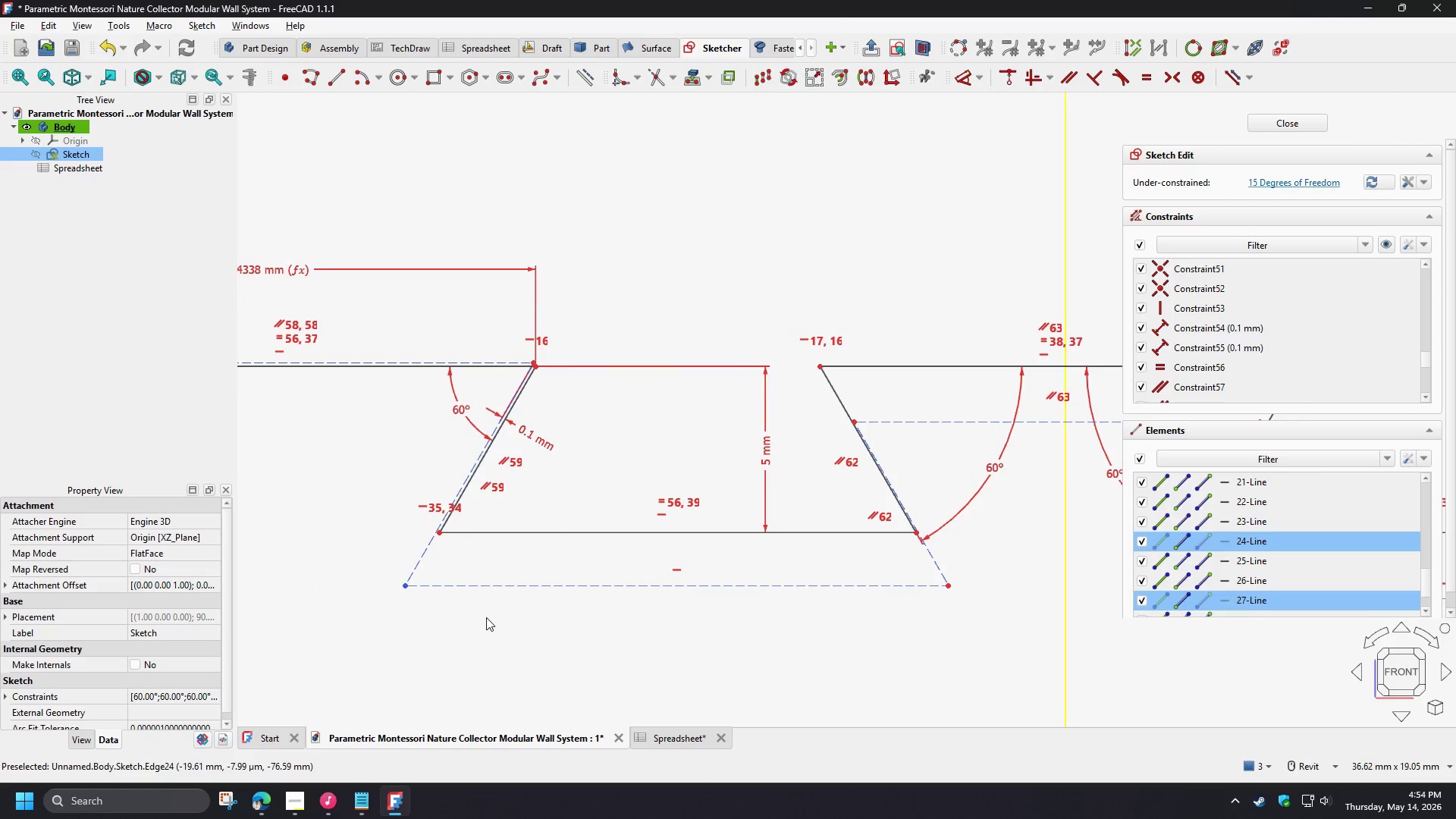 
key(H)
 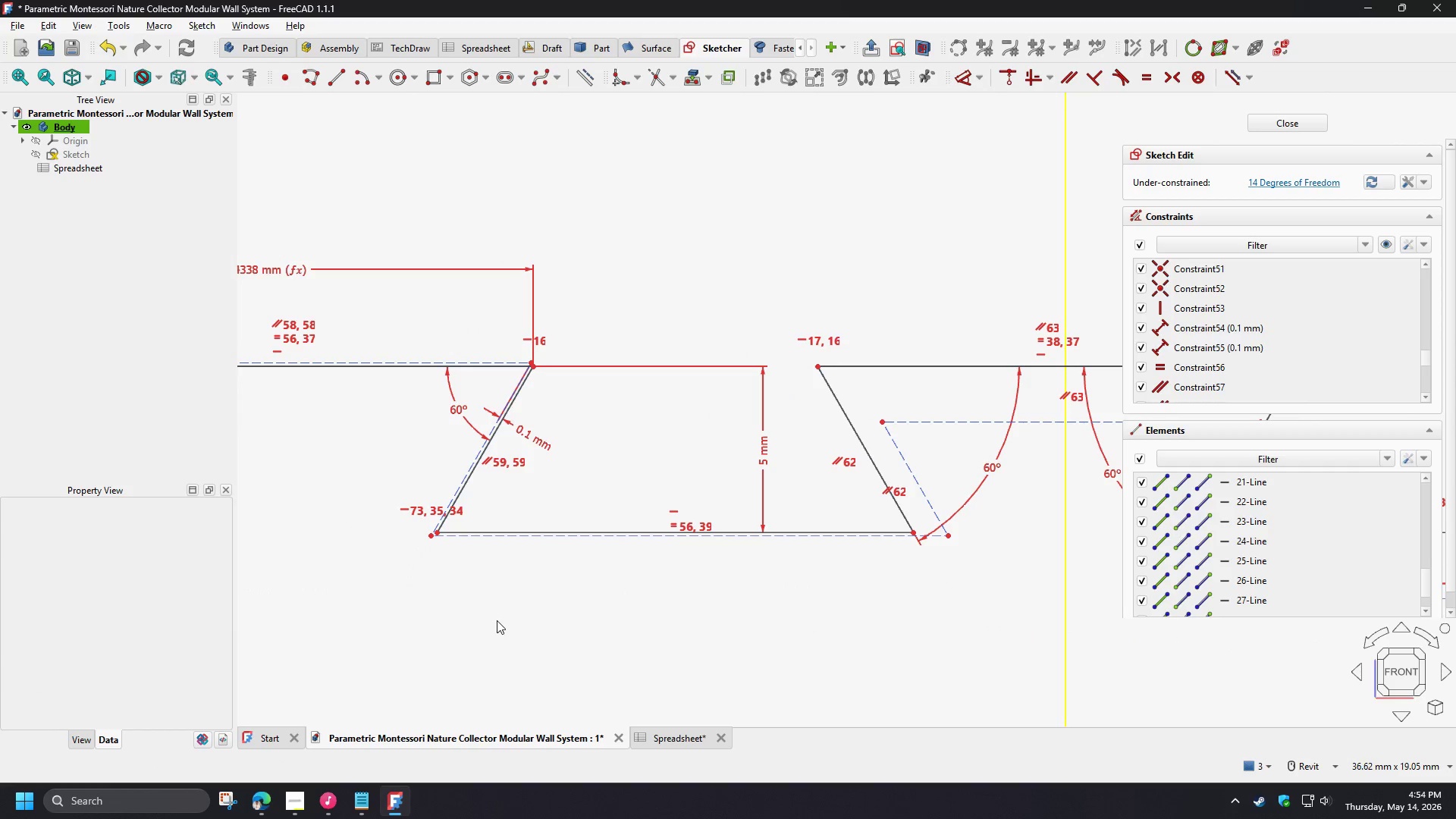 
scroll: coordinate [491, 620], scroll_direction: down, amount: 2.0
 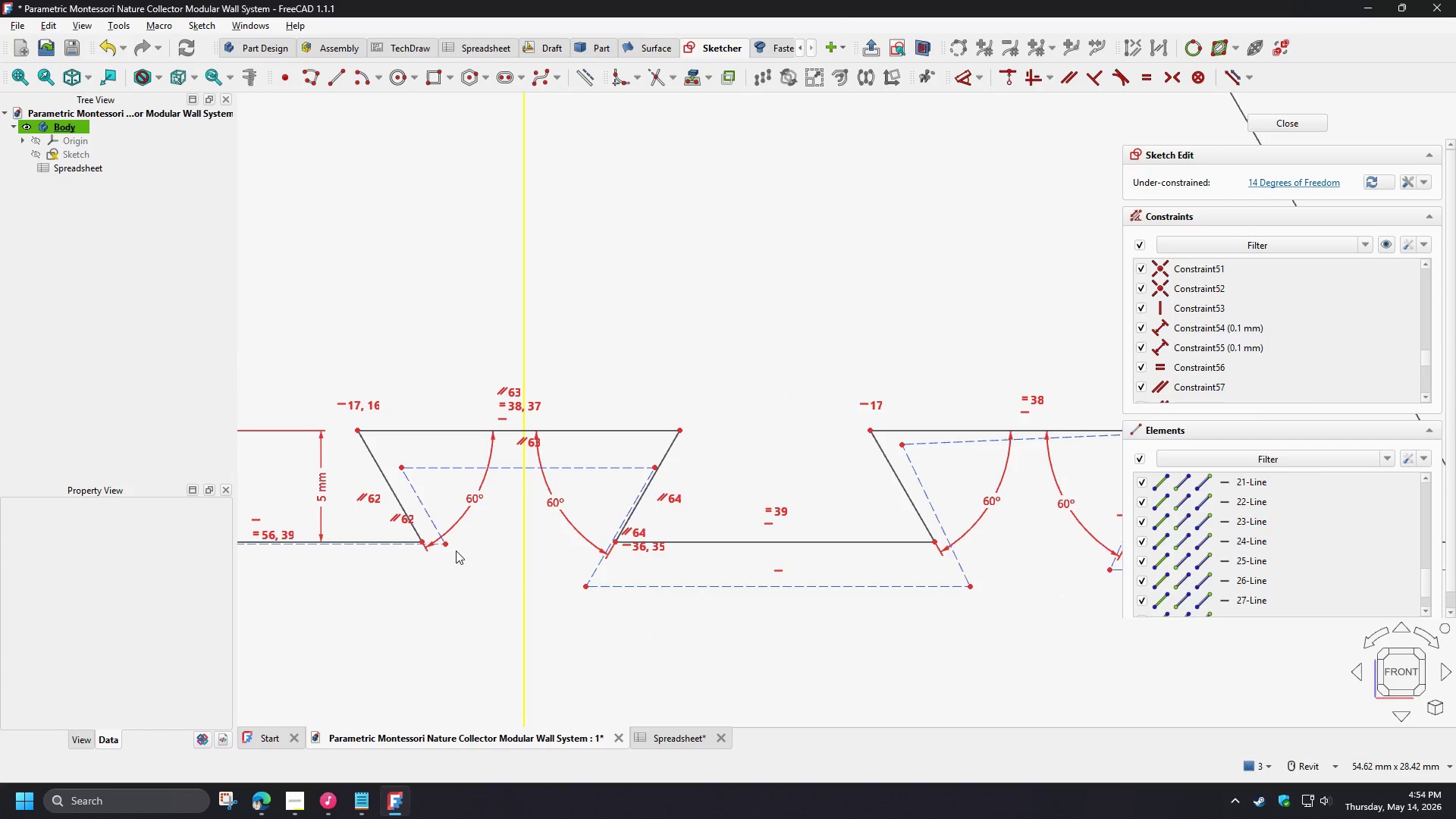 
left_click([450, 544])
 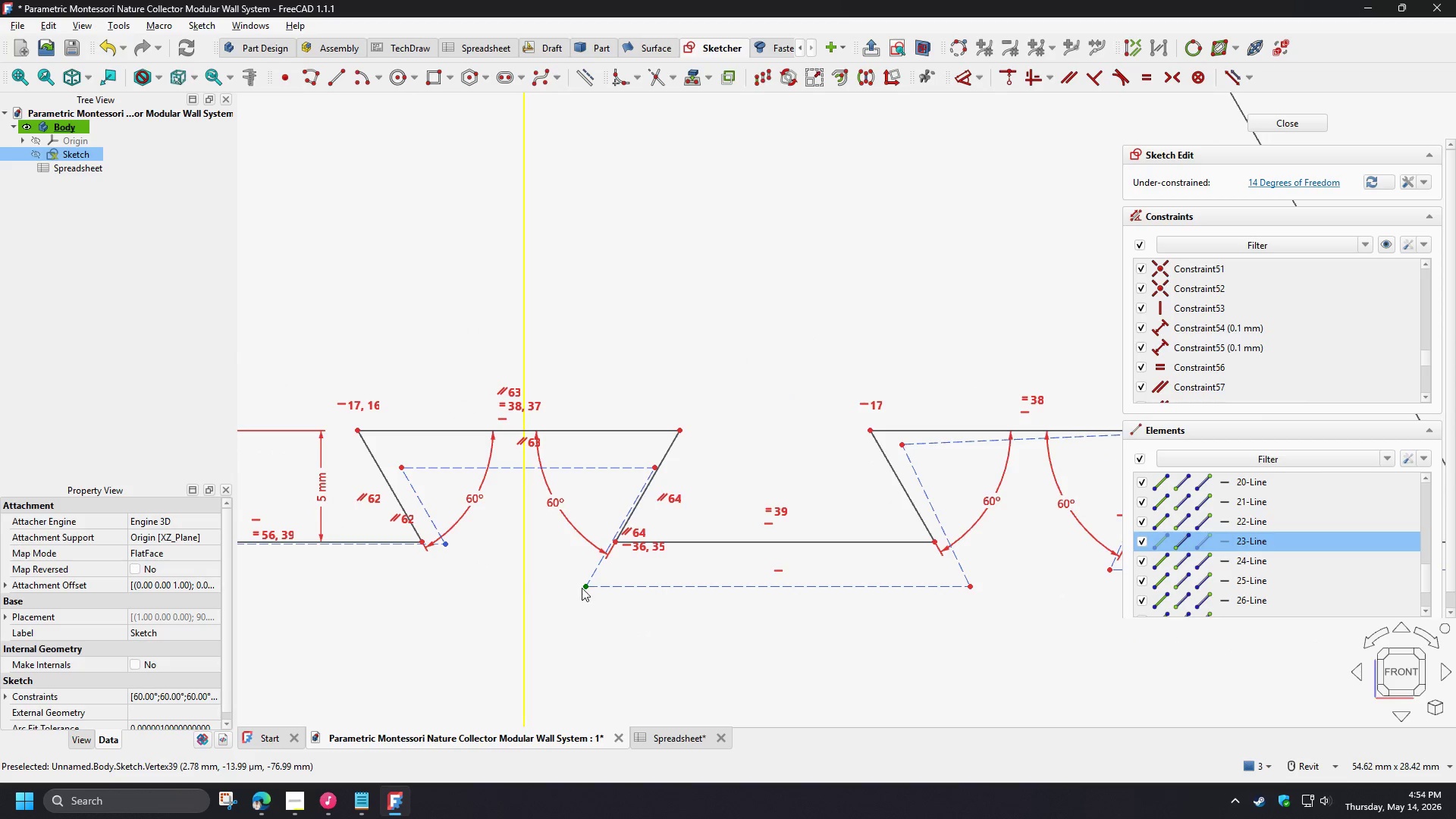 
left_click([582, 588])
 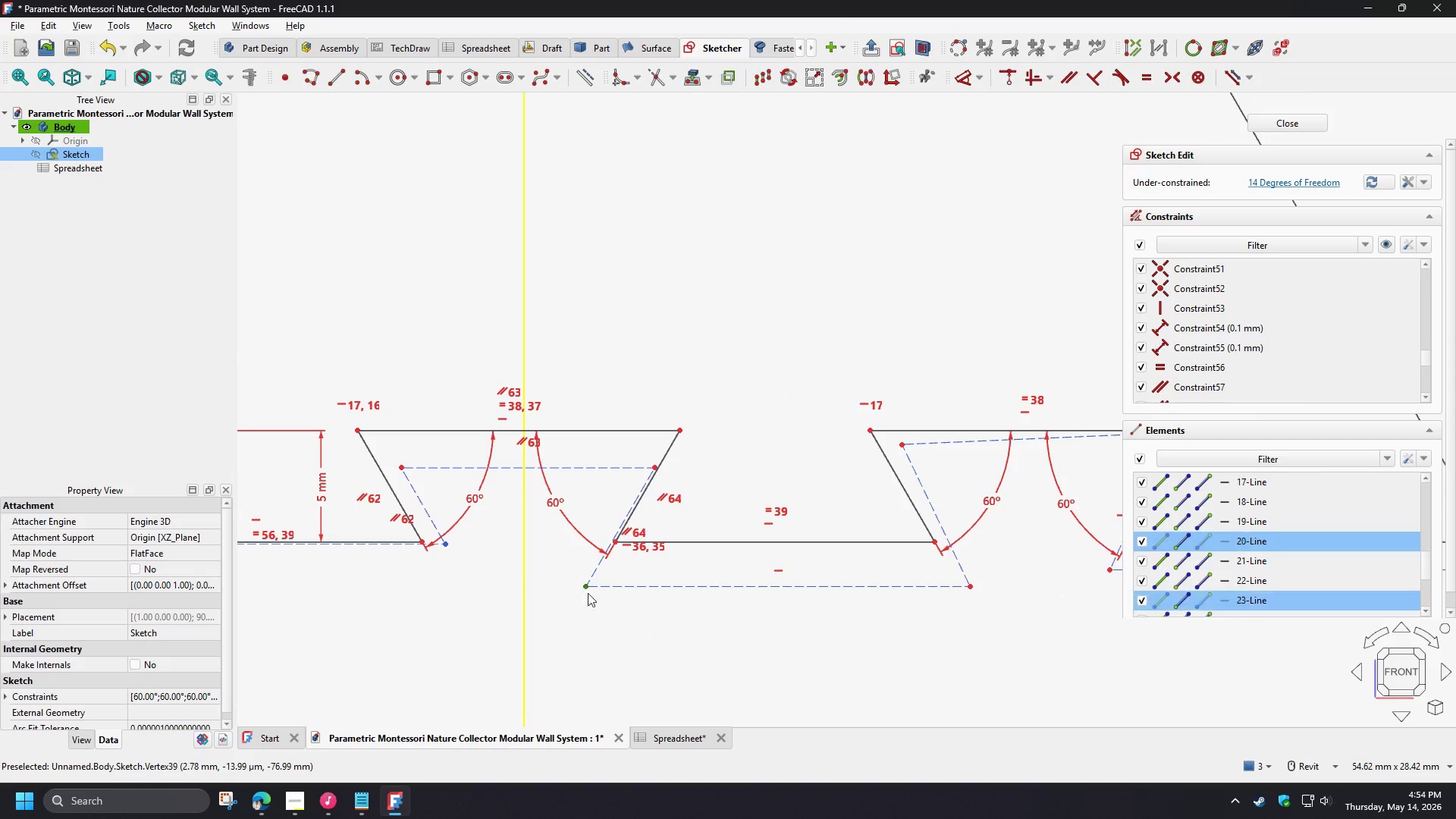 
key(H)
 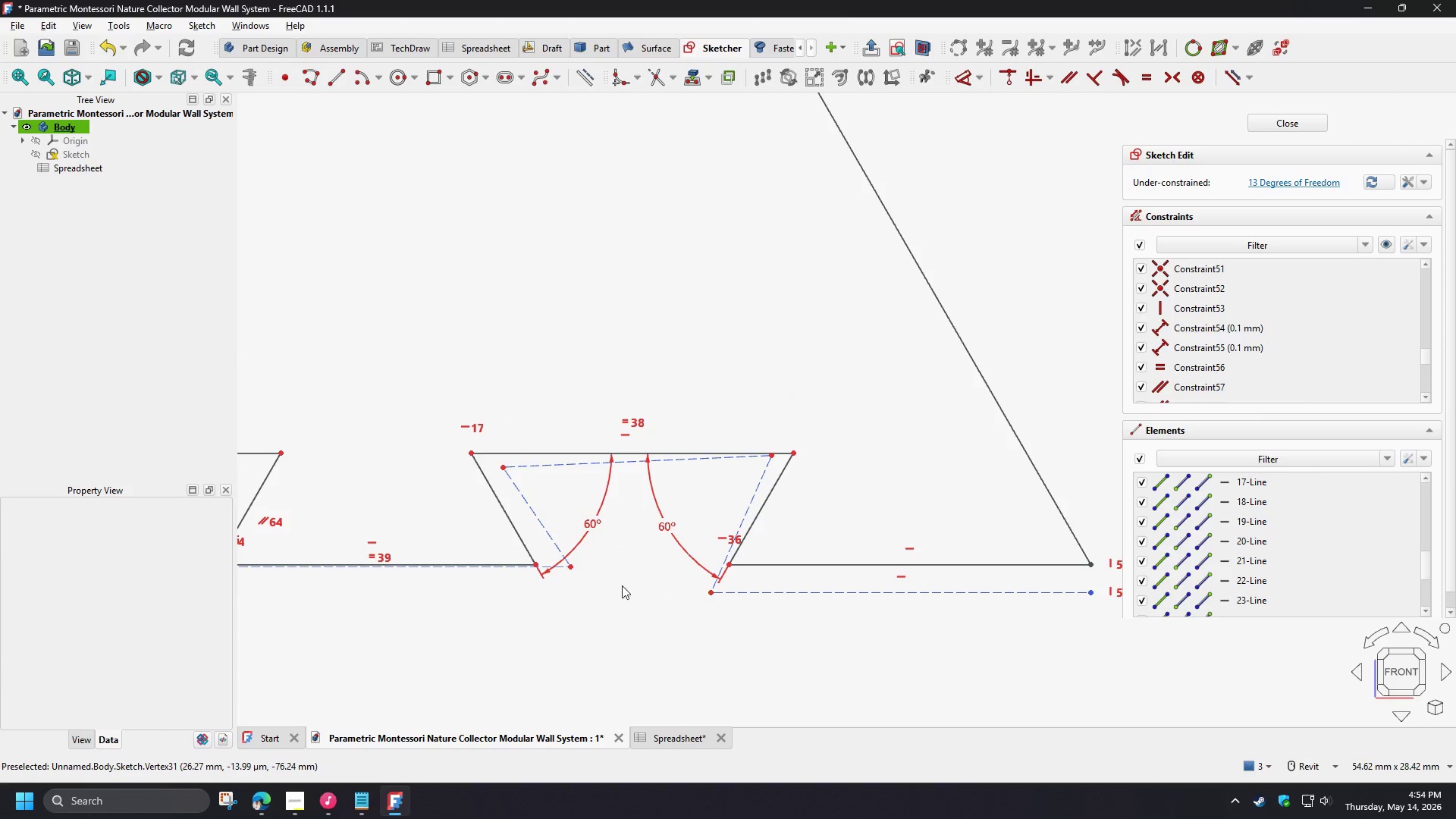 
left_click([569, 570])
 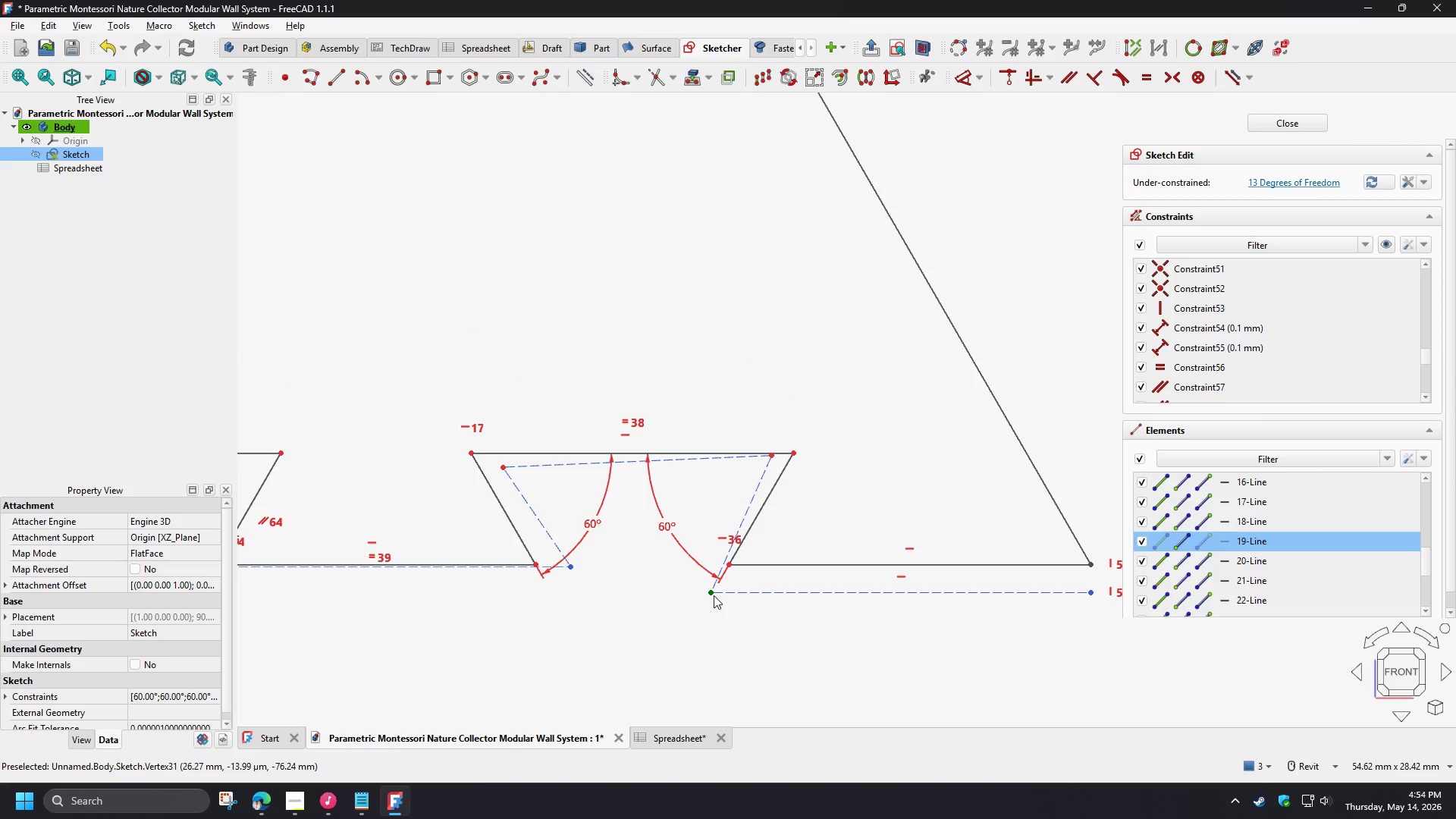 
left_click([714, 595])
 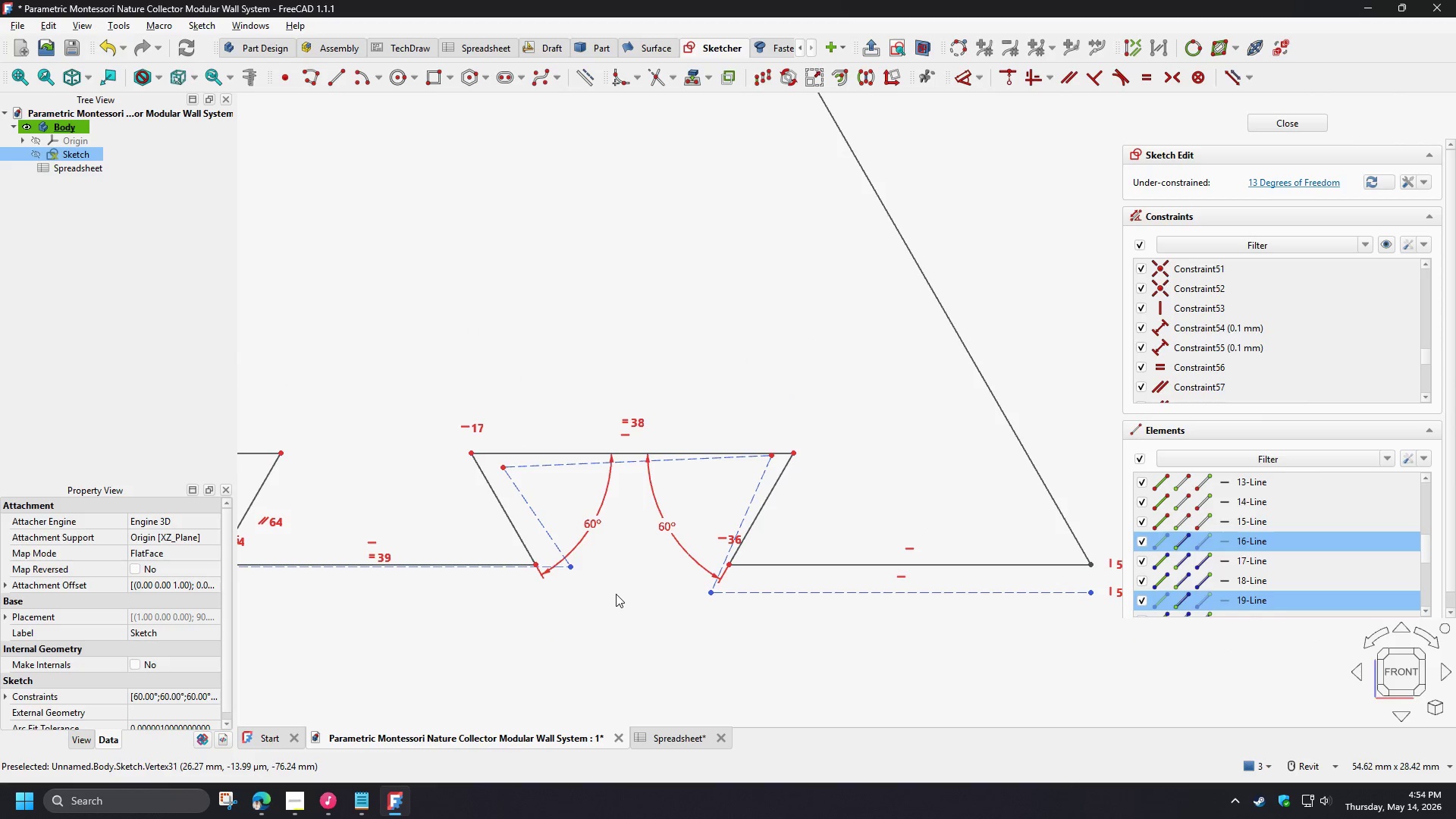 
type(hppp)
 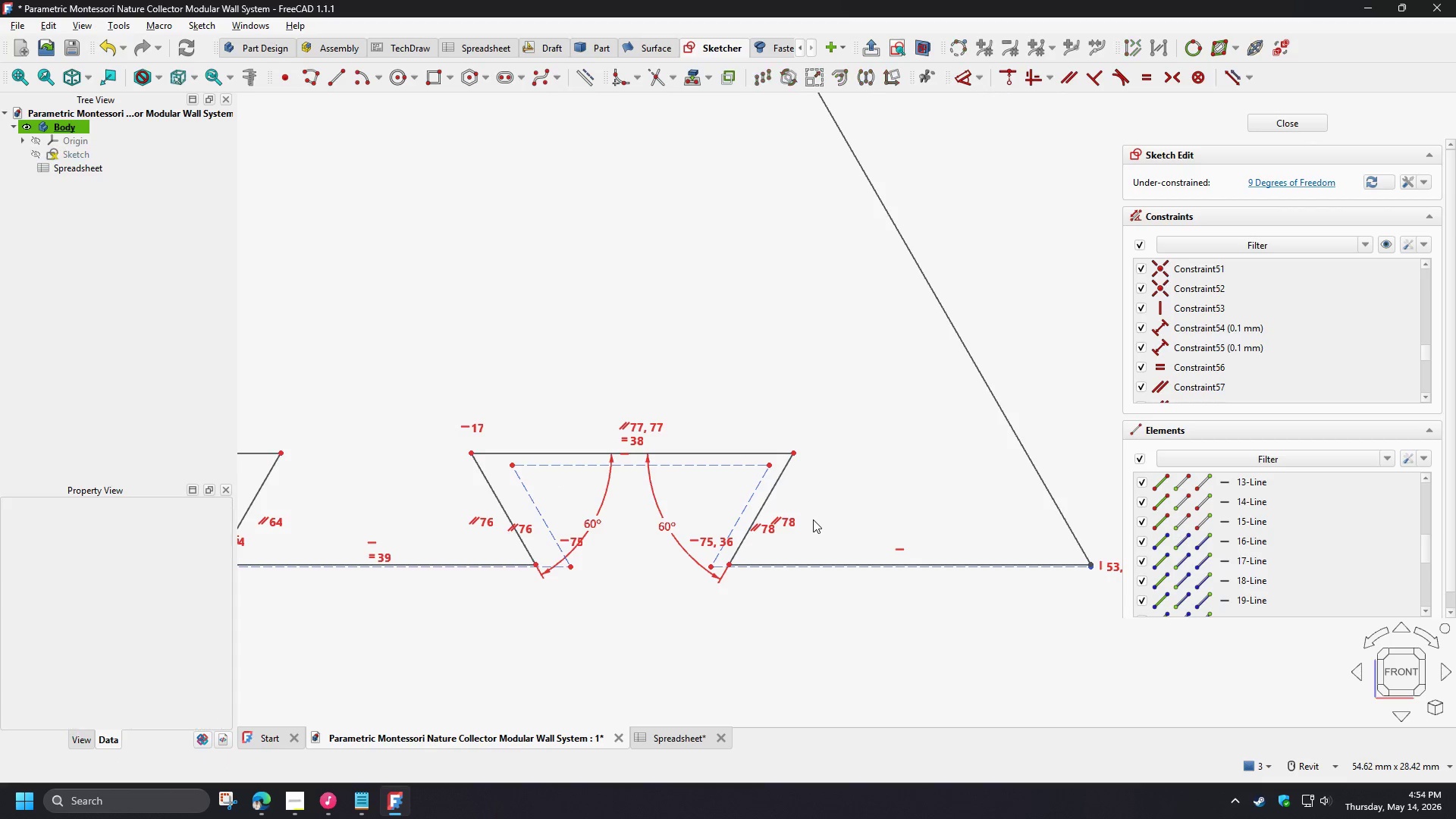 
left_click_drag(start_coordinate=[552, 492], to_coordinate=[425, 506])
 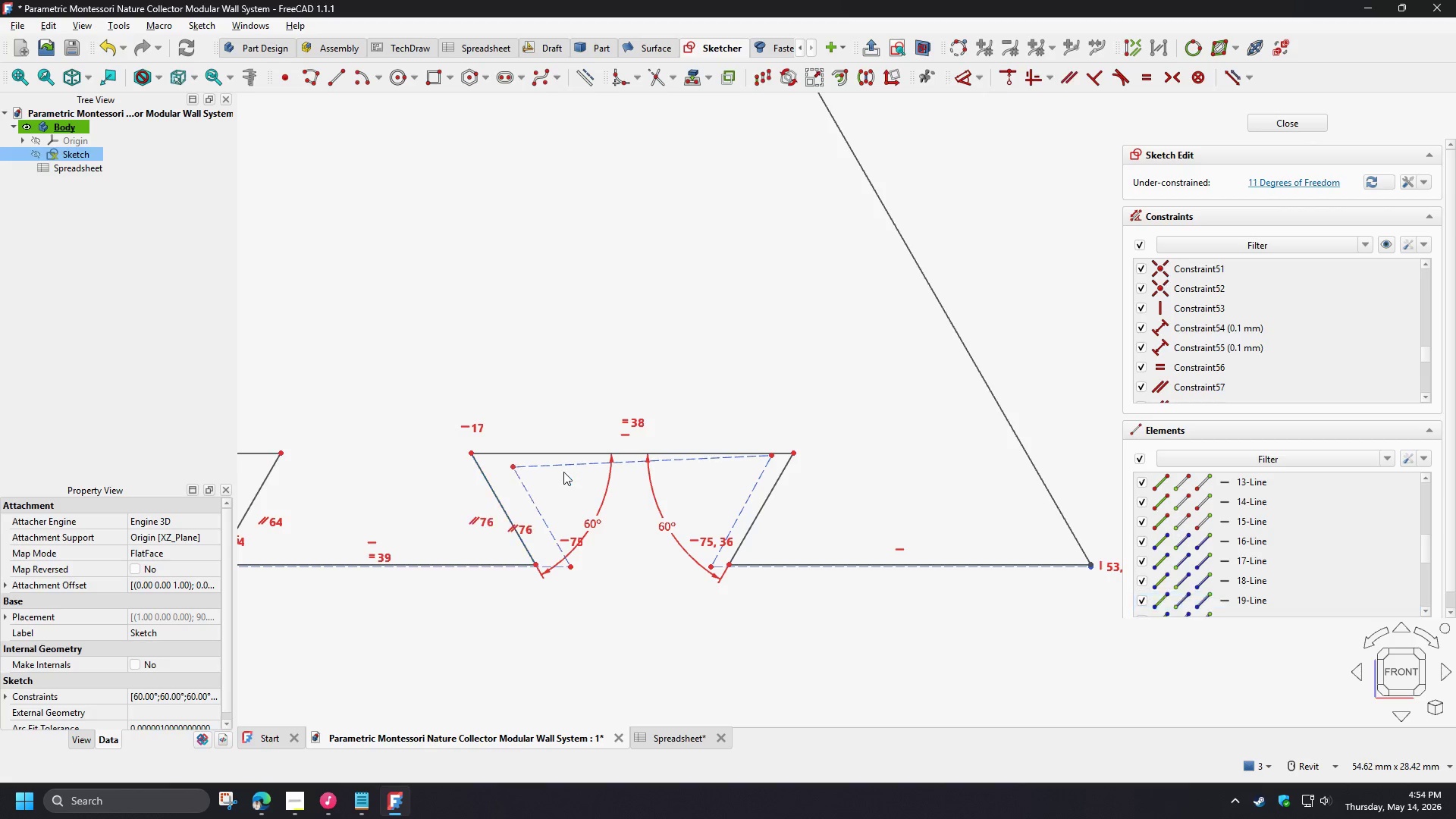 
left_click_drag(start_coordinate=[566, 485], to_coordinate=[560, 404])
 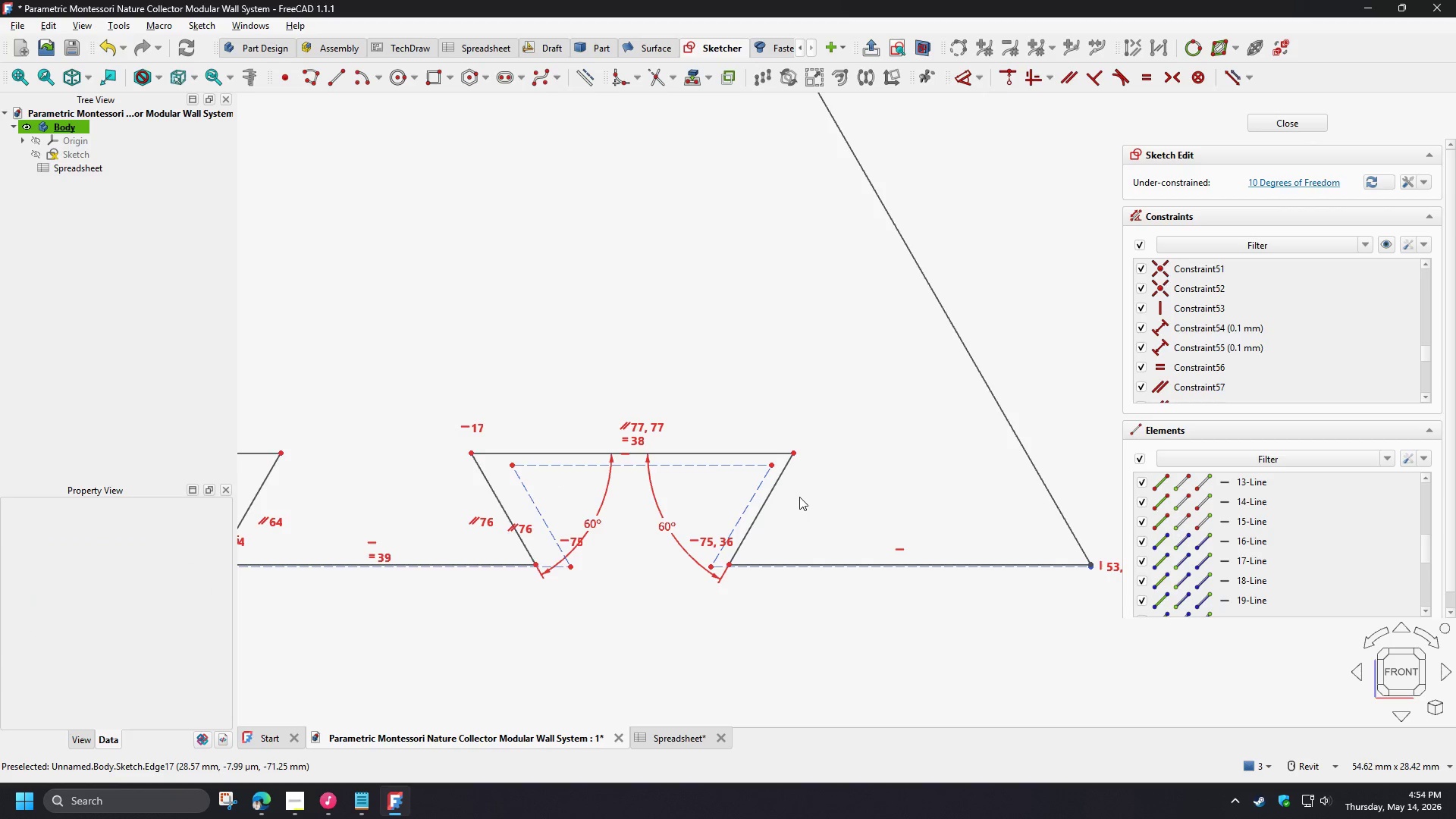 
left_click_drag(start_coordinate=[805, 502], to_coordinate=[732, 485])
 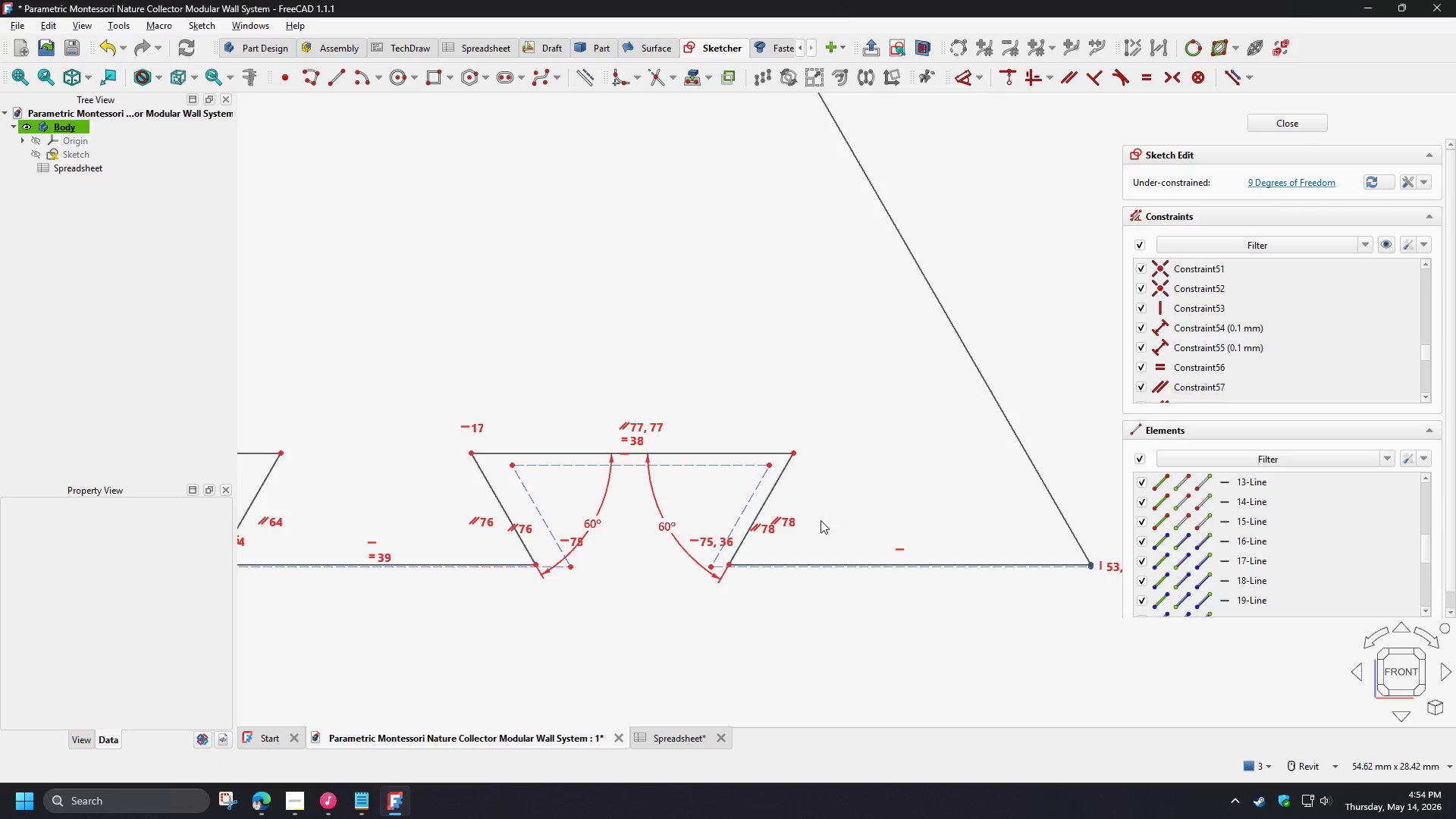 
scroll: coordinate [413, 548], scroll_direction: up, amount: 1.0
 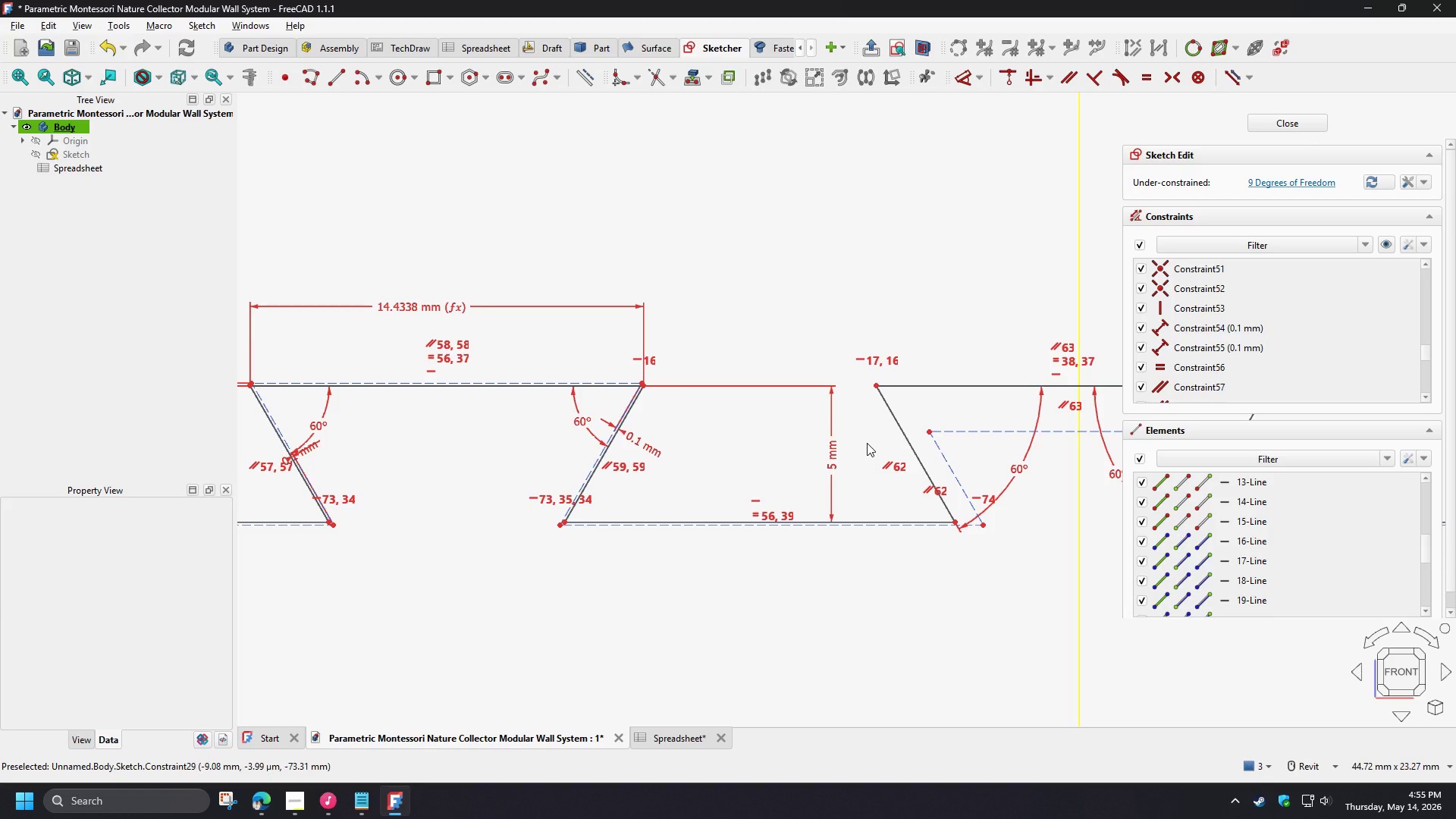 
wait(11.07)
 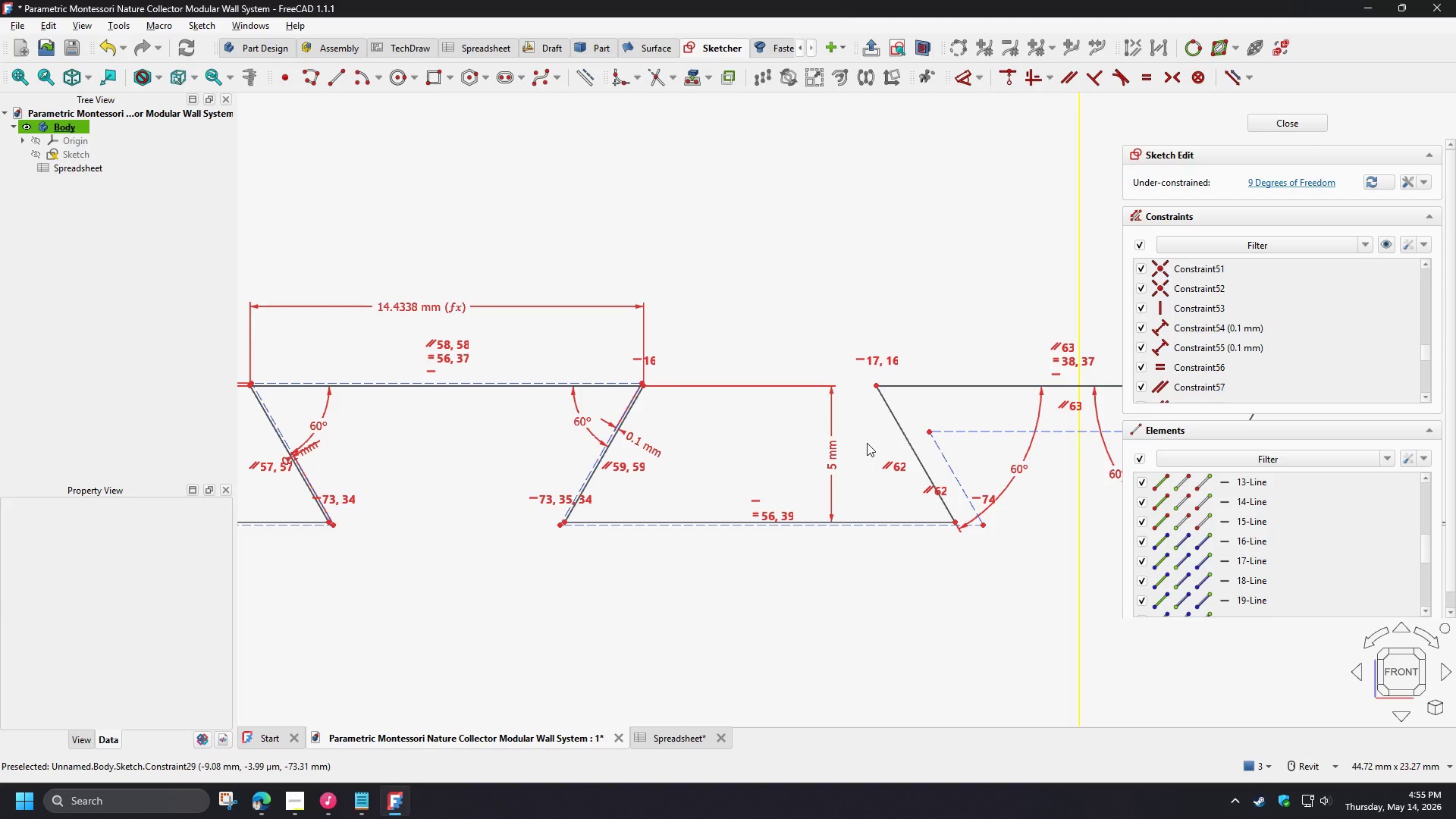 
scroll: coordinate [621, 578], scroll_direction: down, amount: 8.0
 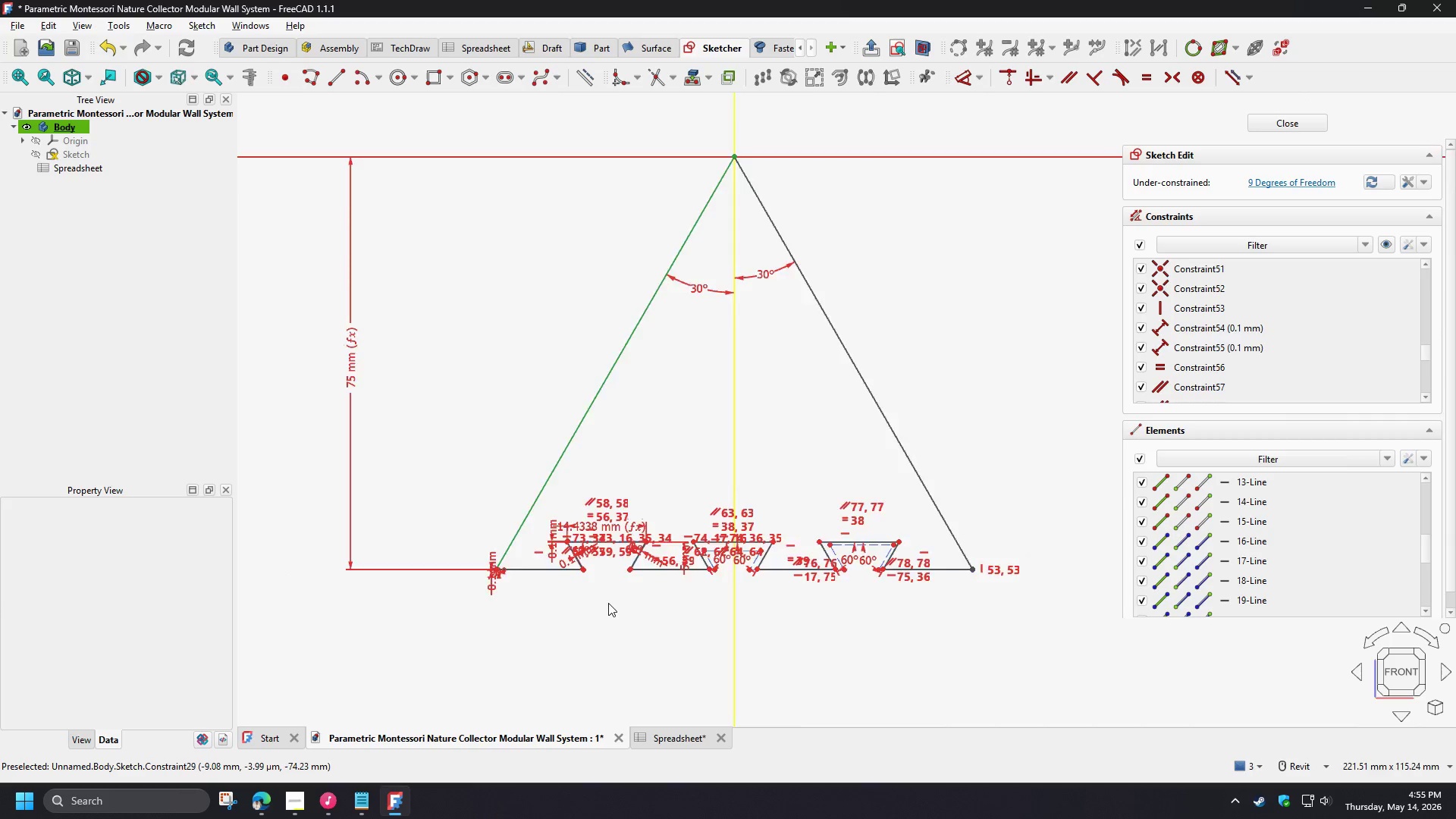 
scroll: coordinate [608, 603], scroll_direction: up, amount: 2.0
 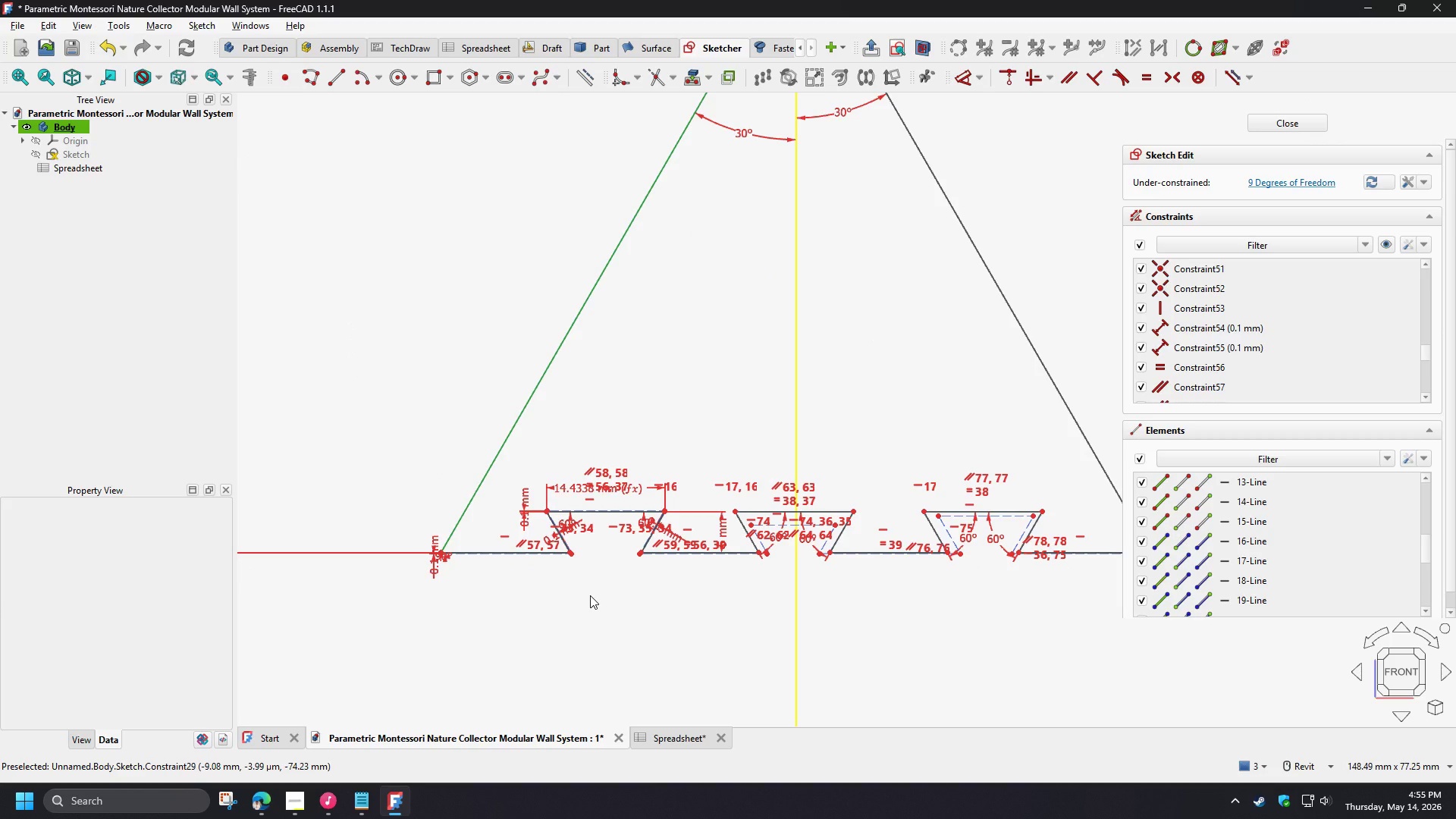 
scroll: coordinate [590, 595], scroll_direction: down, amount: 2.0
 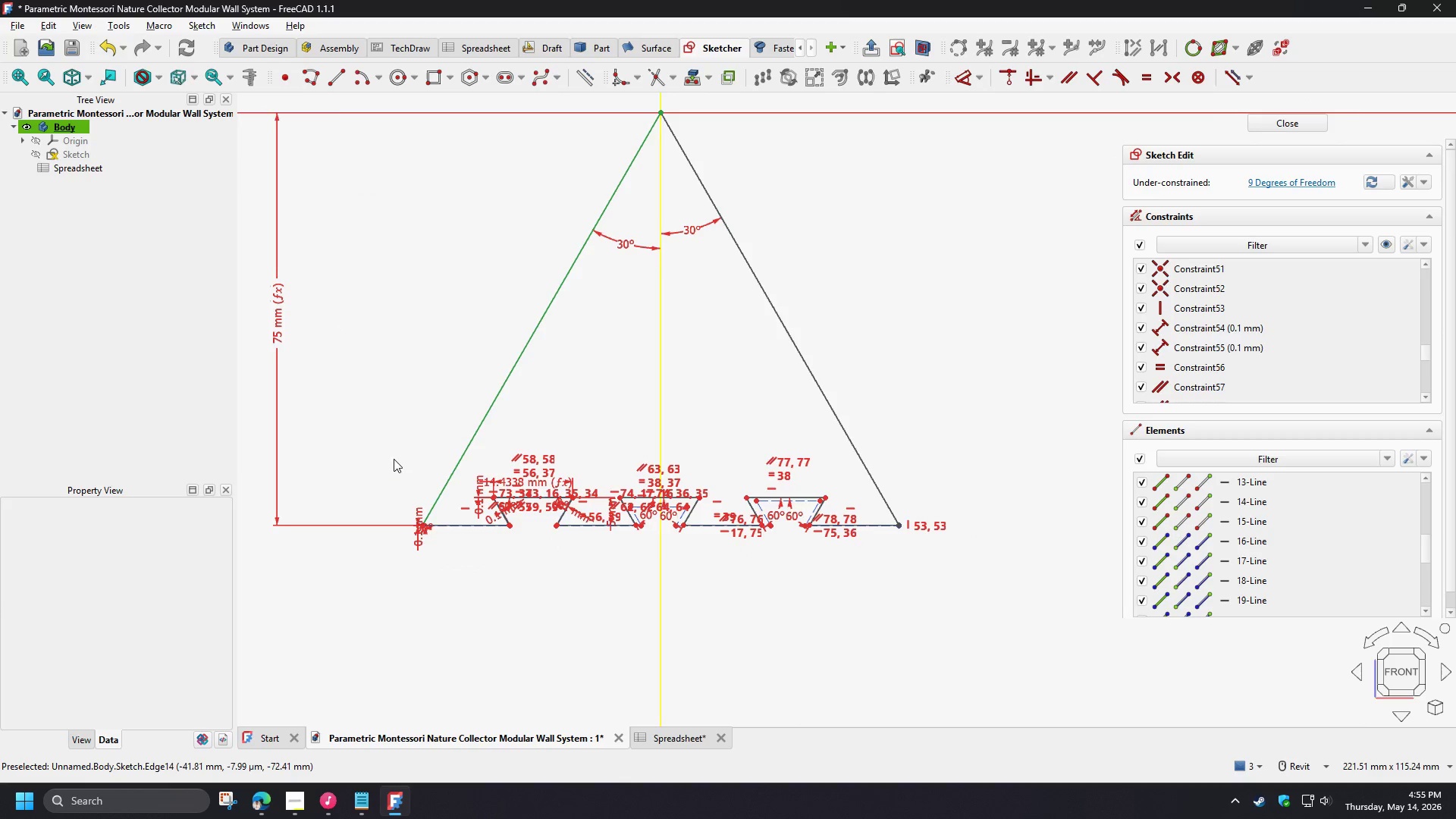 
left_click_drag(start_coordinate=[350, 410], to_coordinate=[947, 610])
 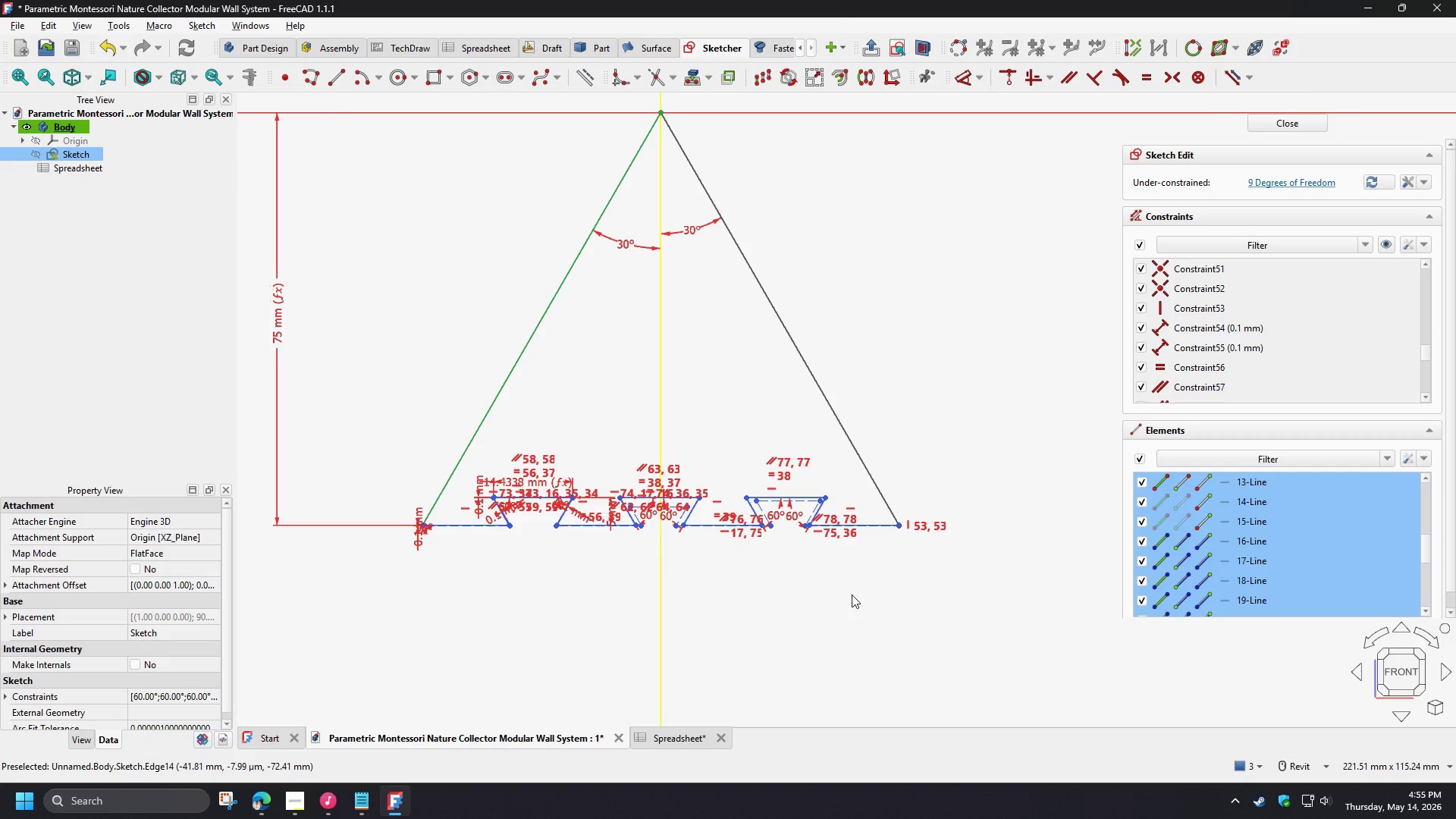 
key(Delete)
 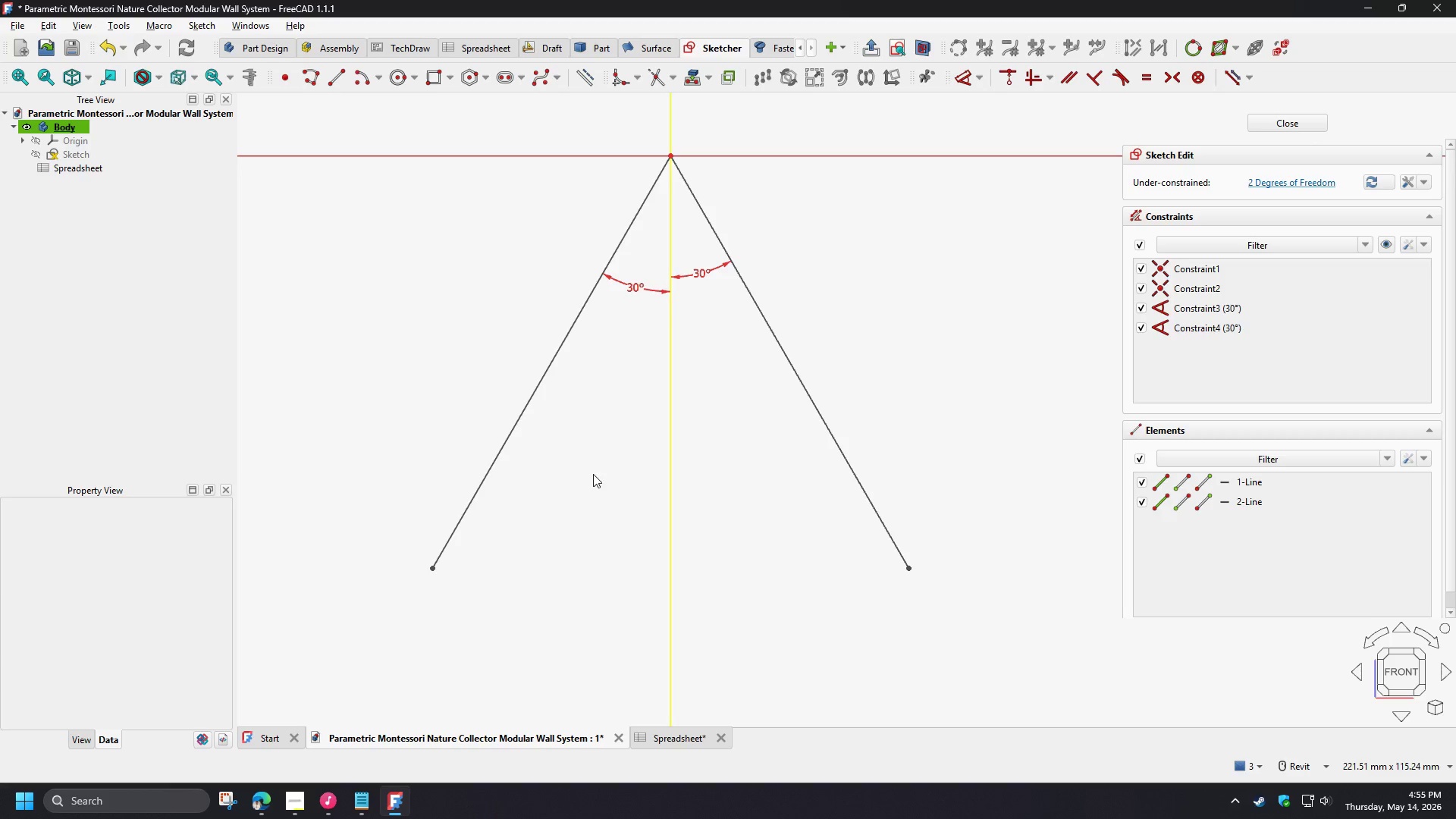 
left_click_drag(start_coordinate=[534, 394], to_coordinate=[481, 400])
 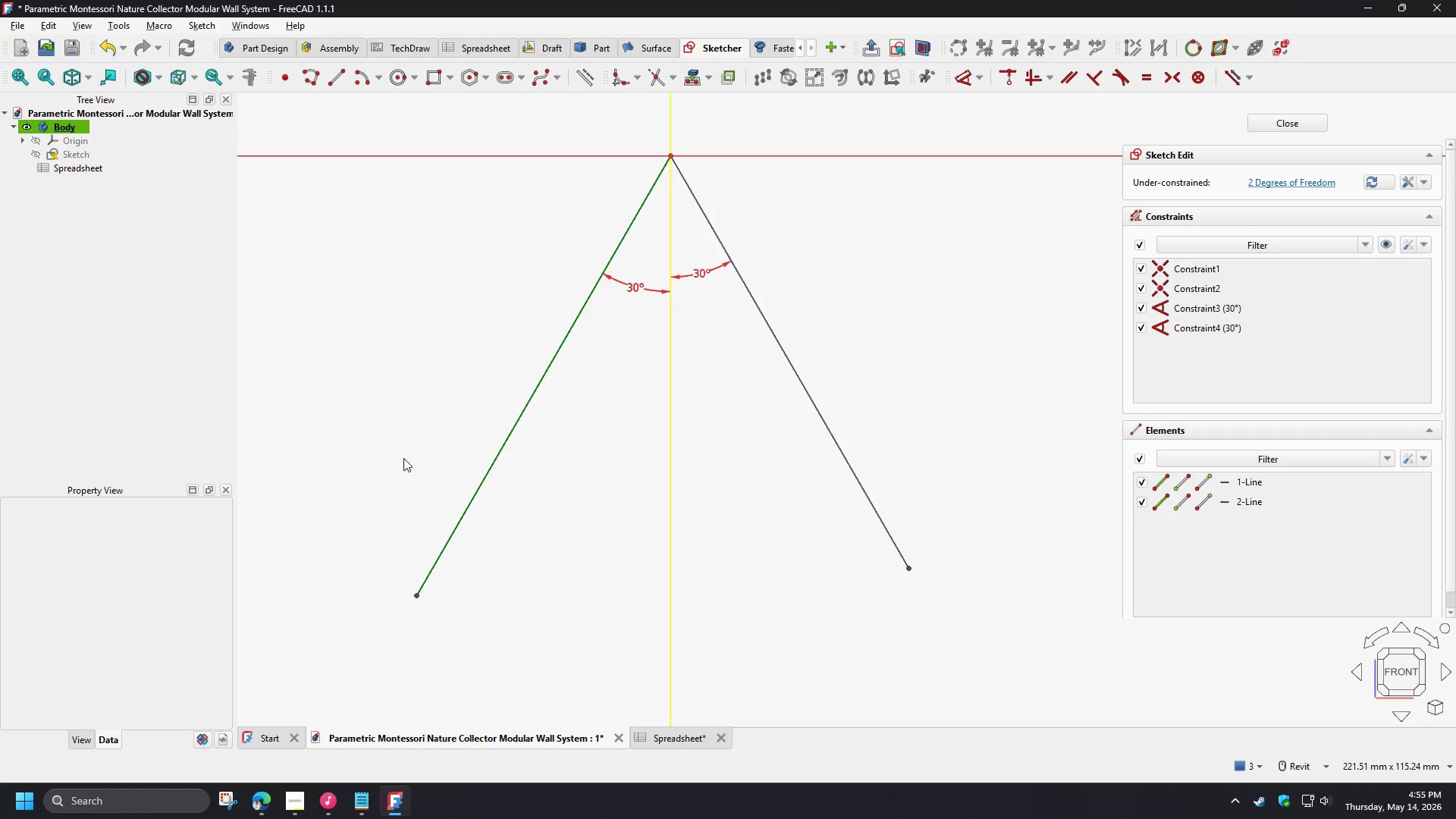 
left_click([415, 599])
 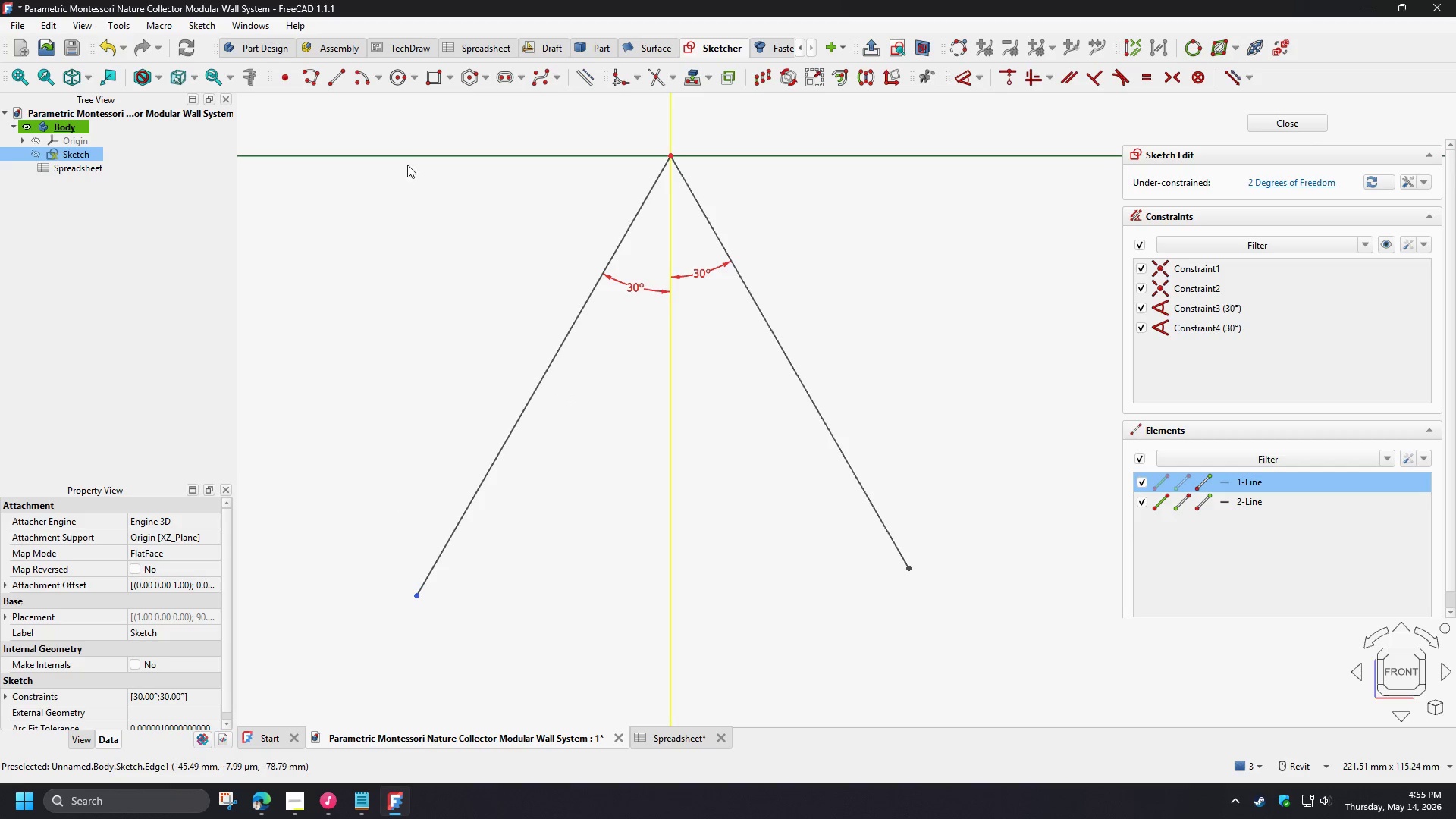 
left_click([410, 158])
 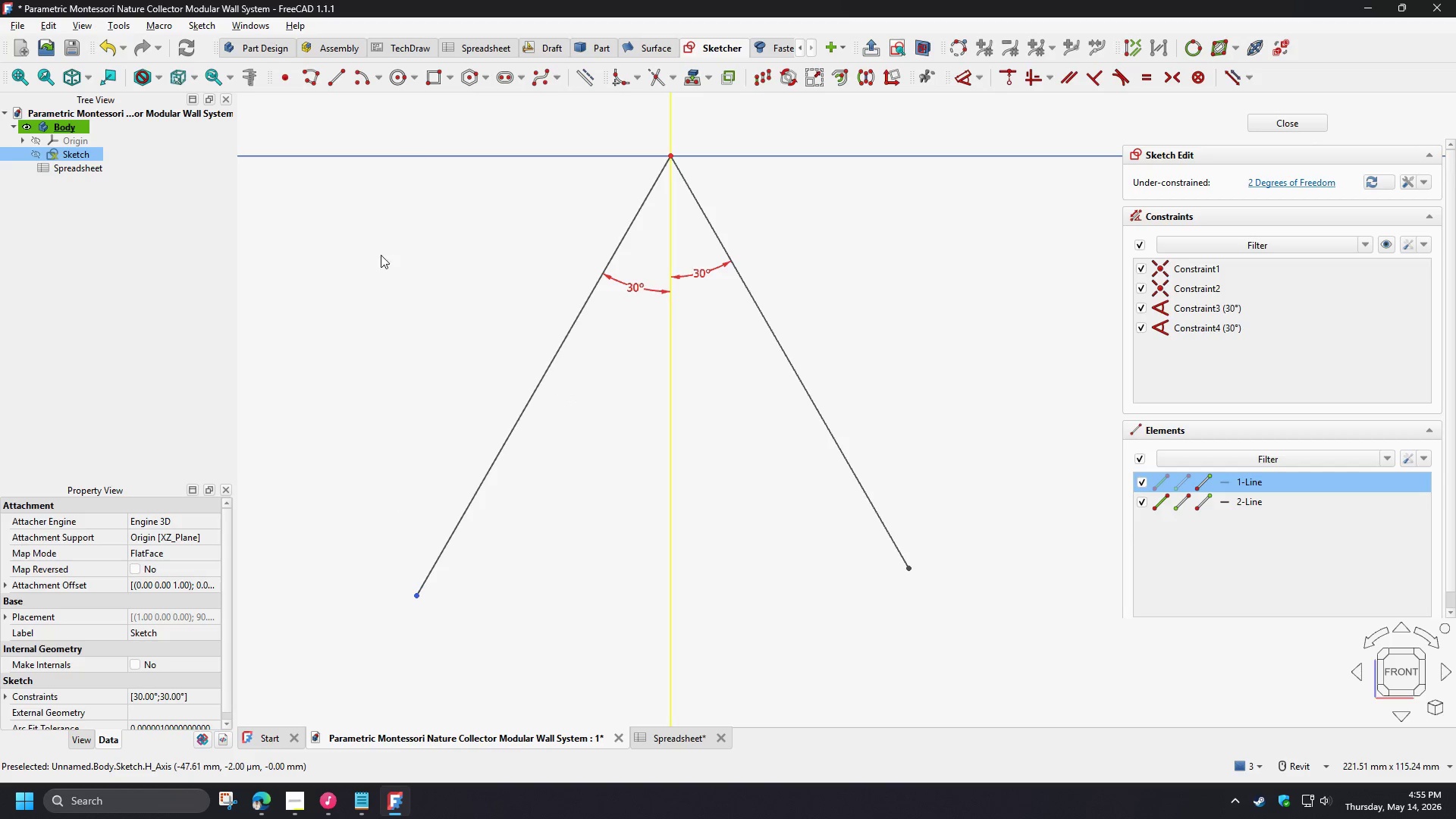 
left_click([380, 265])
 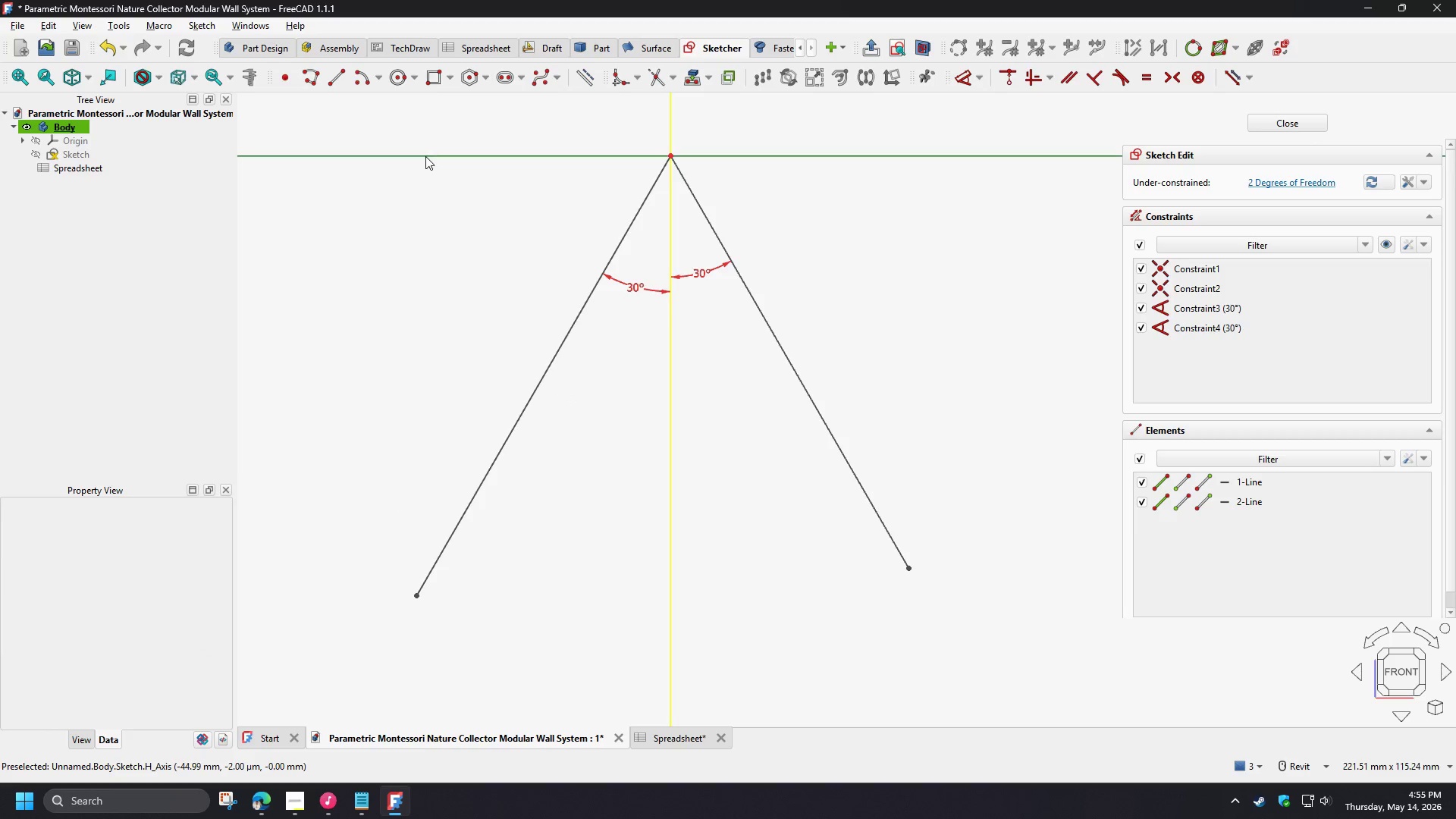 
left_click([425, 154])
 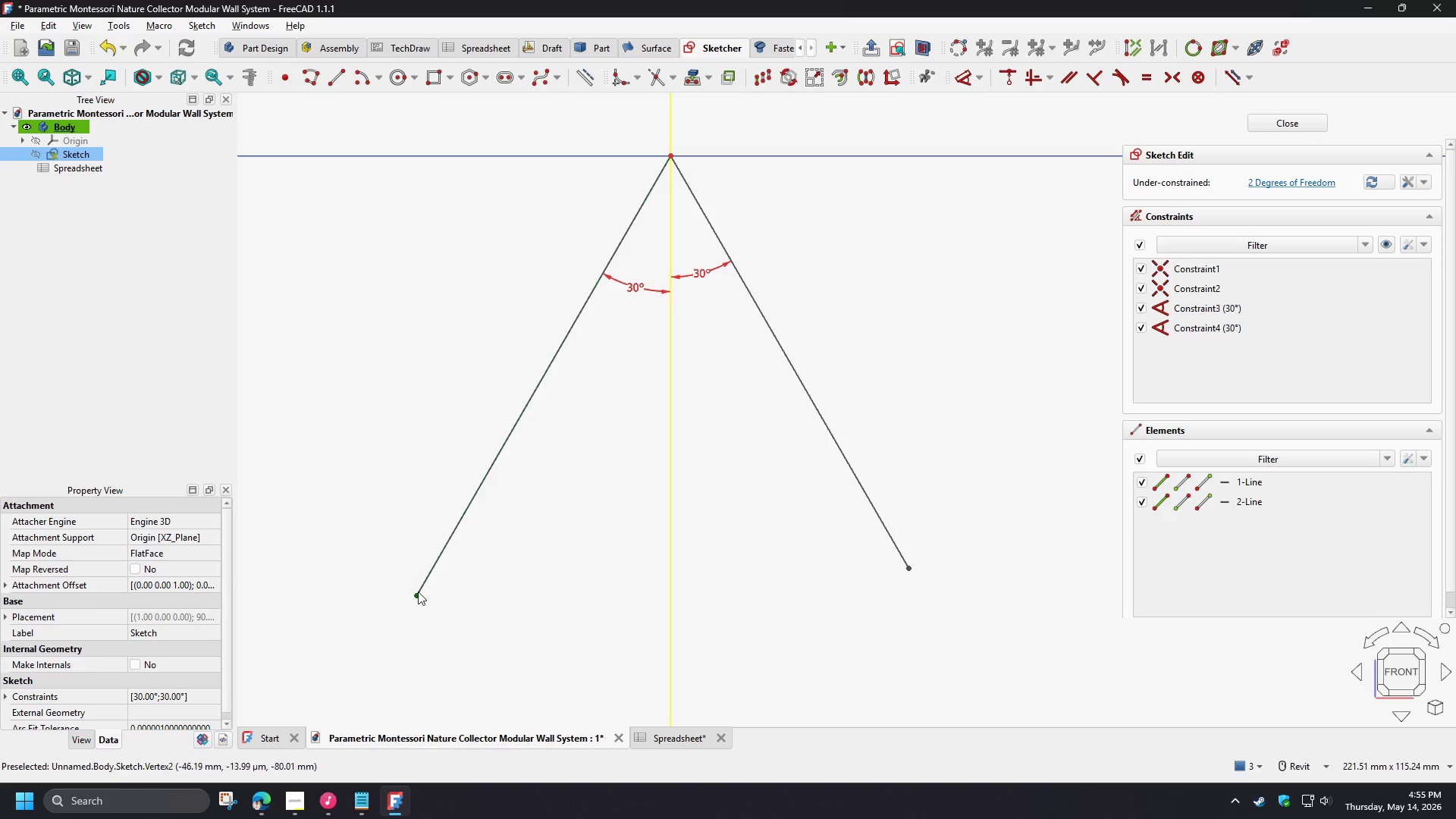 
left_click([417, 595])
 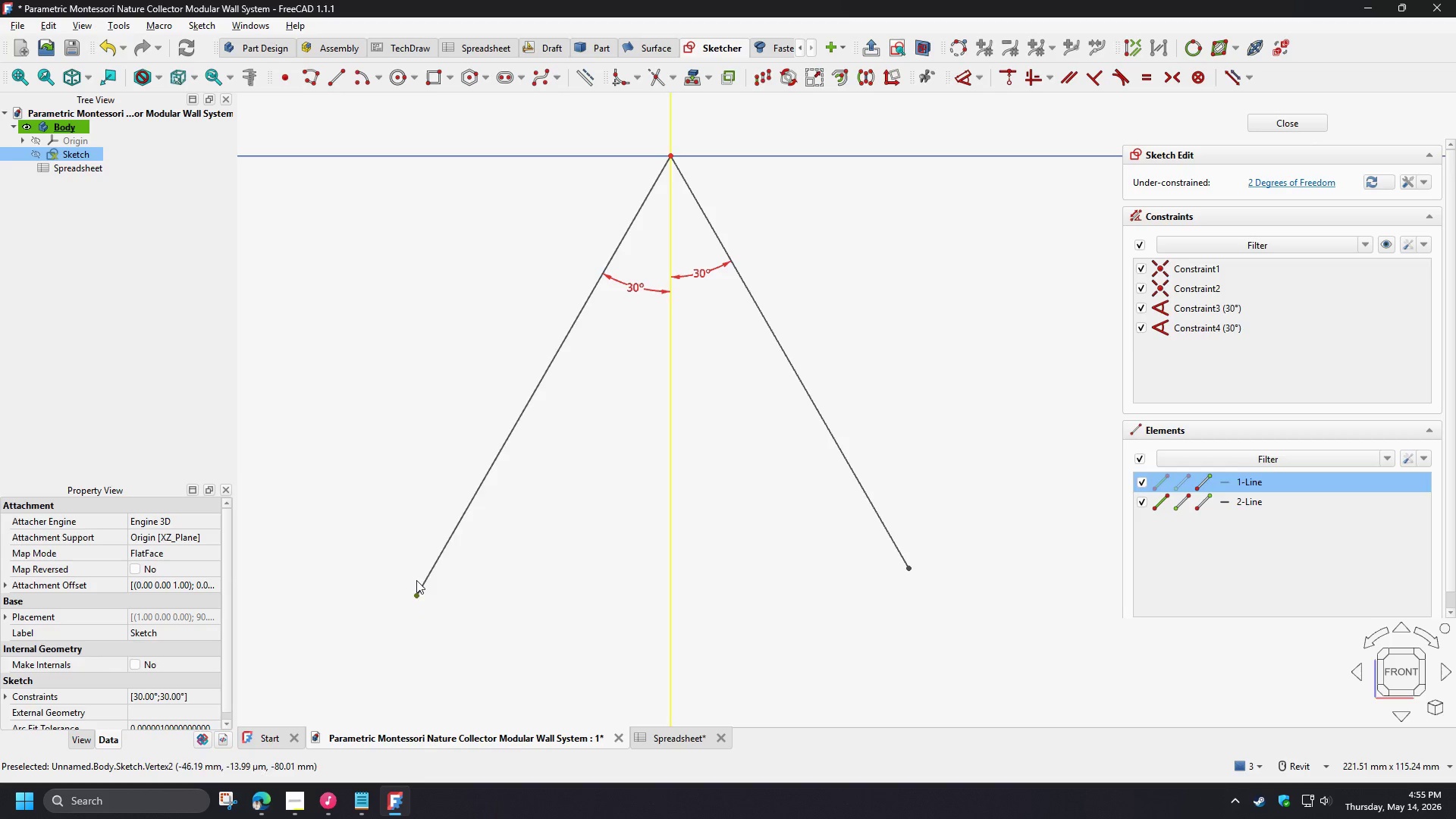 
key(D)
 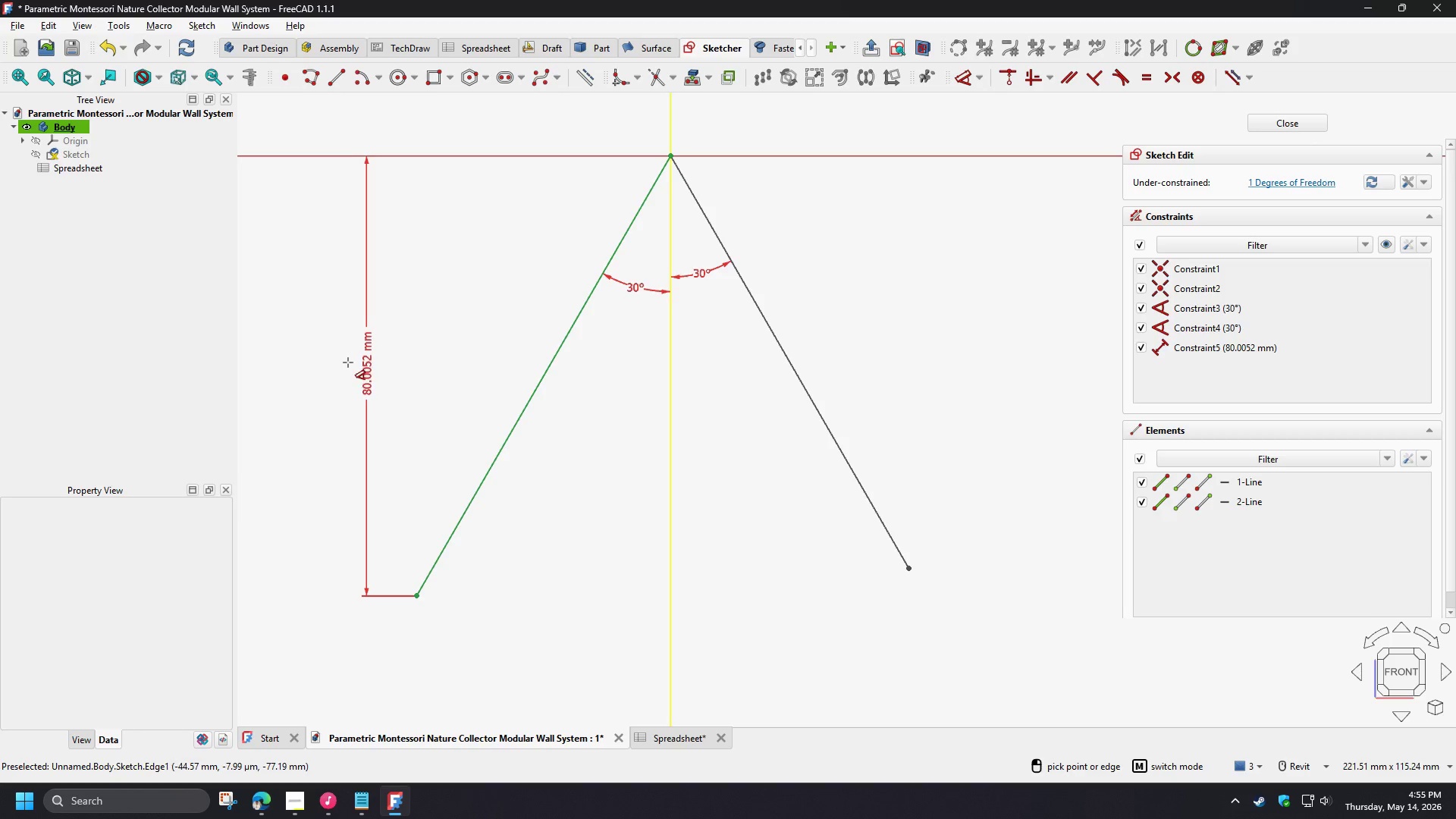 
left_click([331, 378])
 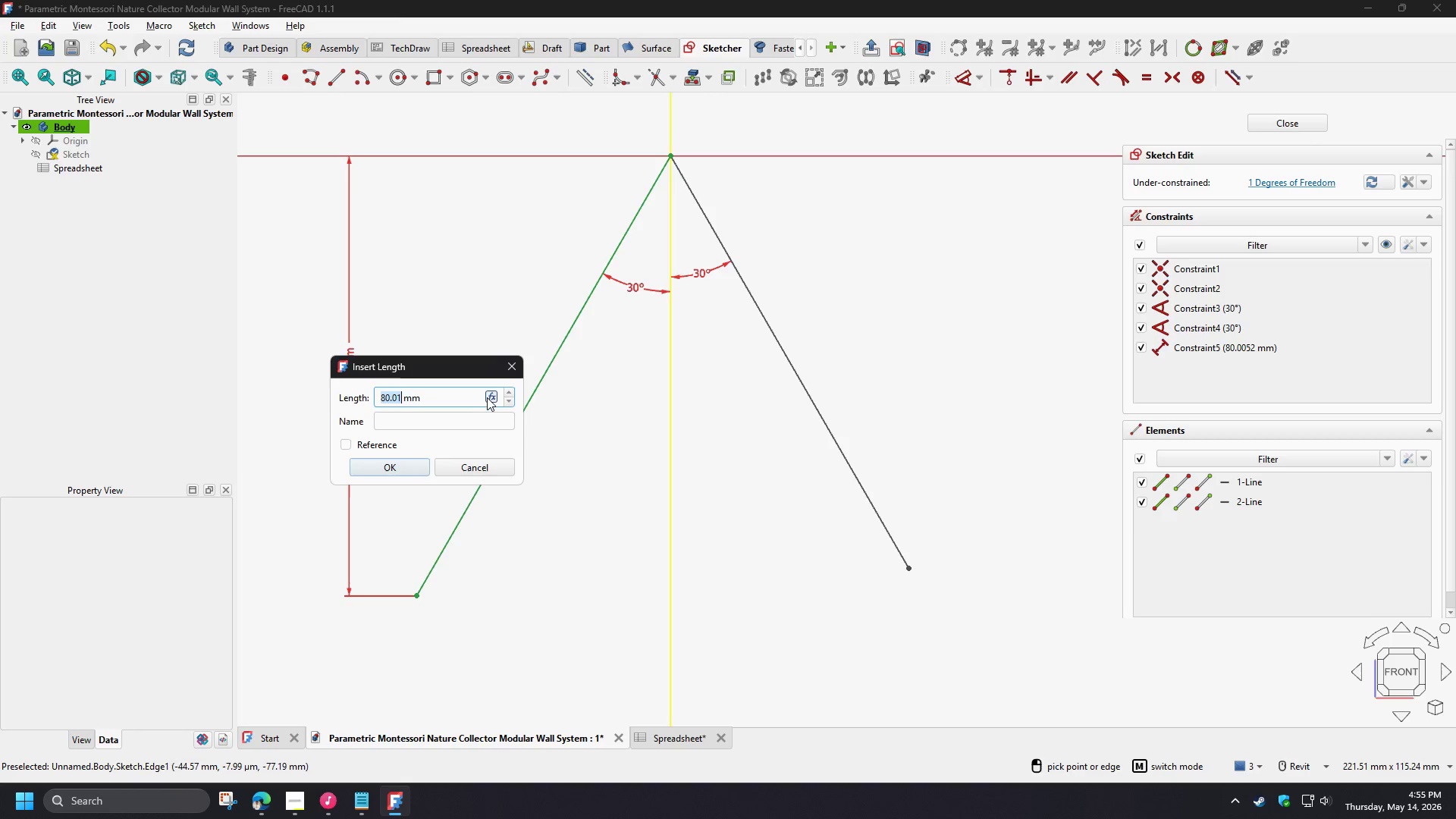 
left_click([491, 395])
 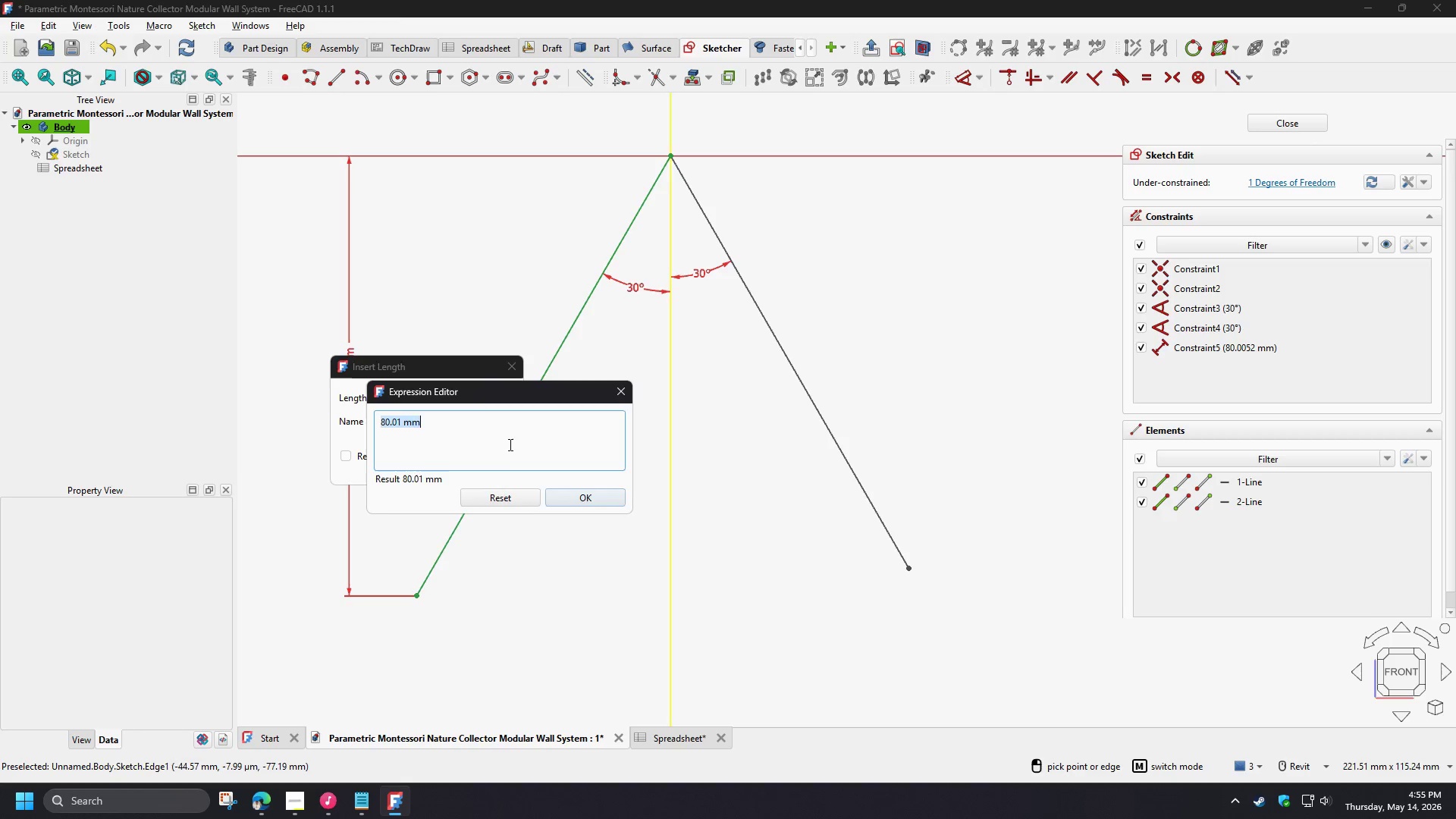 
type(sp)
 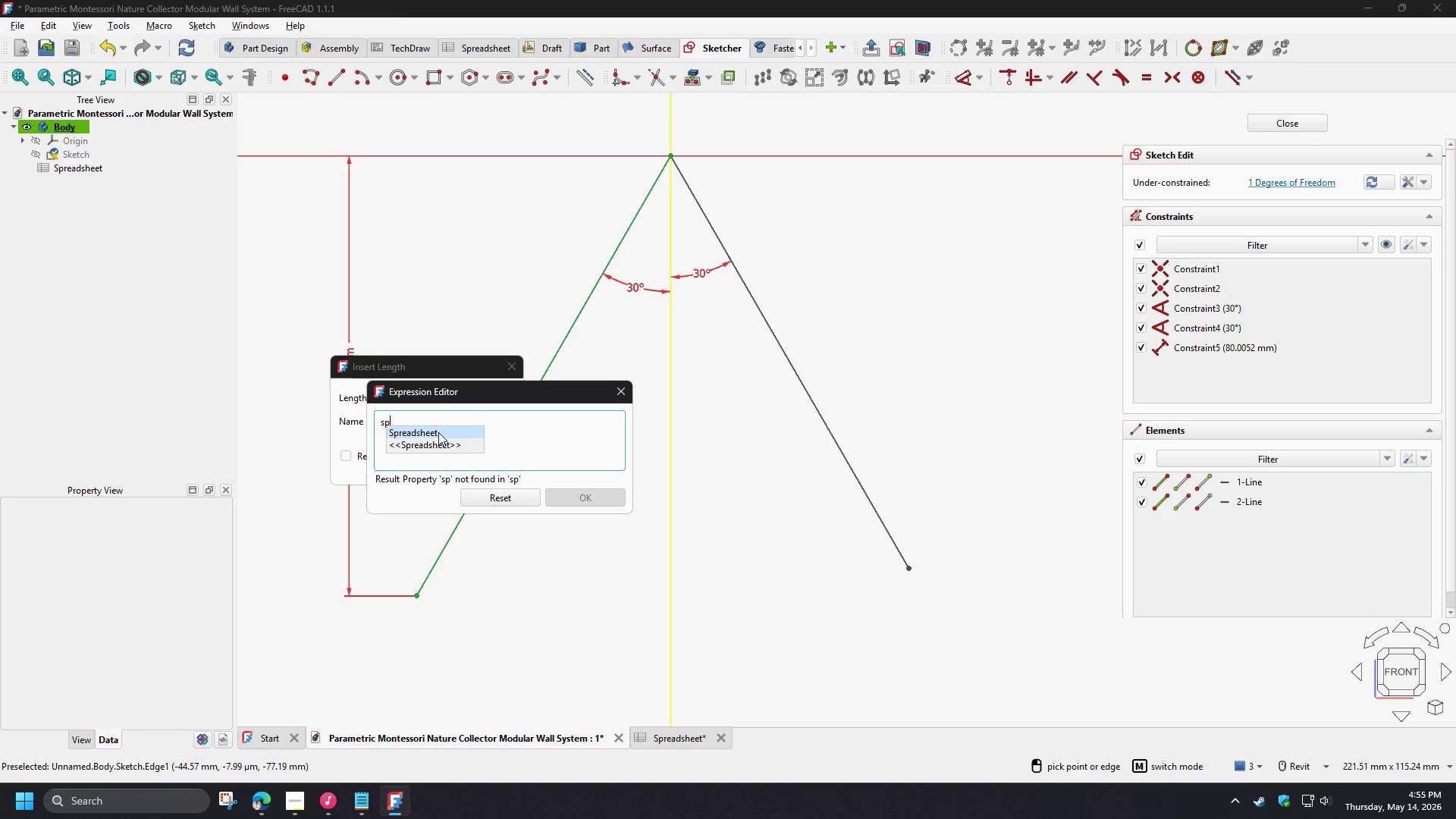 
left_click([438, 431])
 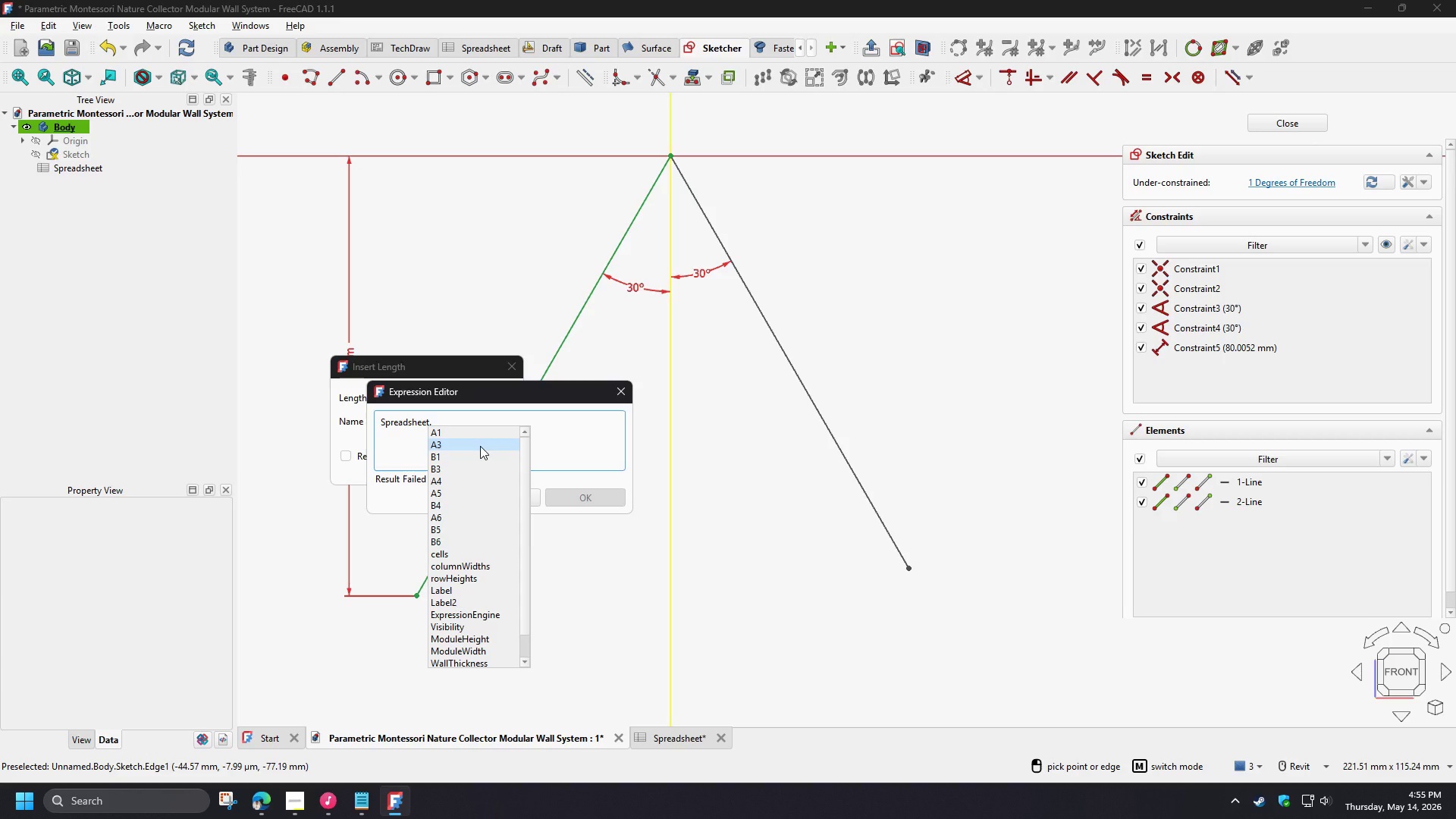 
wait(13.33)
 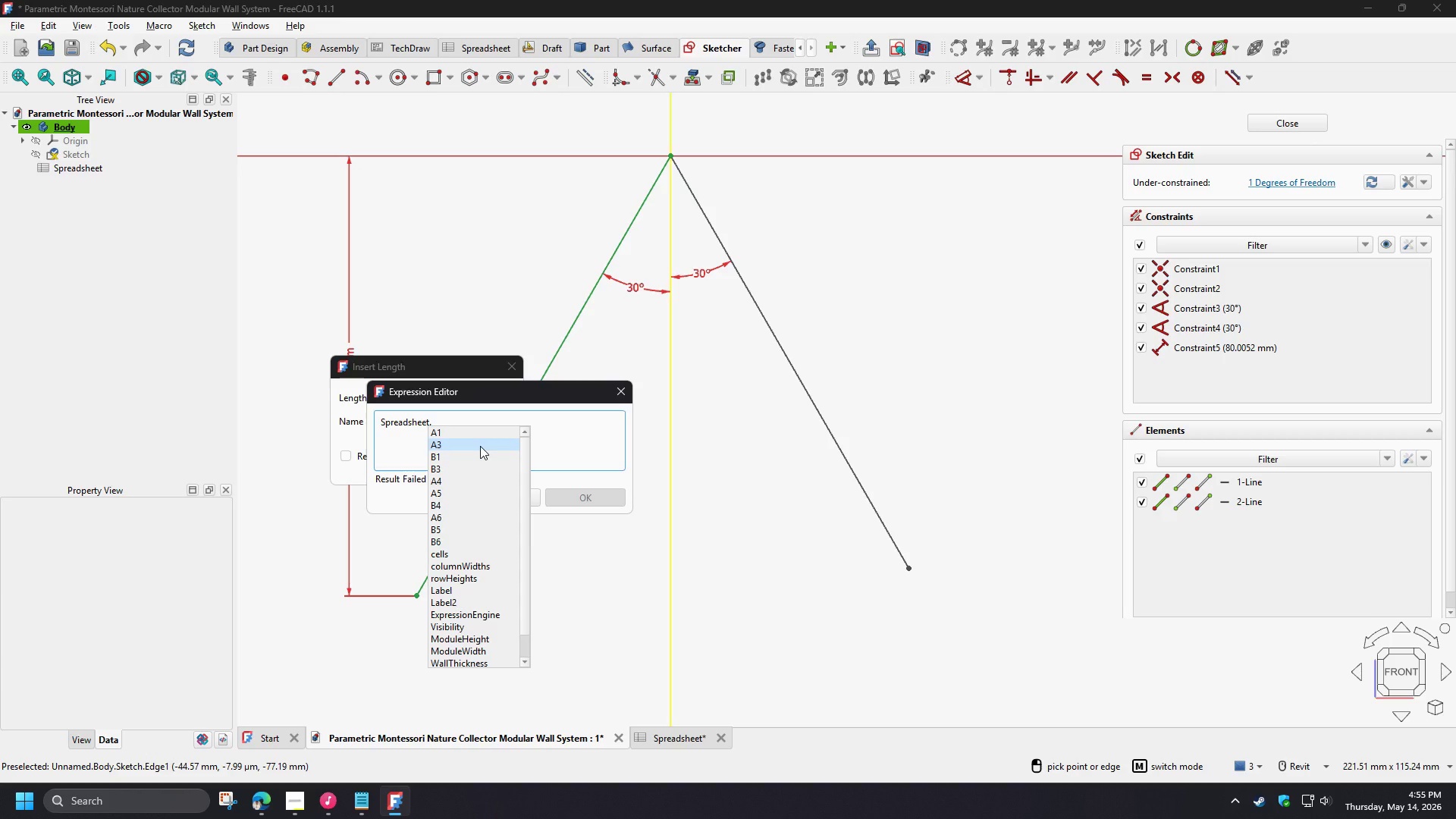 
type(he)
 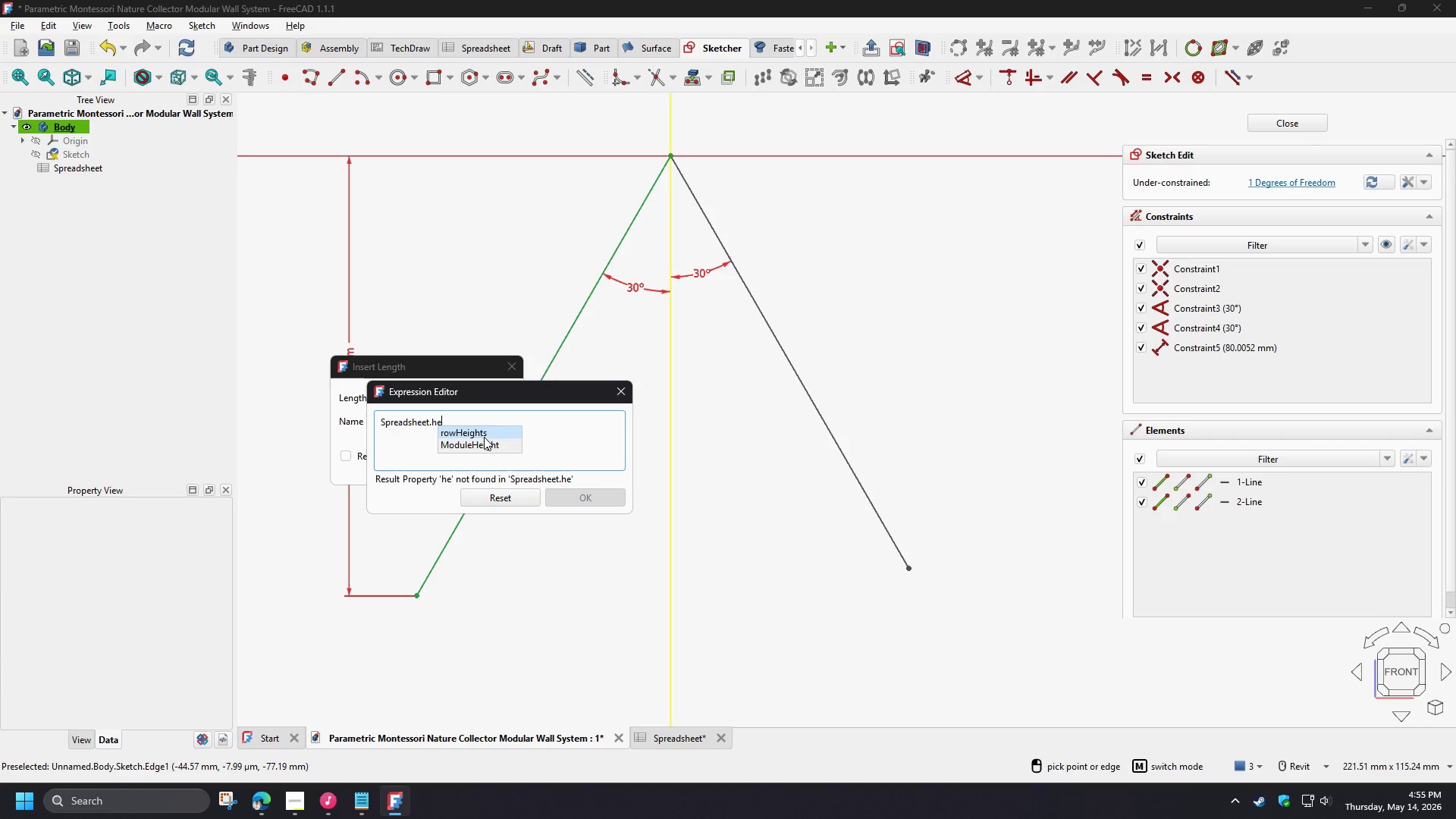 
left_click([485, 447])
 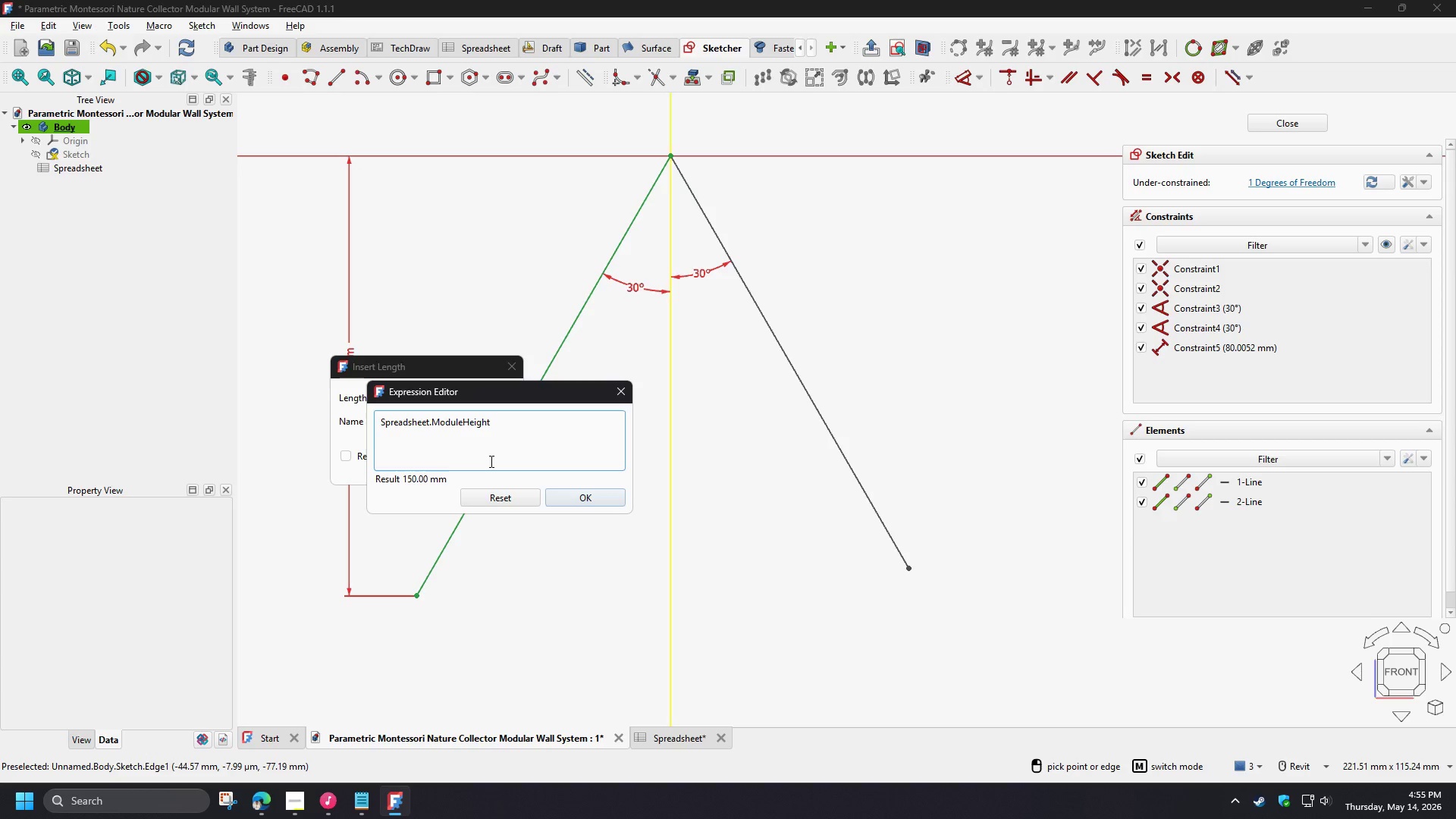 
key(NumpadDivide)
 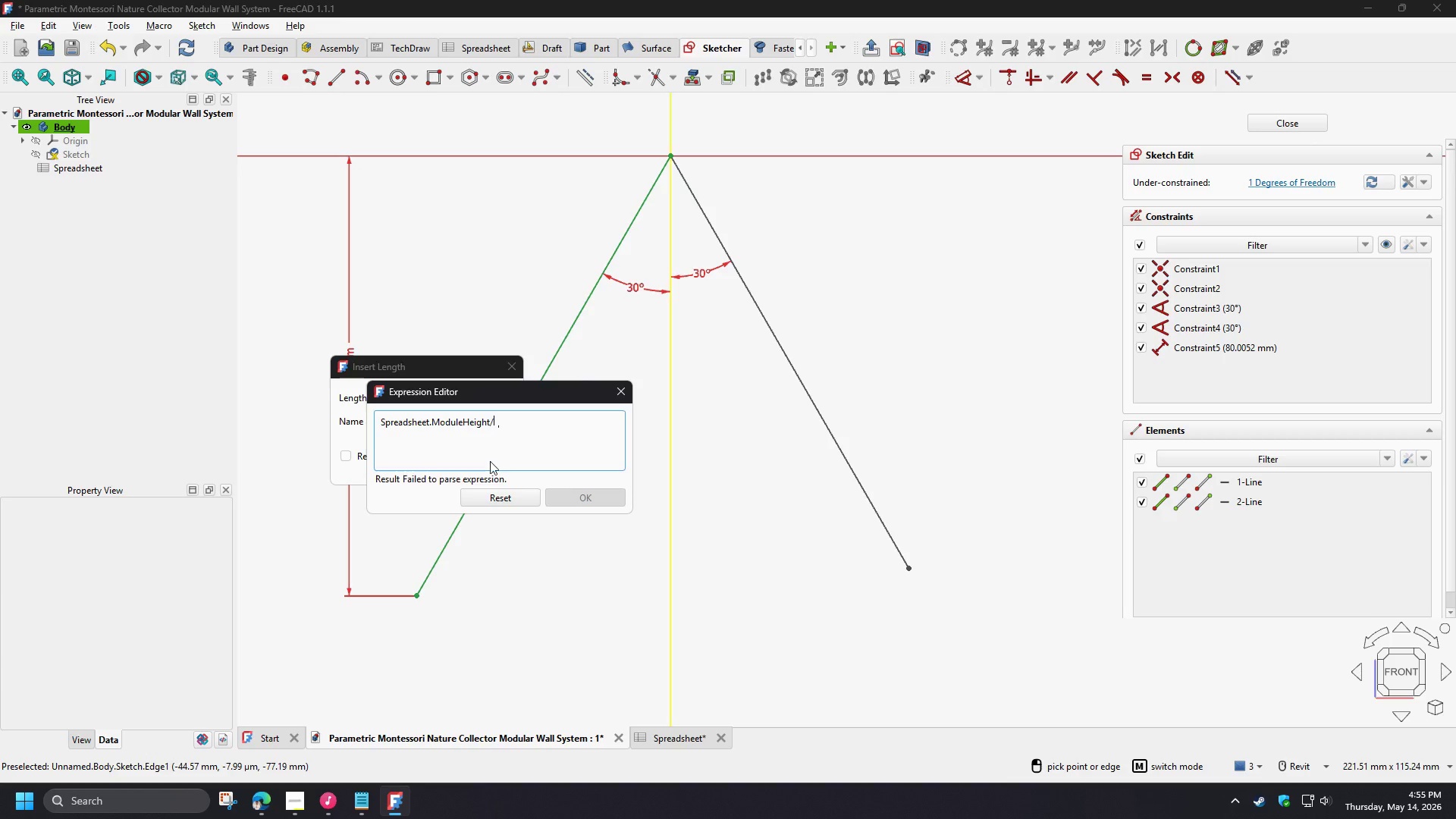 
key(Numpad2)
 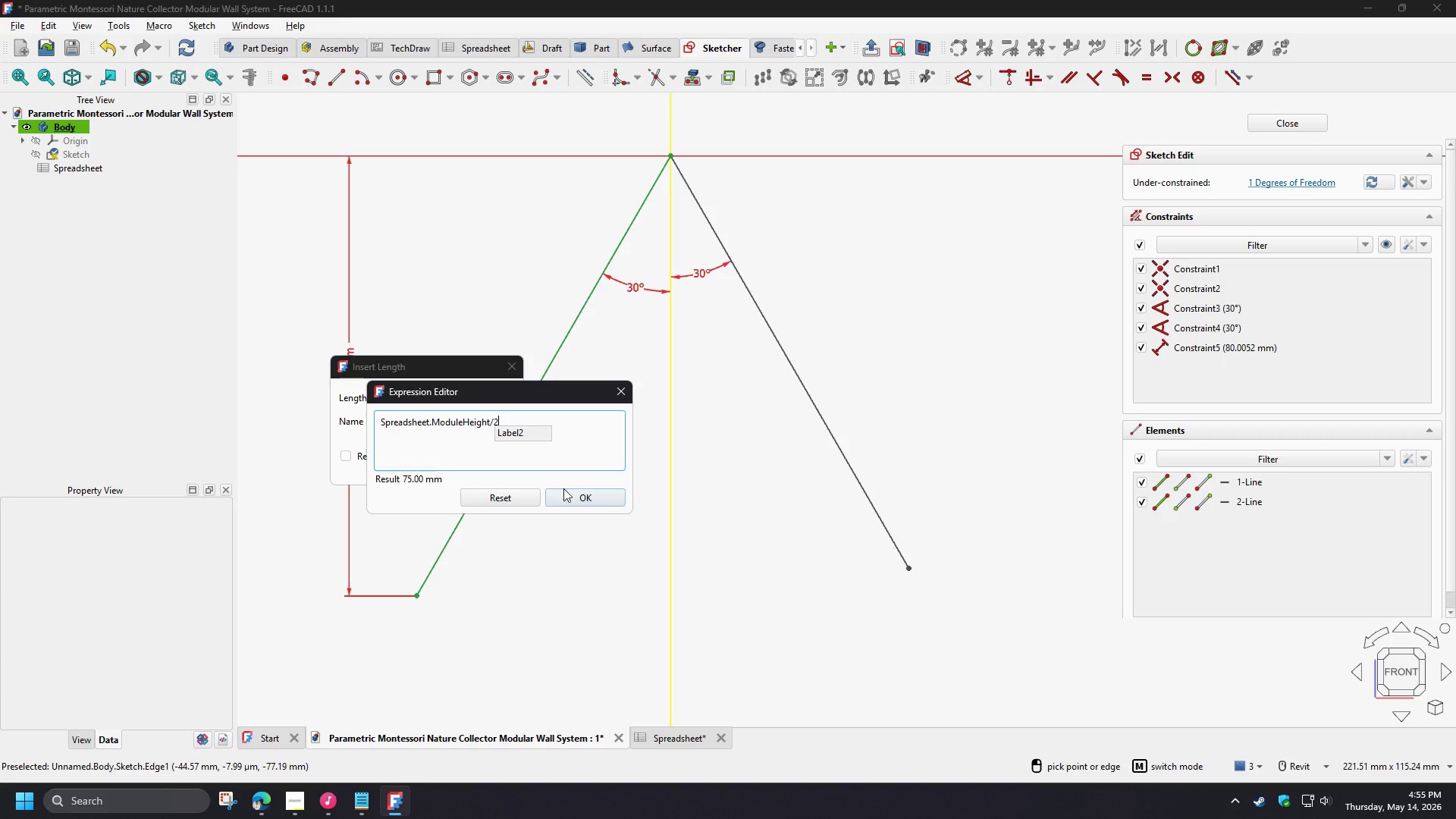 
left_click([579, 492])
 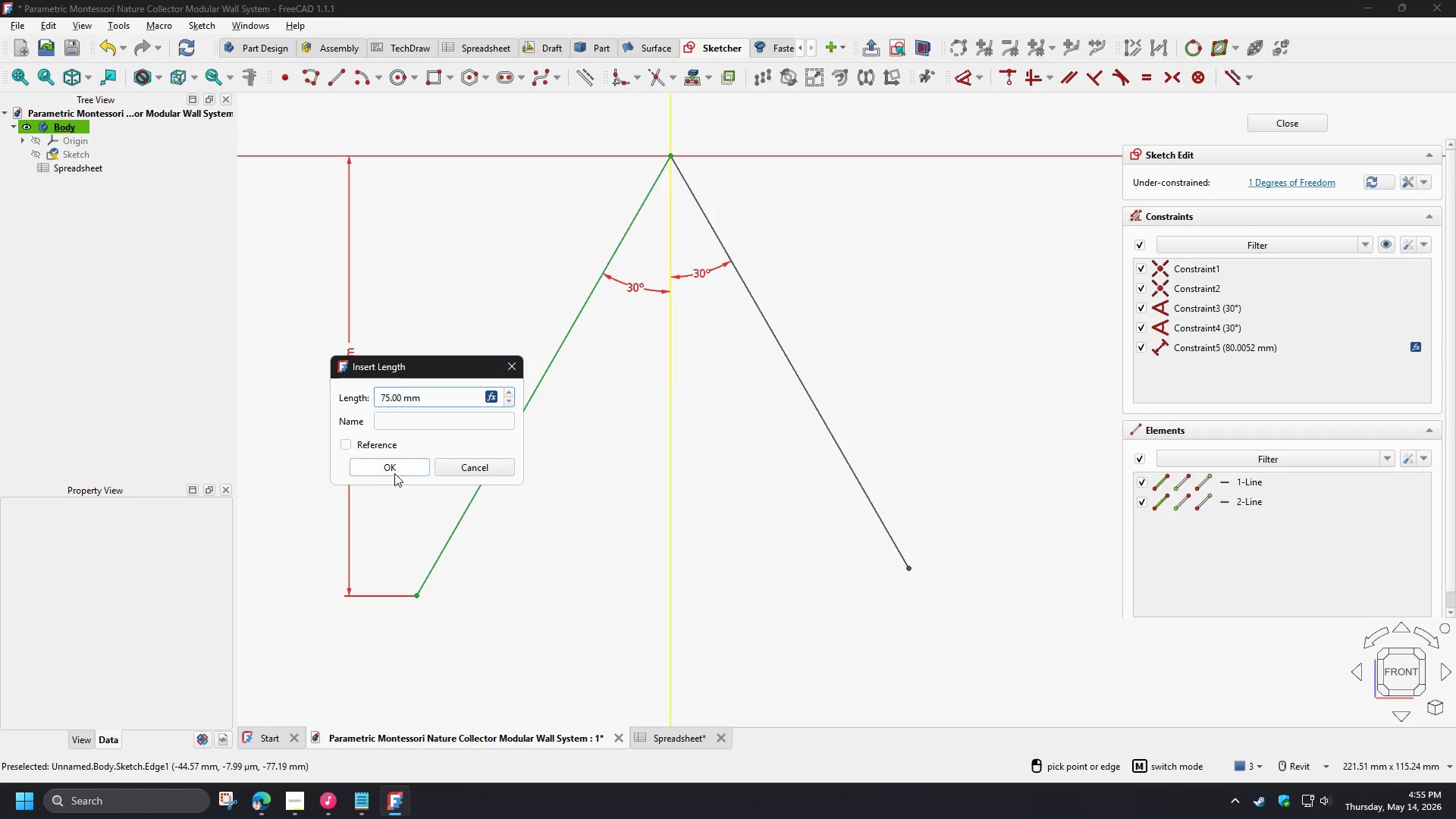 
left_click([393, 472])
 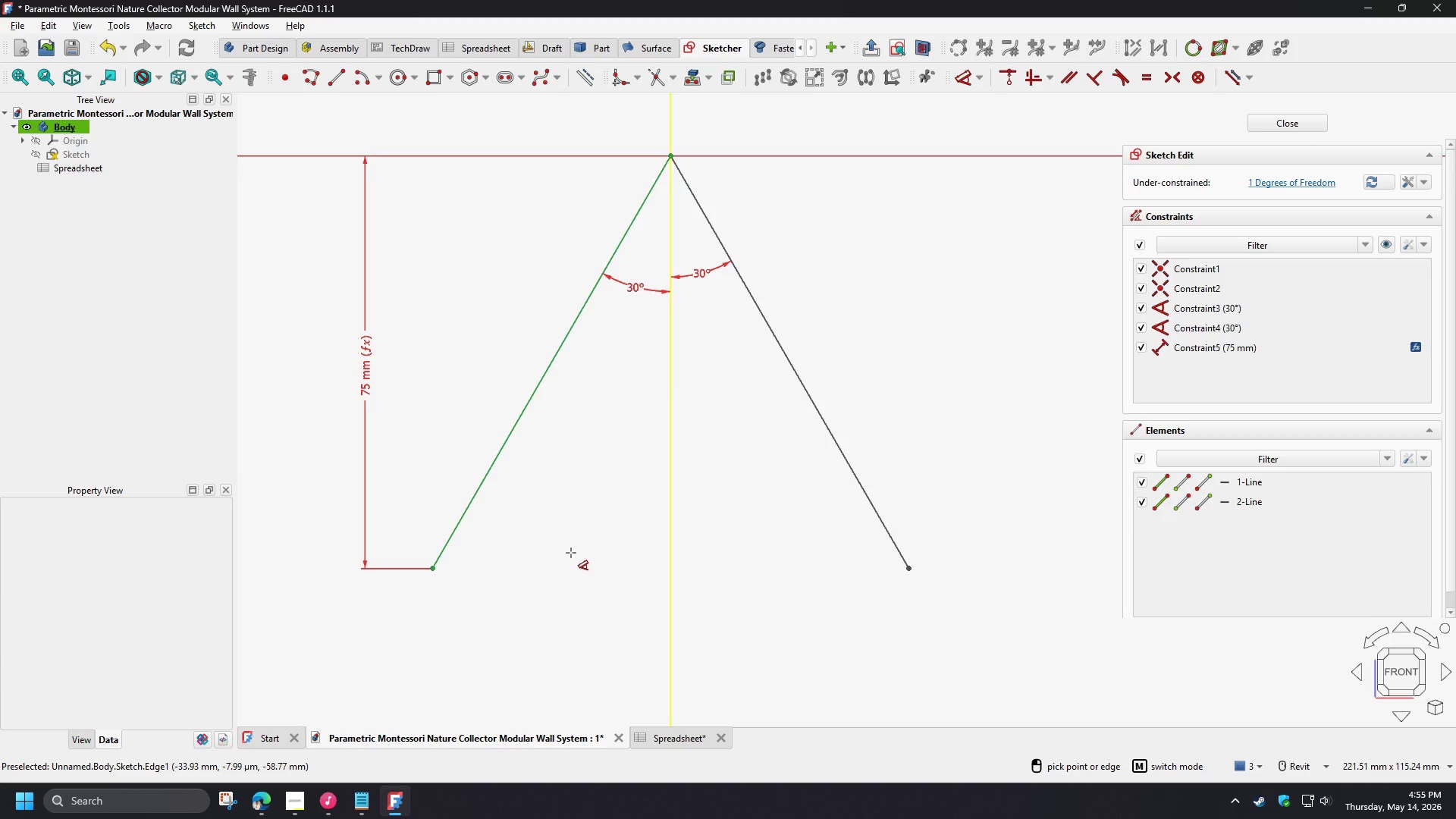 
right_click([585, 484])
 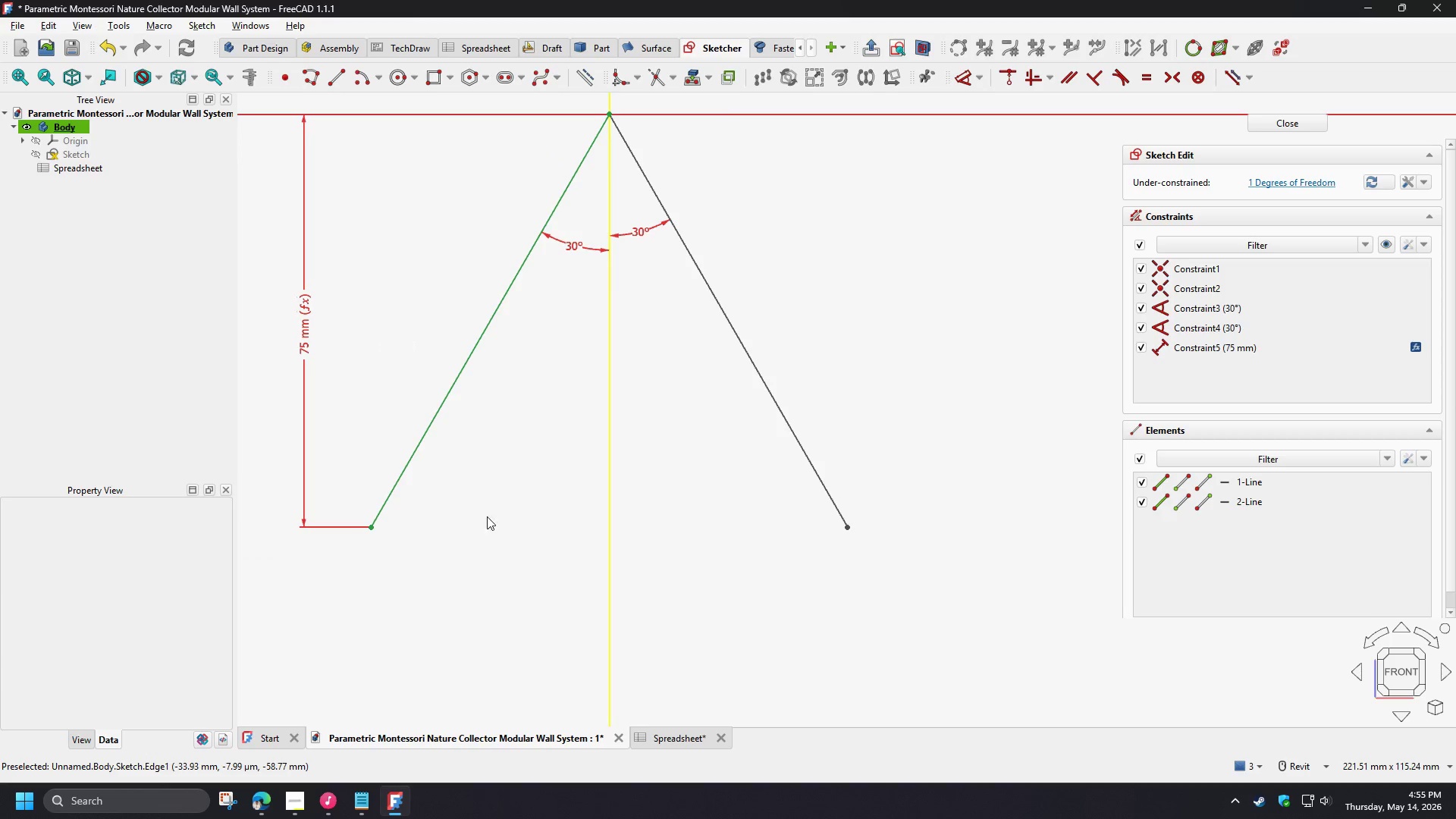 
scroll: coordinate [598, 543], scroll_direction: none, amount: 0.0
 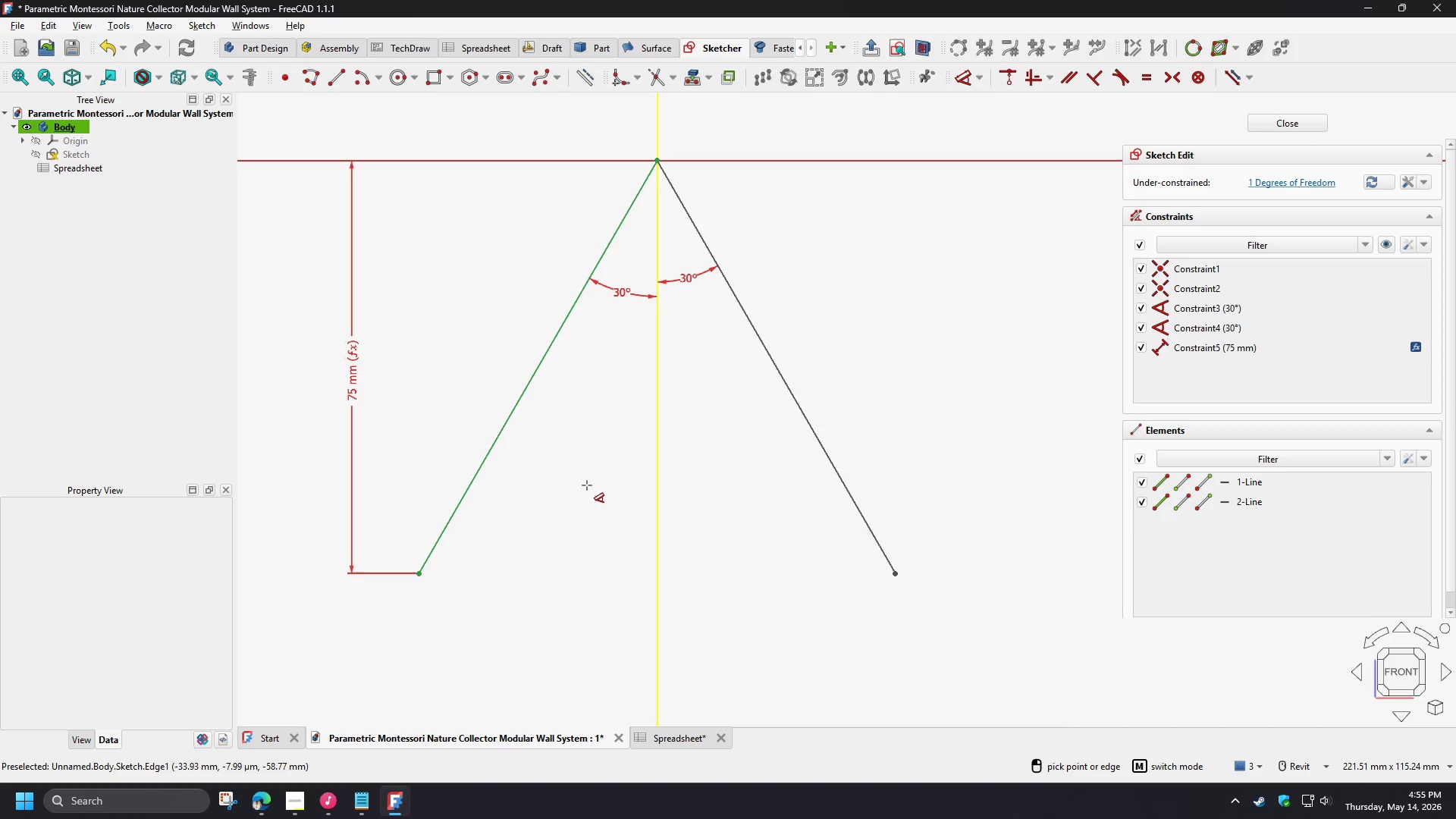 
scroll: coordinate [378, 529], scroll_direction: up, amount: 3.0
 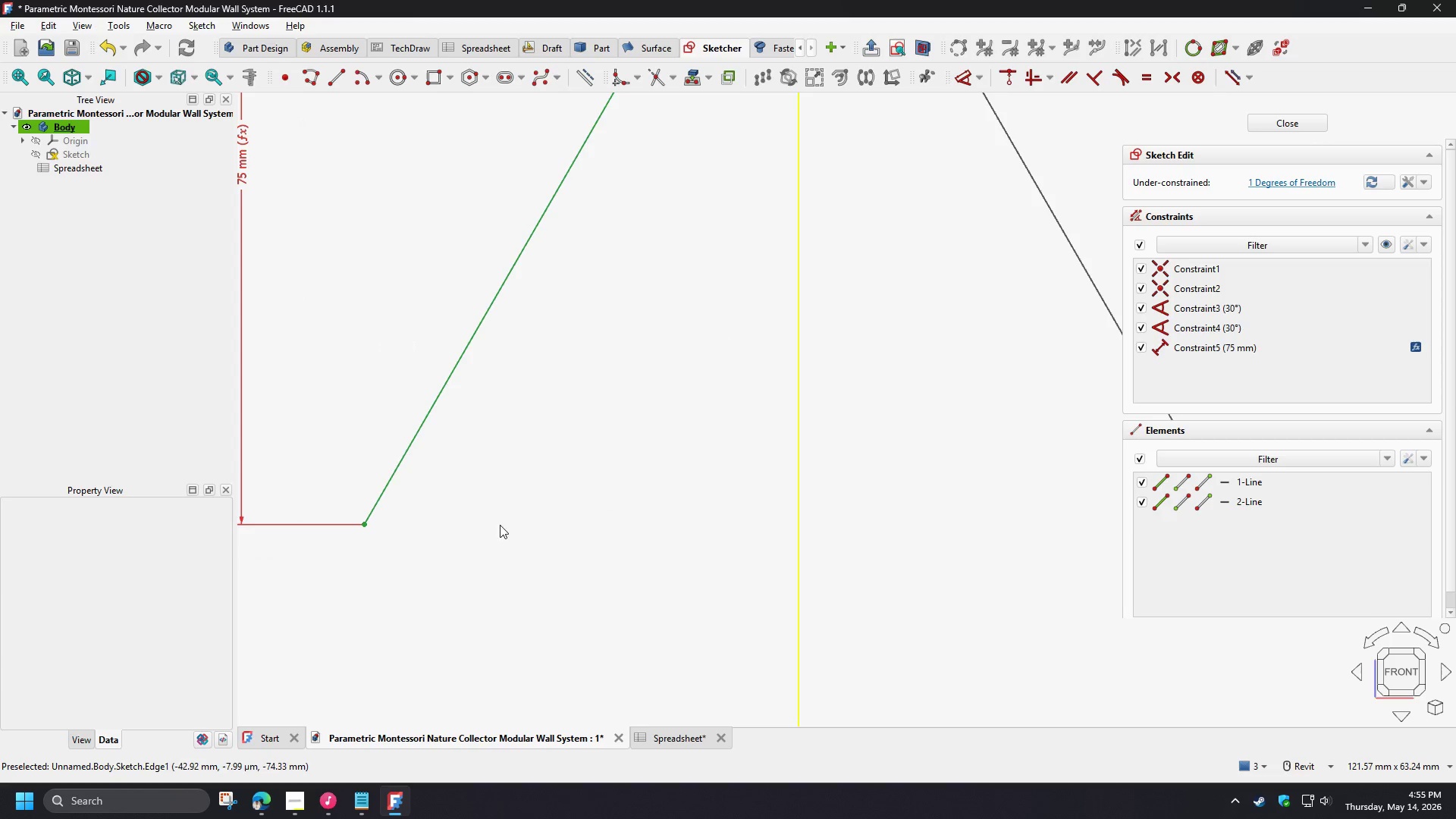 
left_click([306, 84])
 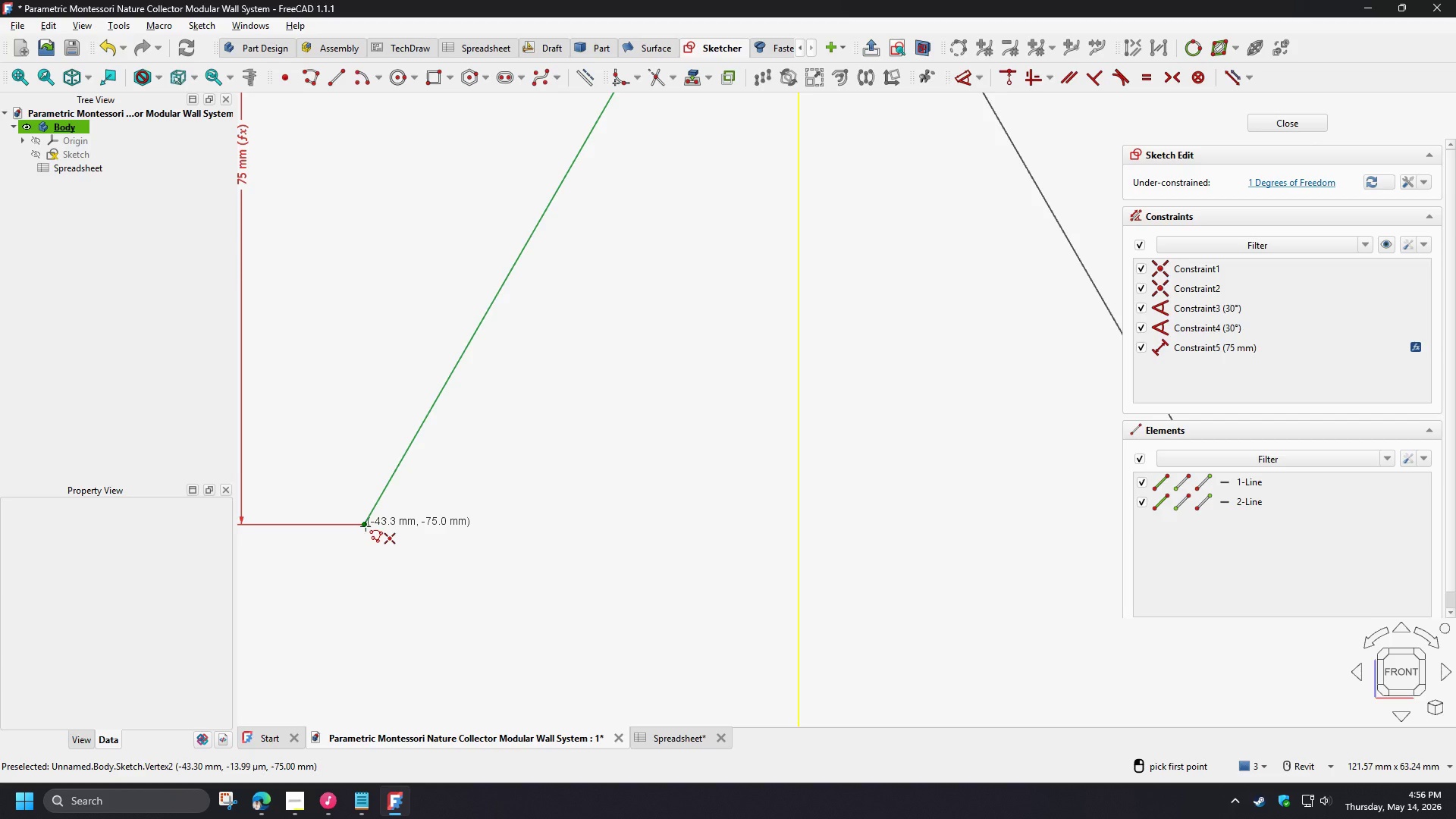 
left_click([366, 526])
 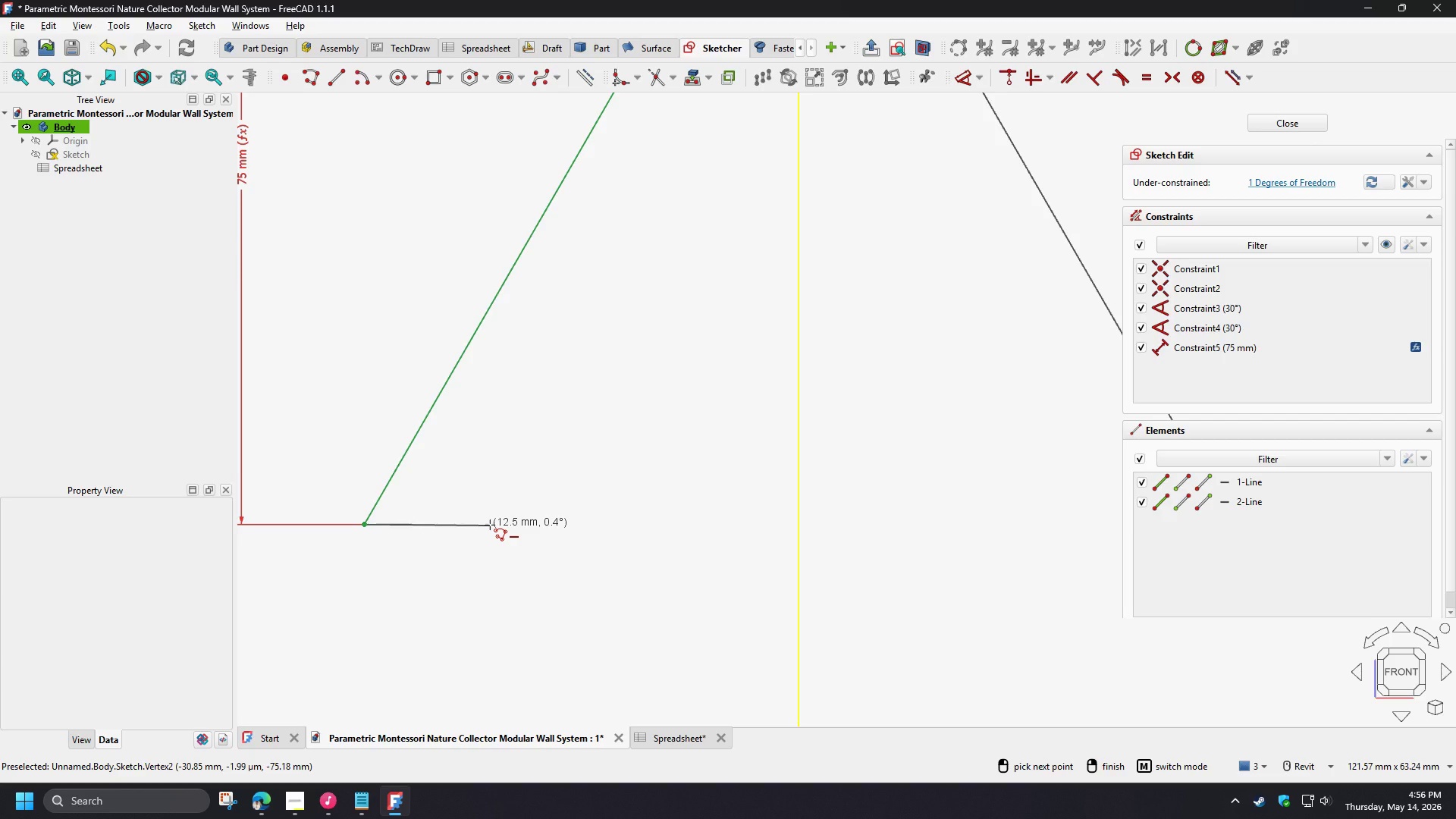 
left_click([490, 525])
 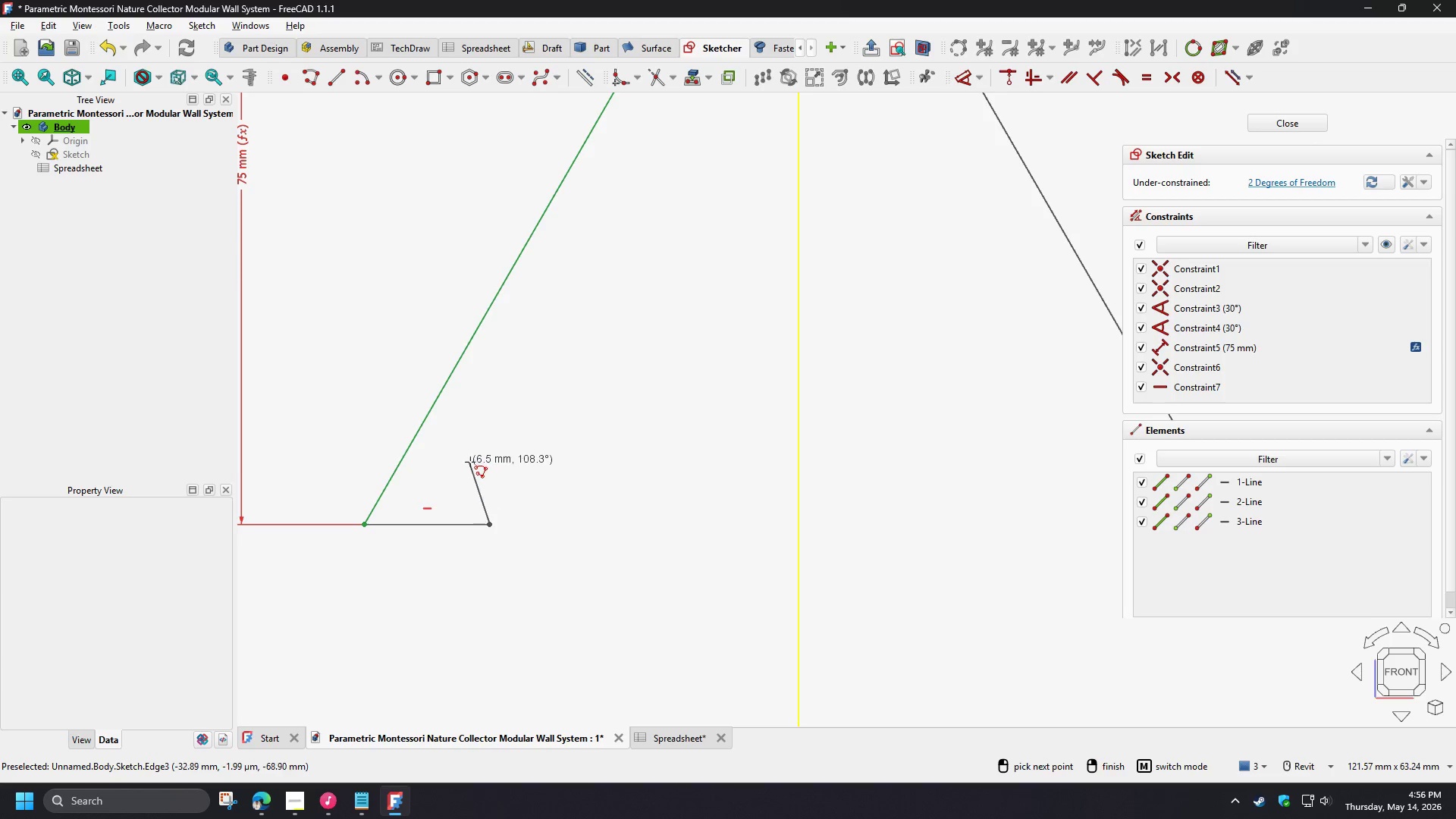 
wait(8.28)
 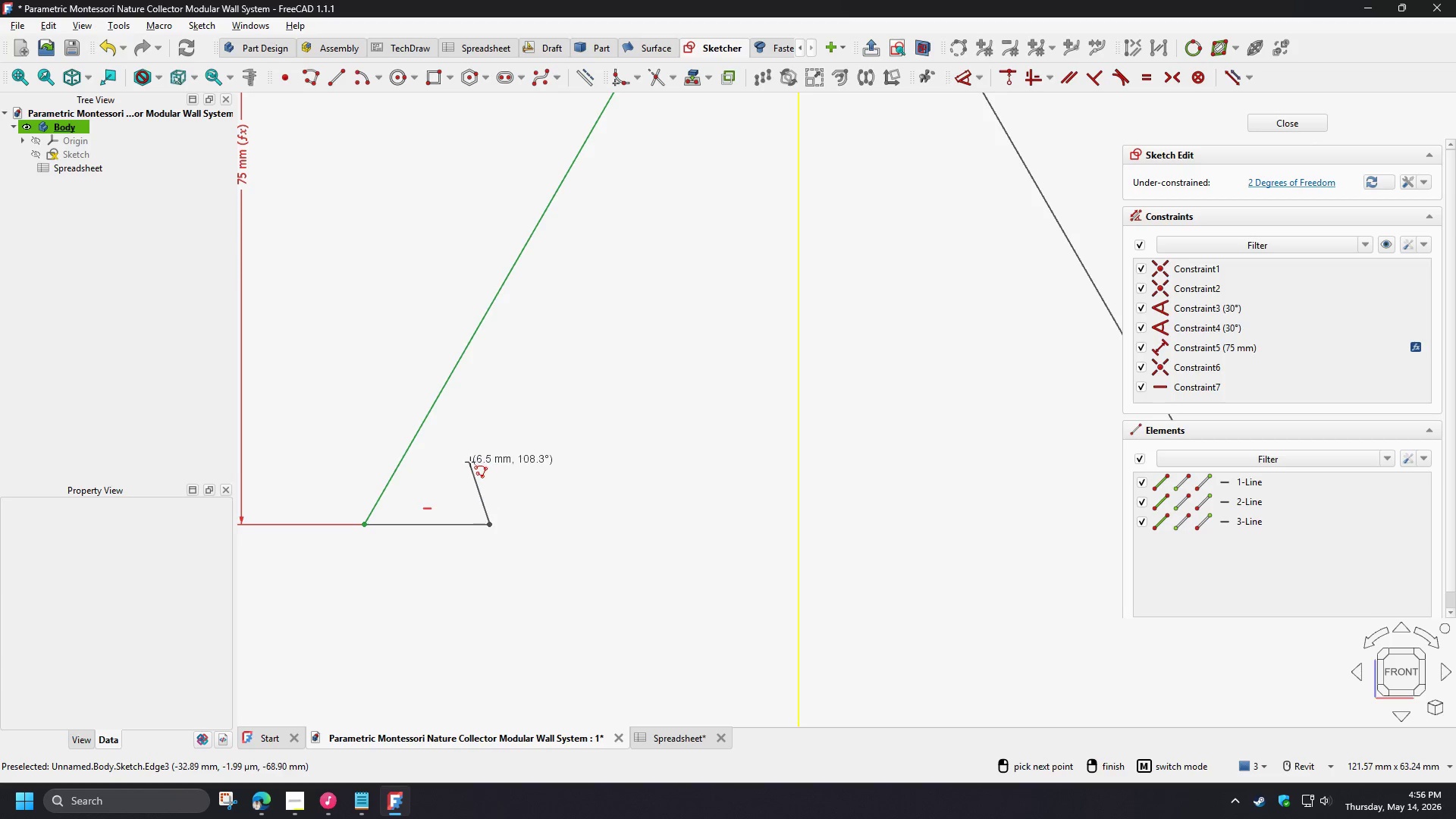 
left_click([464, 425])
 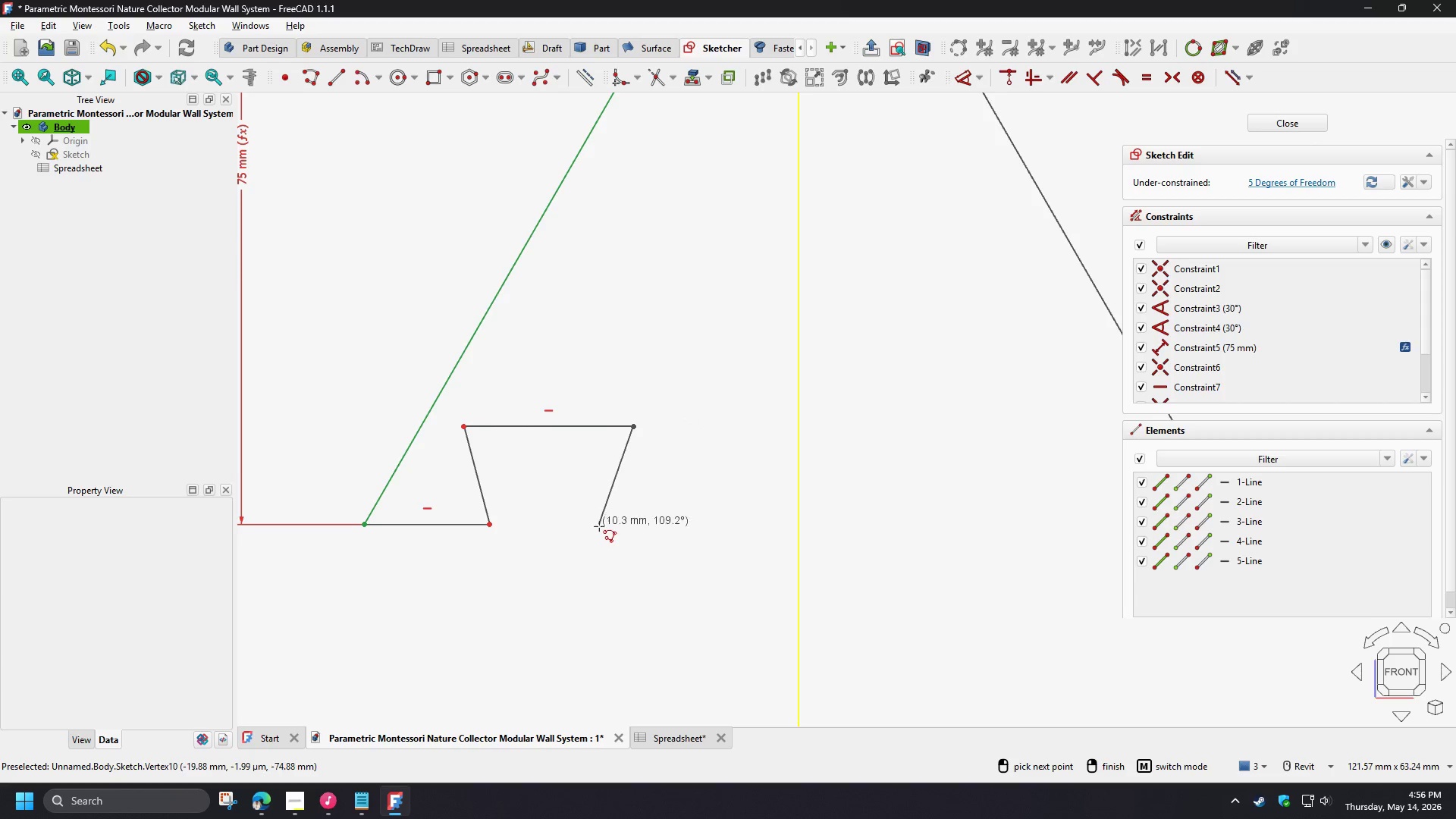 
left_click([601, 523])
 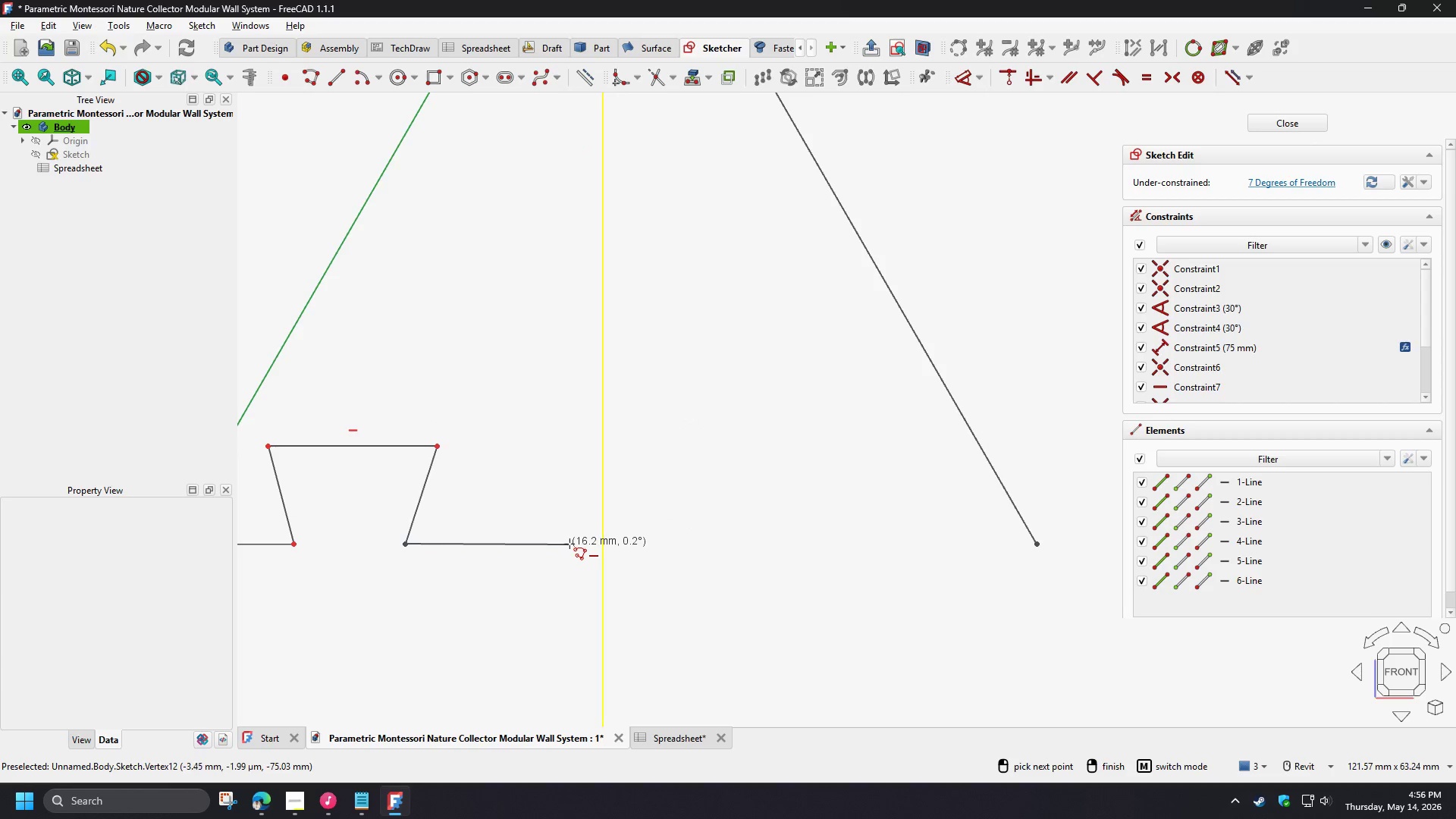 
left_click([572, 544])
 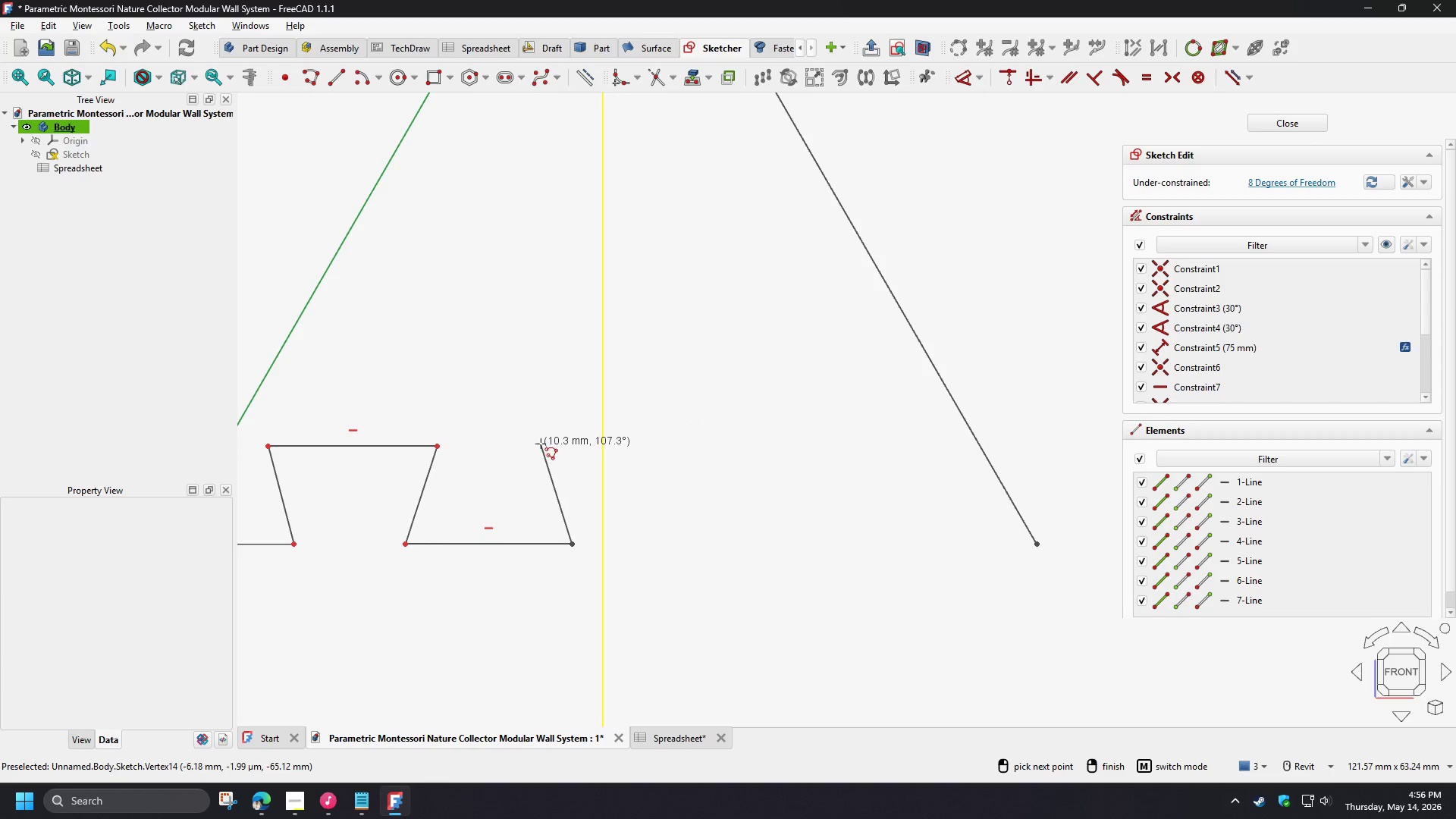 
left_click([541, 444])
 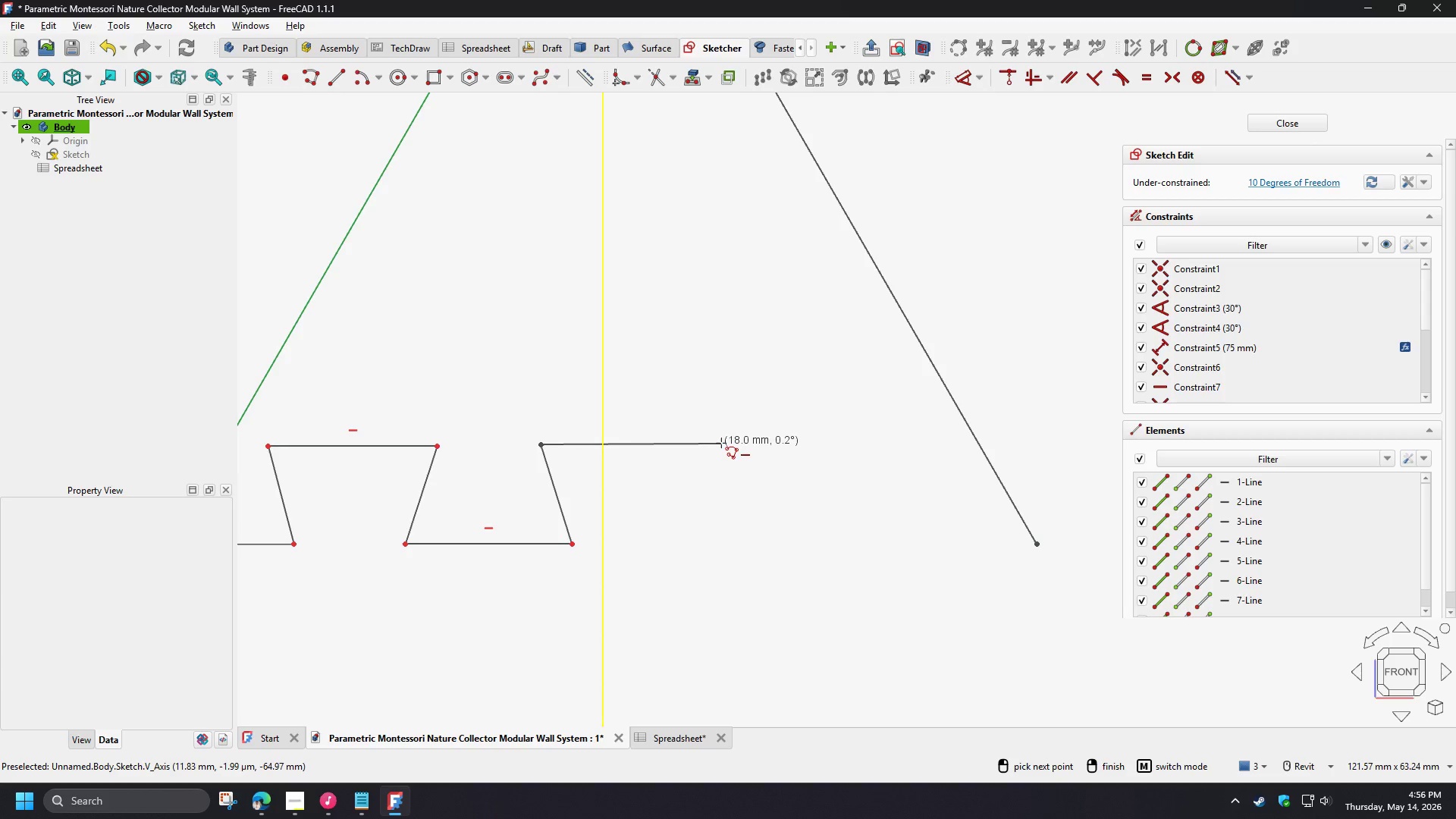 
left_click([722, 445])
 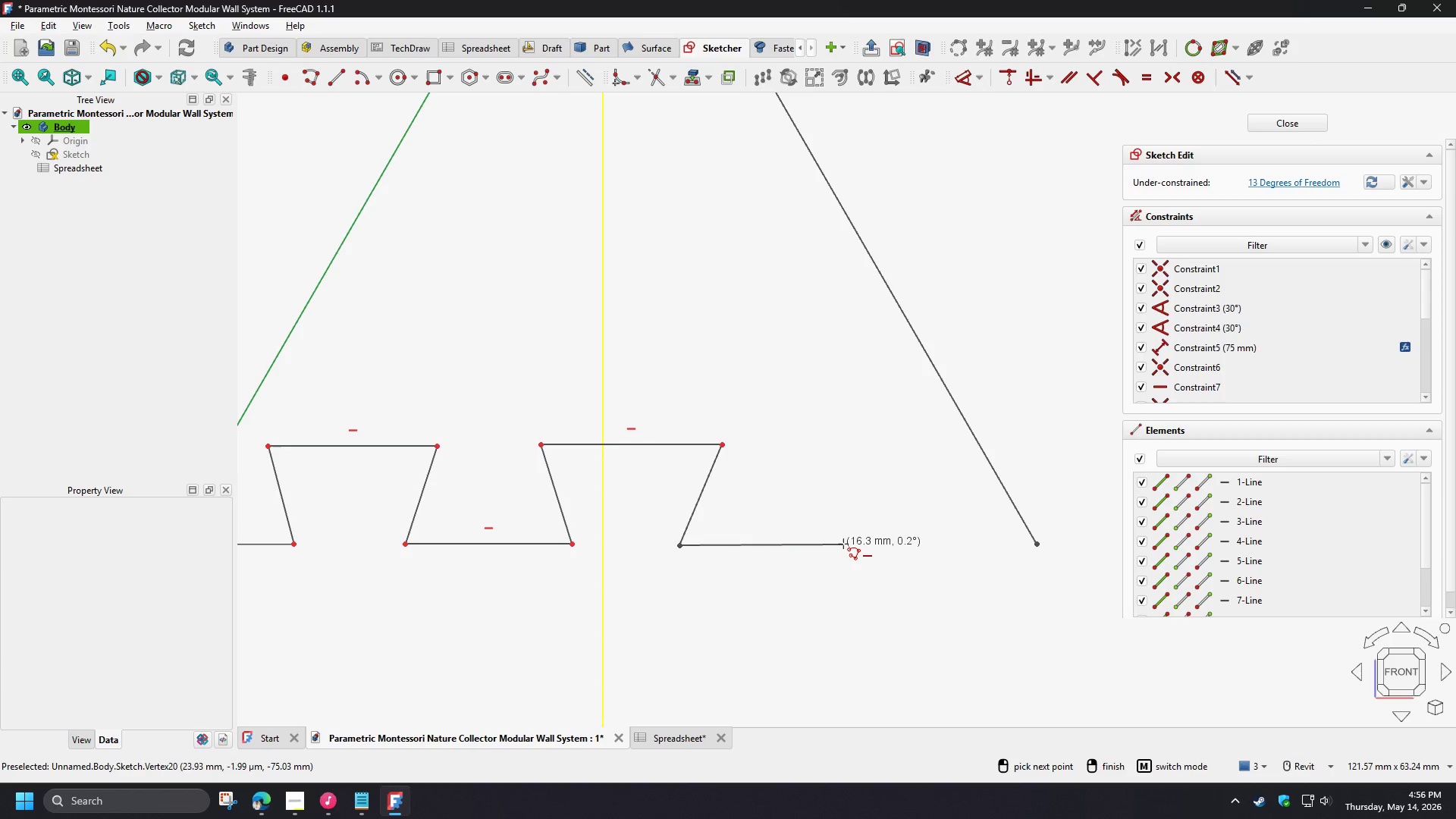 
left_click([850, 545])
 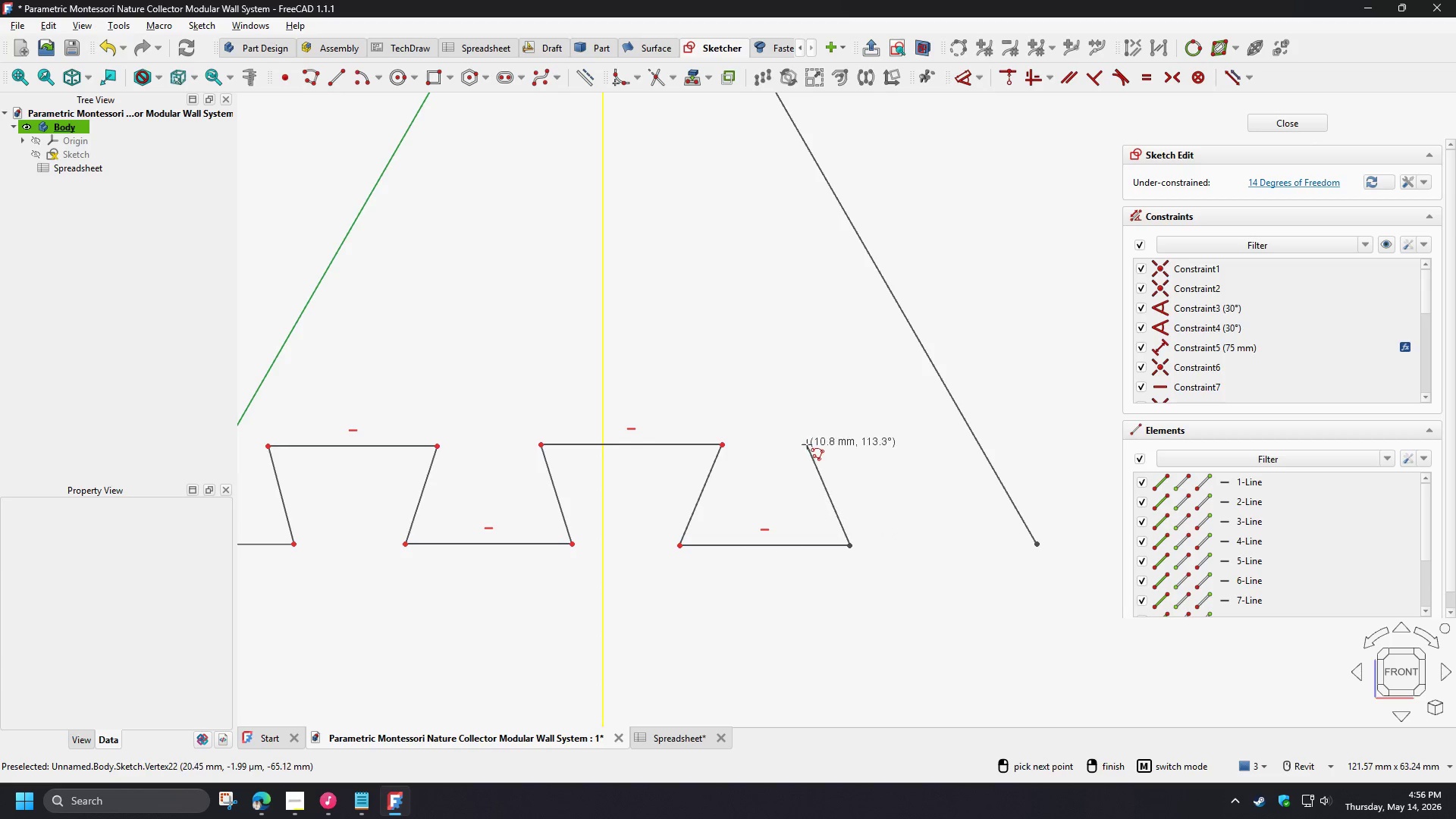 
left_click([802, 445])
 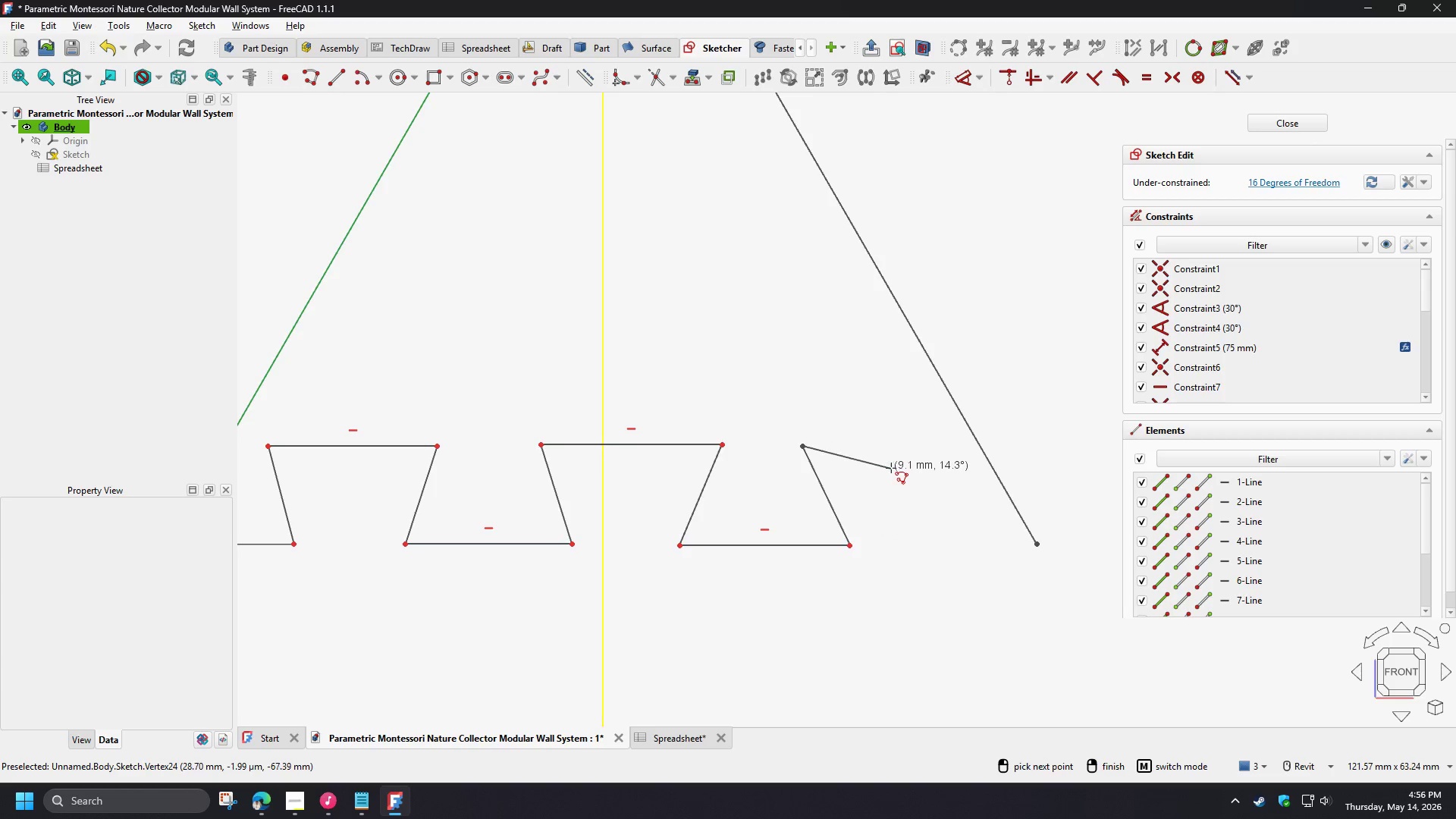 
scroll: coordinate [891, 468], scroll_direction: down, amount: 1.0
 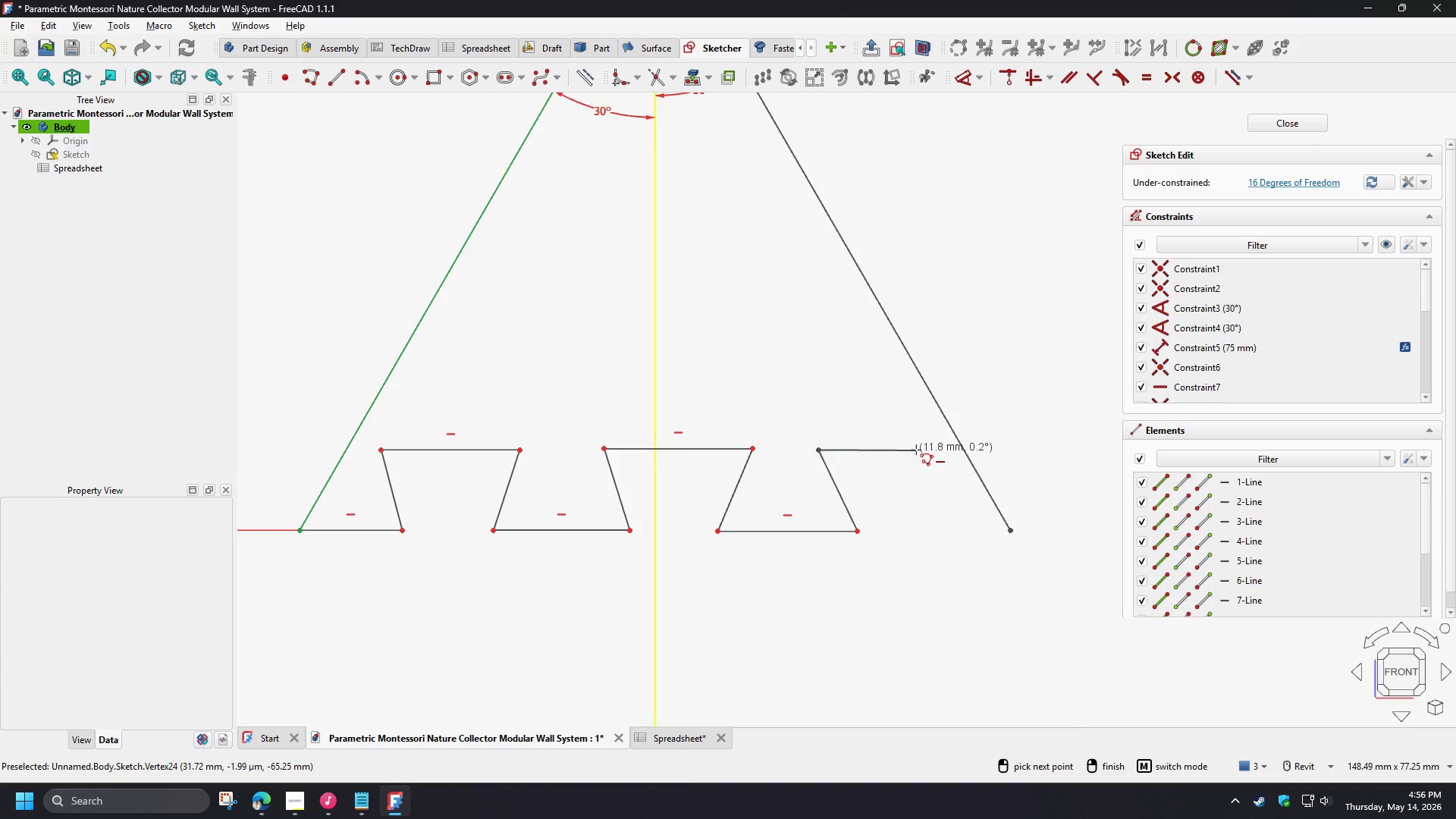 
wait(5.61)
 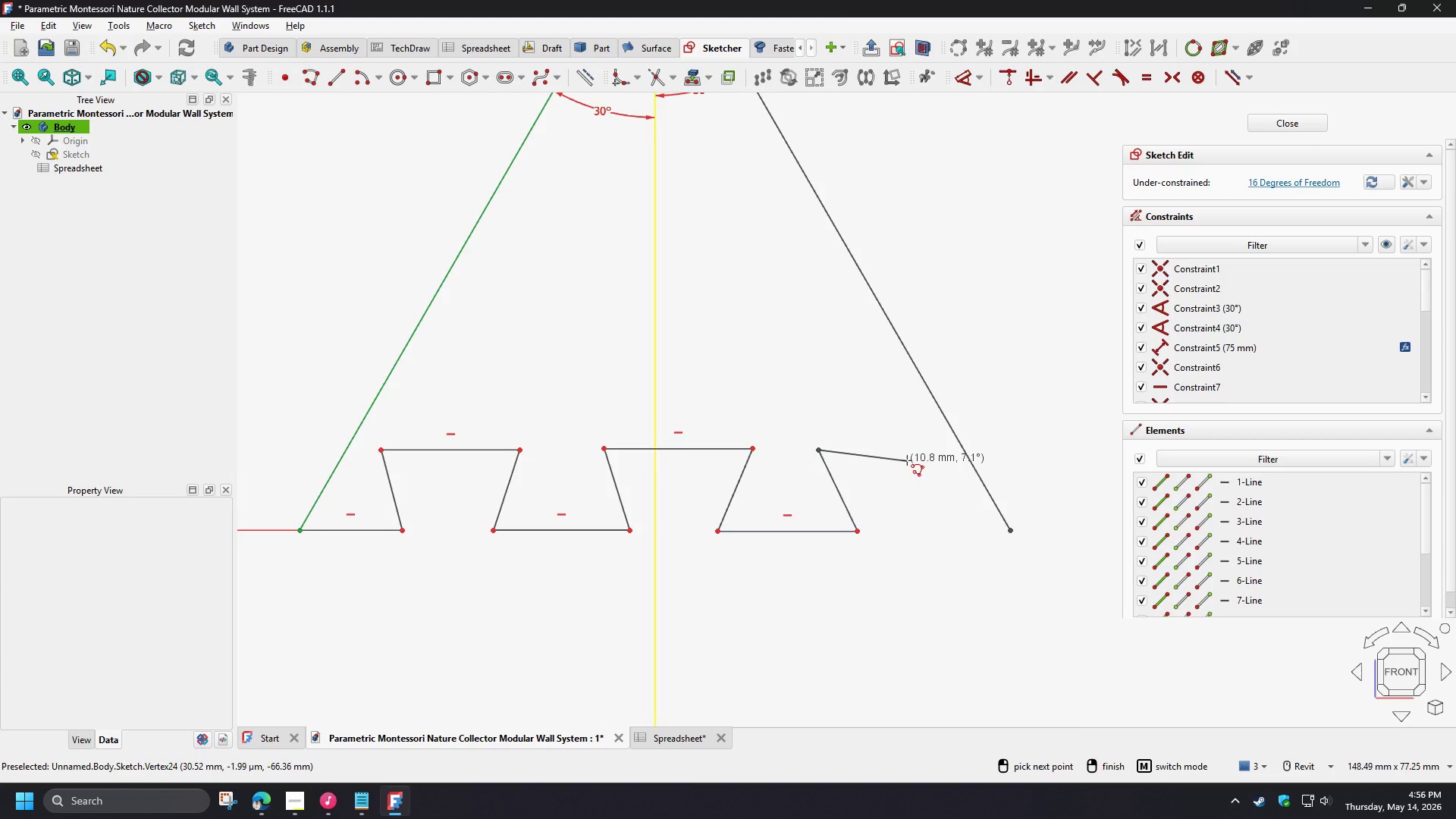 
left_click([916, 450])
 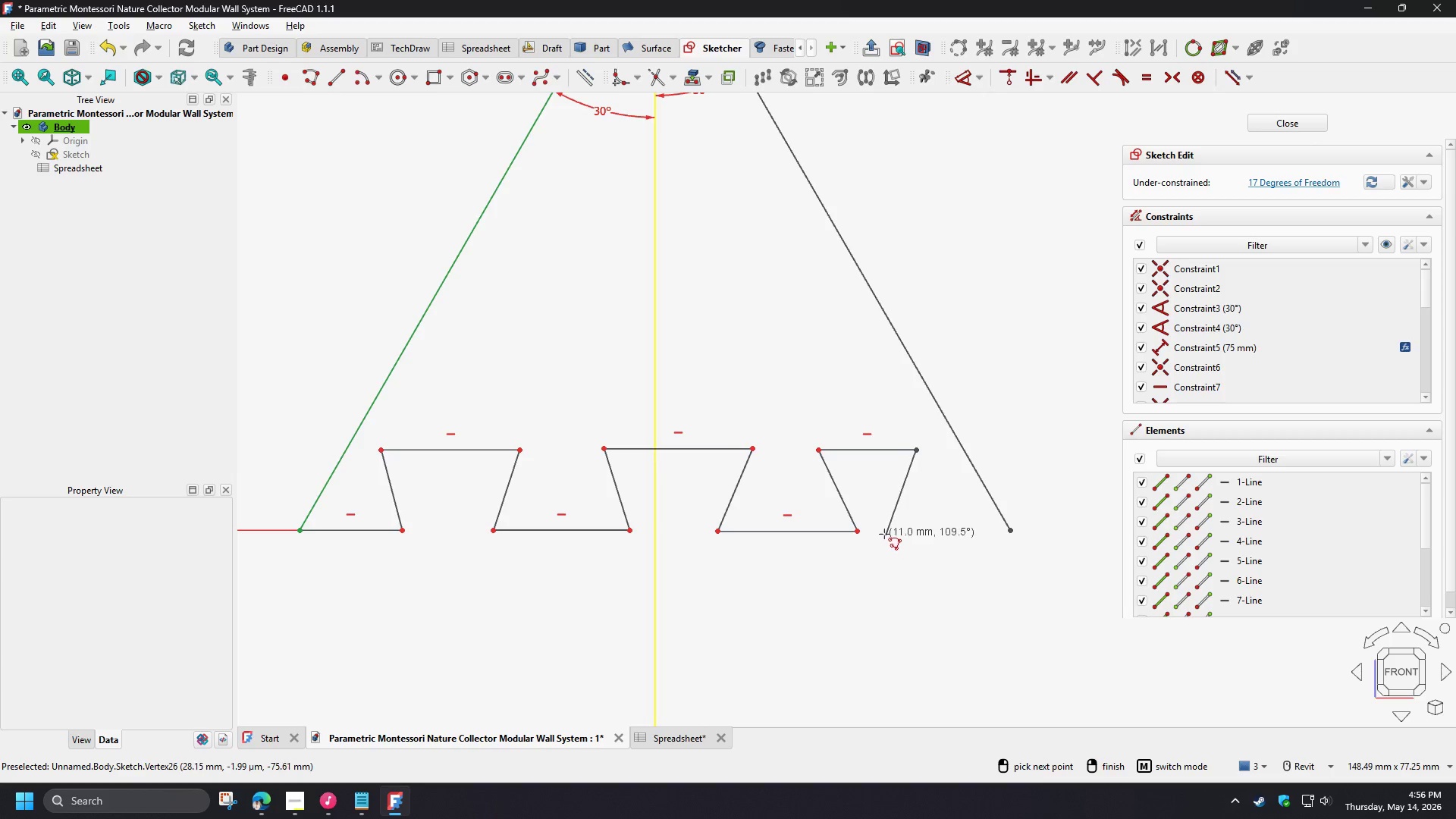 
left_click([882, 532])
 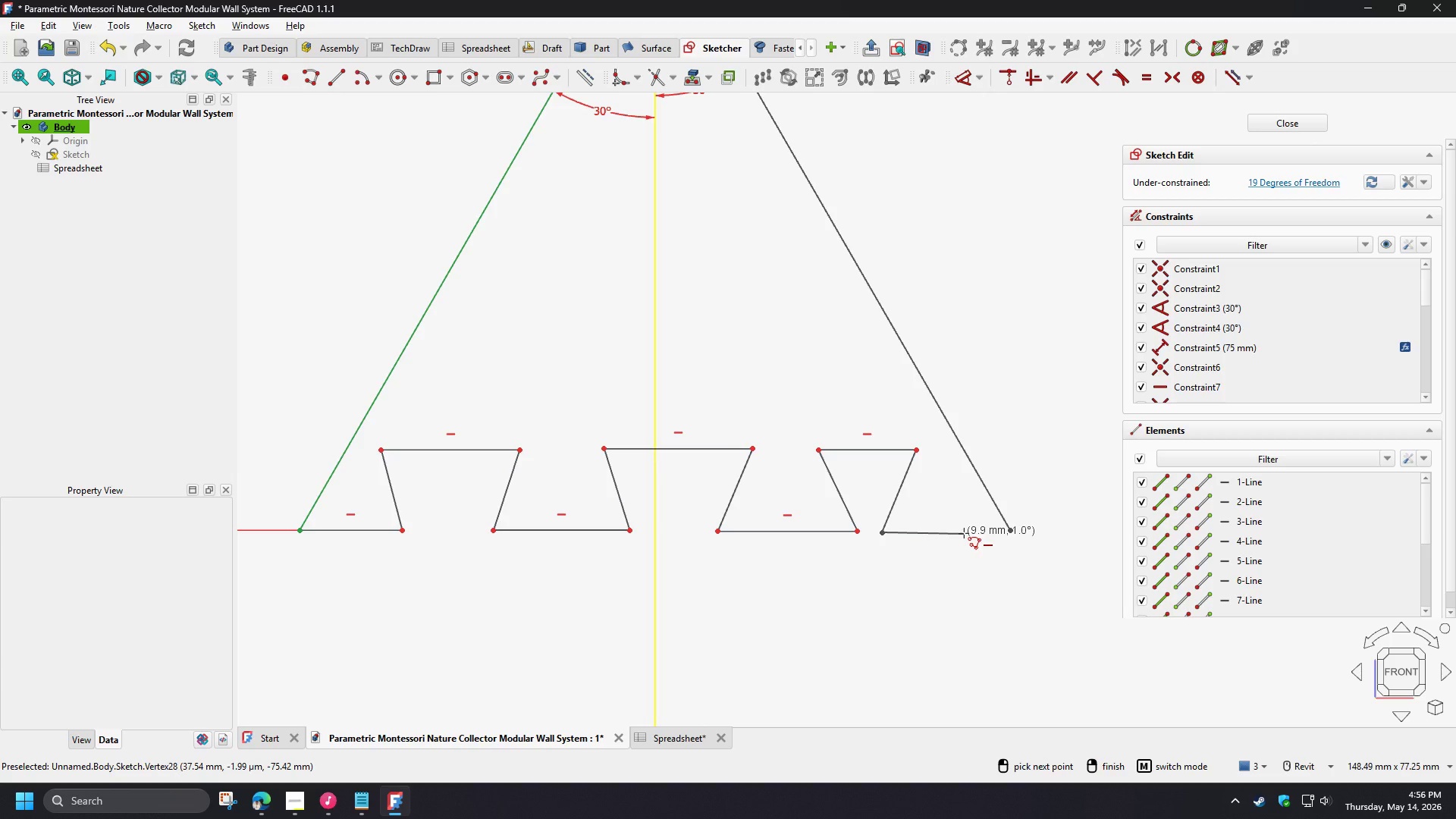 
left_click([964, 533])
 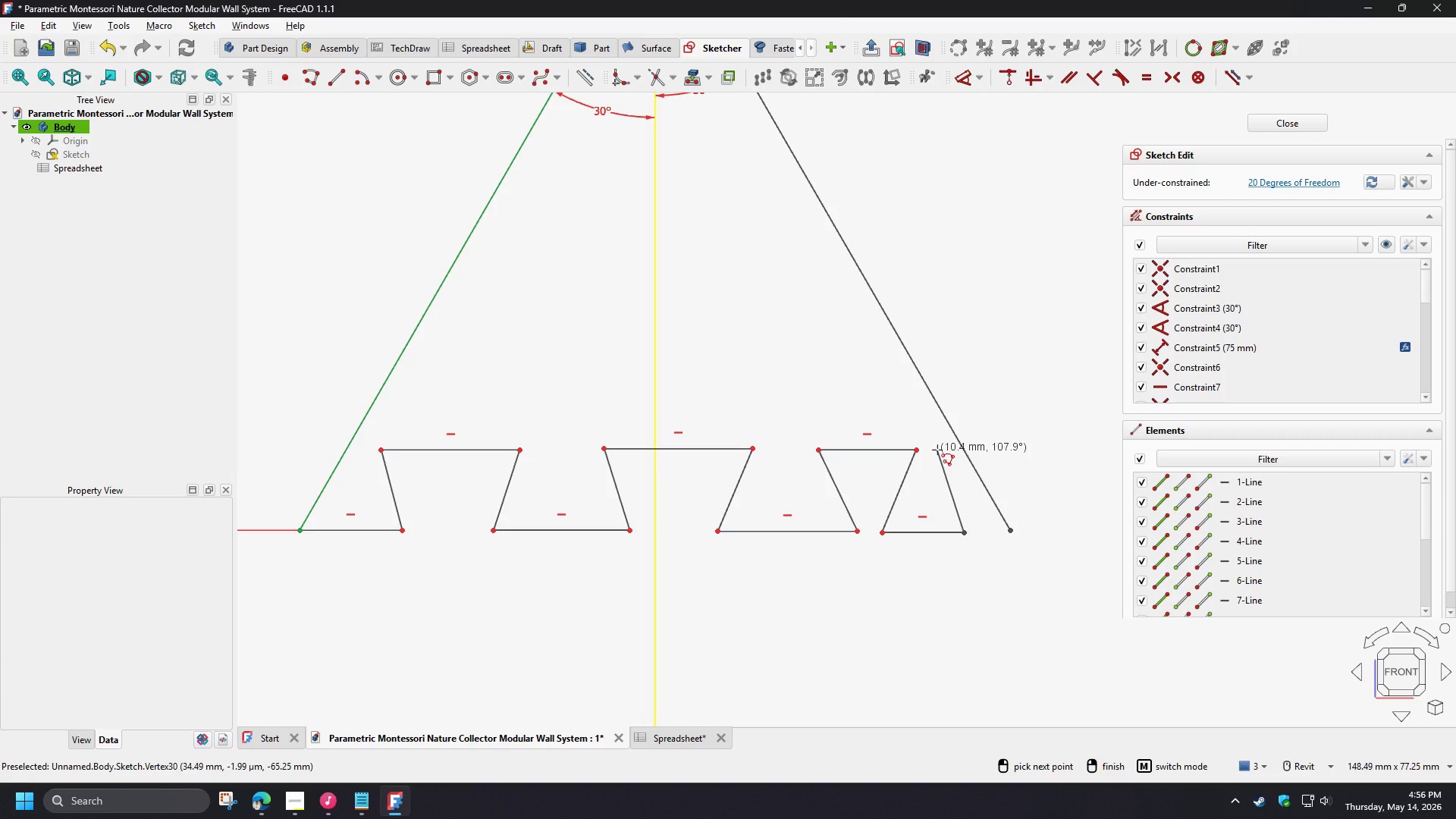 
left_click([937, 450])
 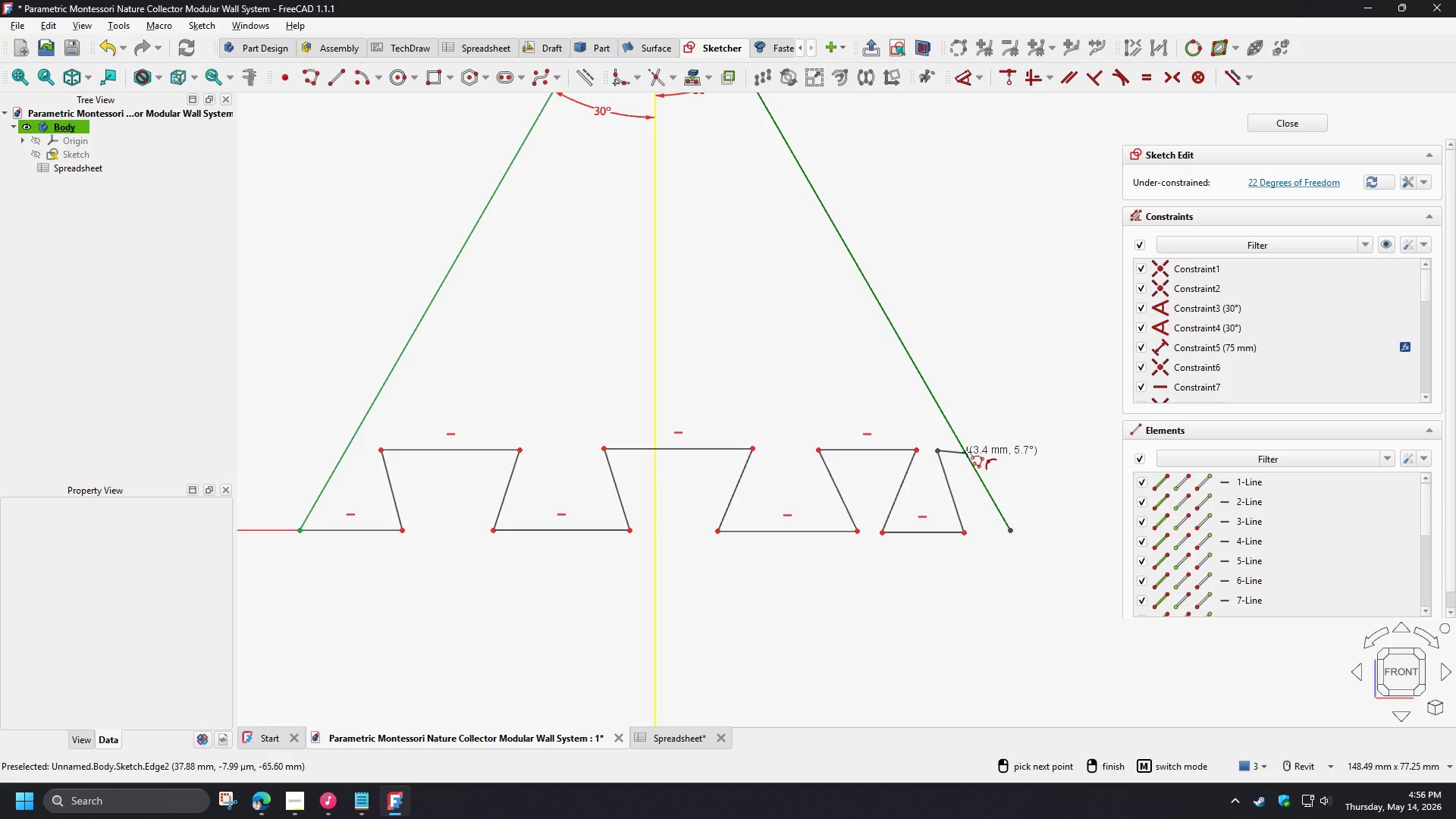 
left_click([967, 452])
 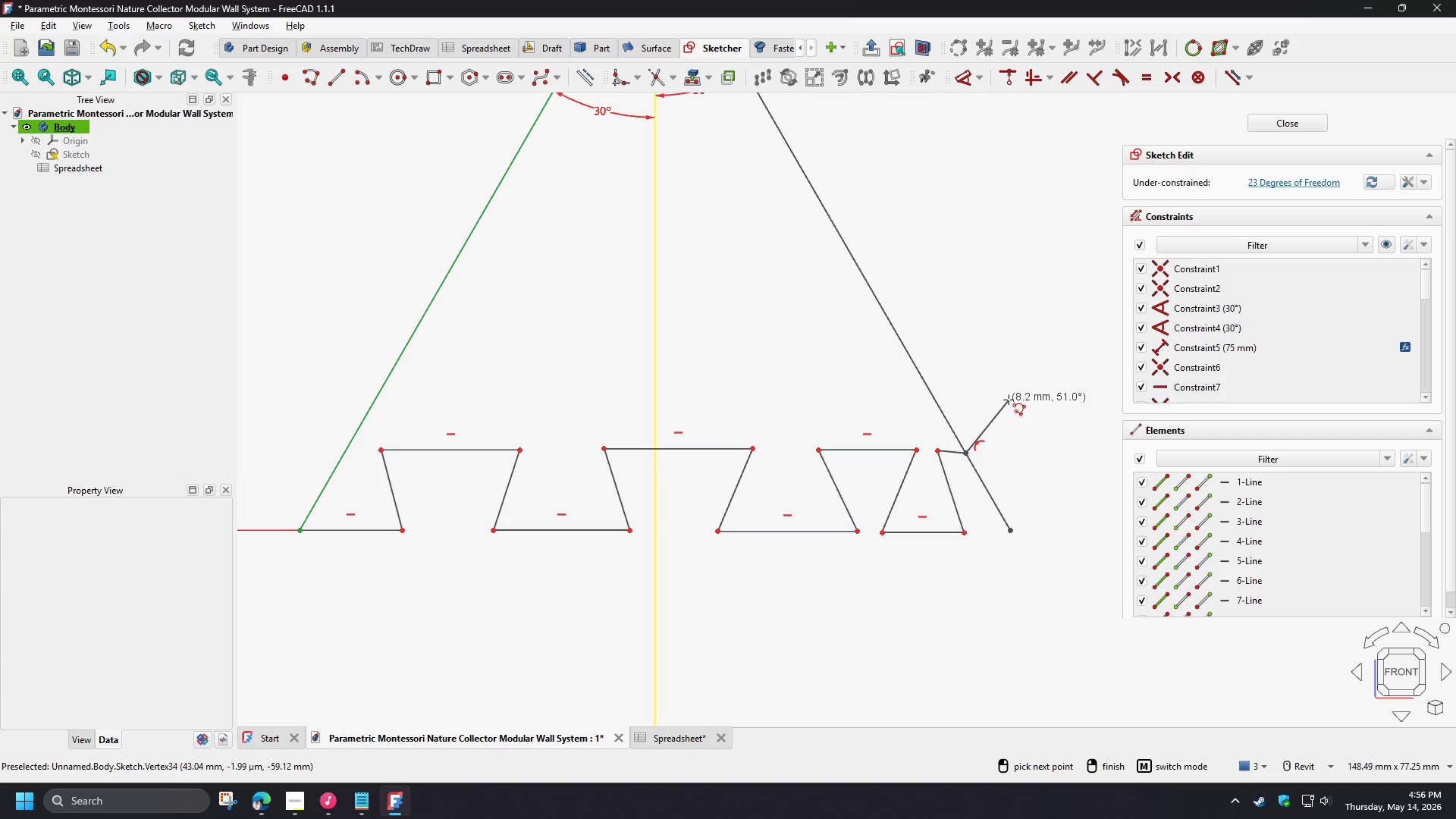 
right_click([1008, 400])
 